 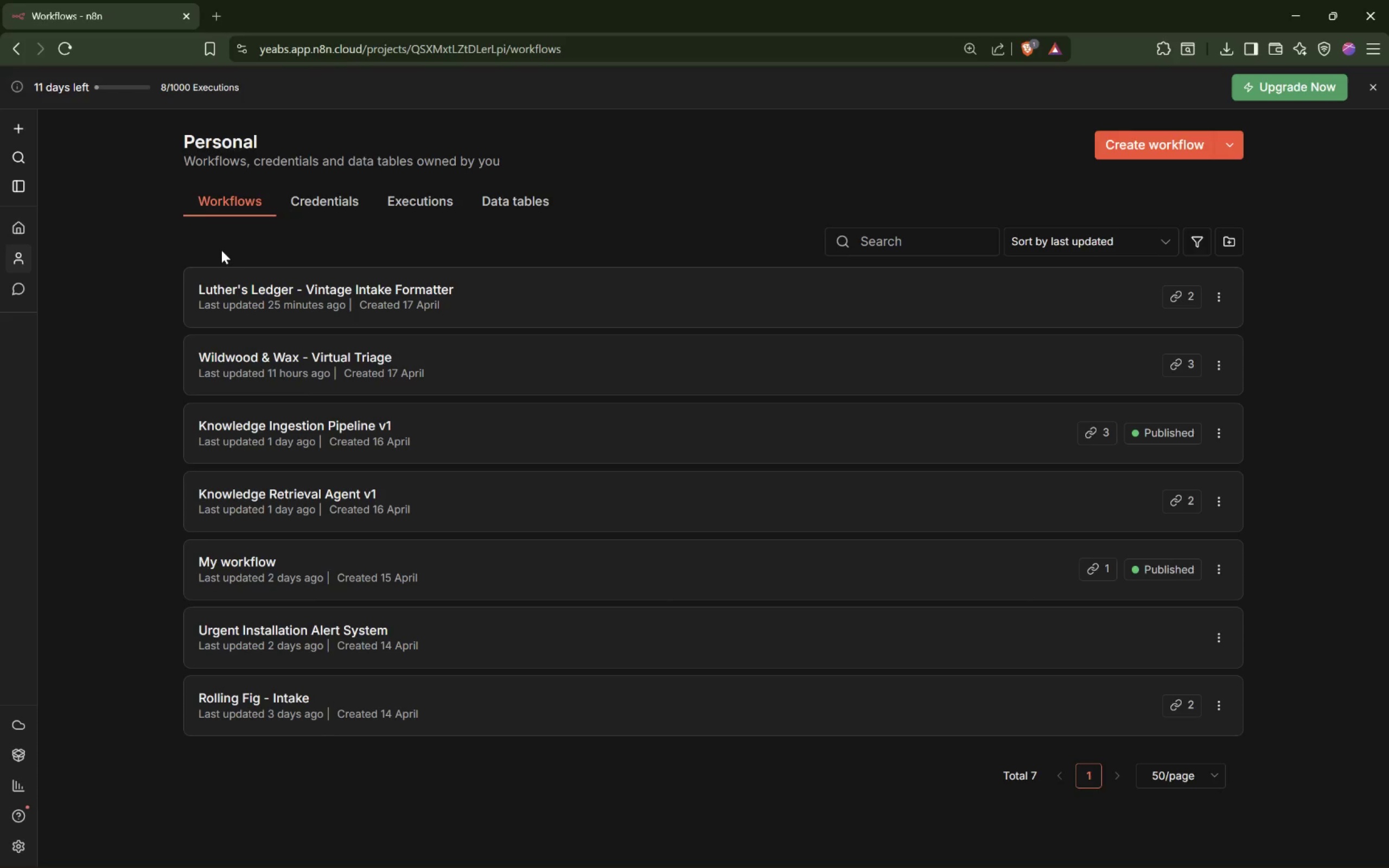 
left_click([213, 18])
 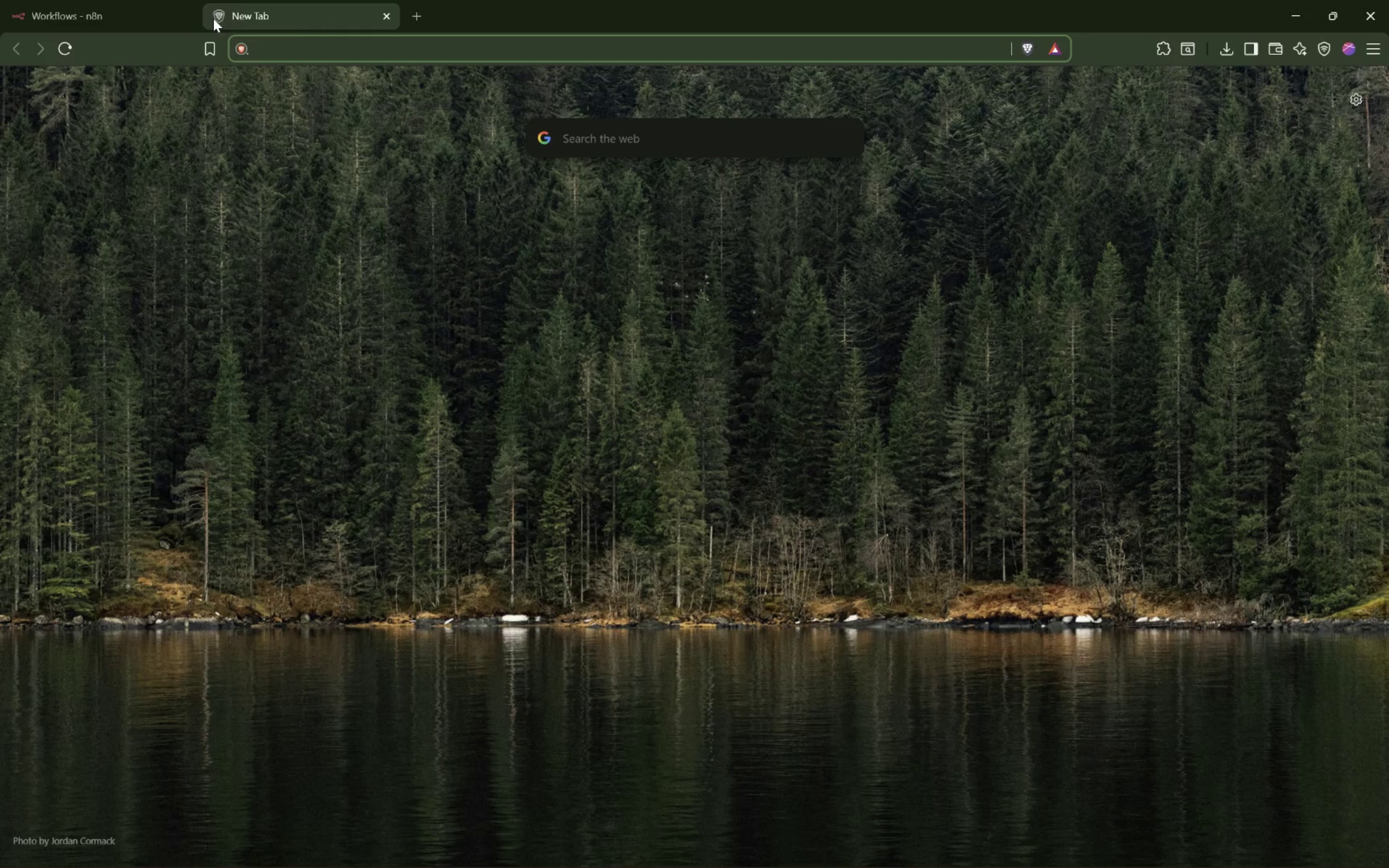 
type(sheets.goolg)
key(Backspace)
key(Backspace)
type(gle.com)
 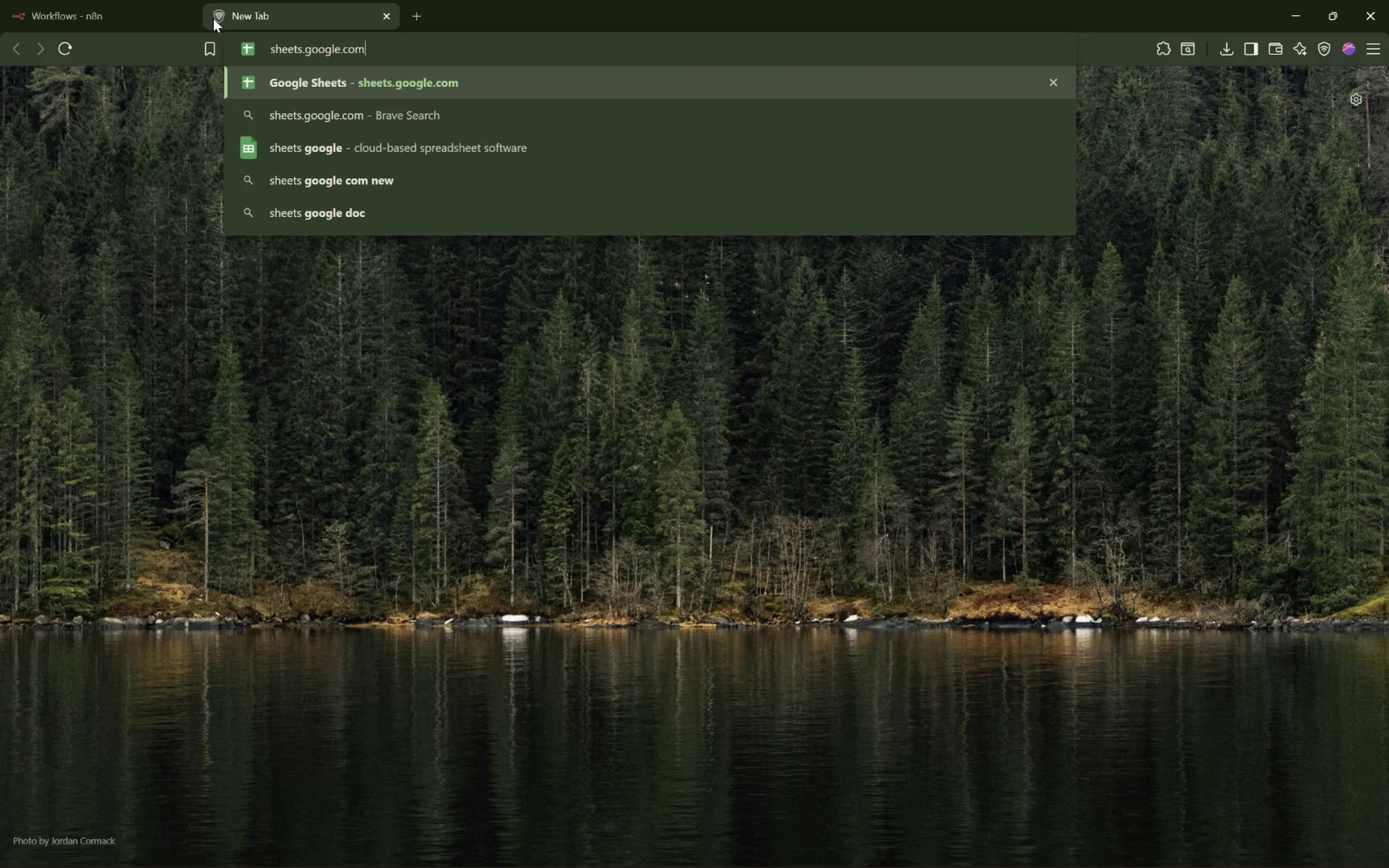 
key(Enter)
 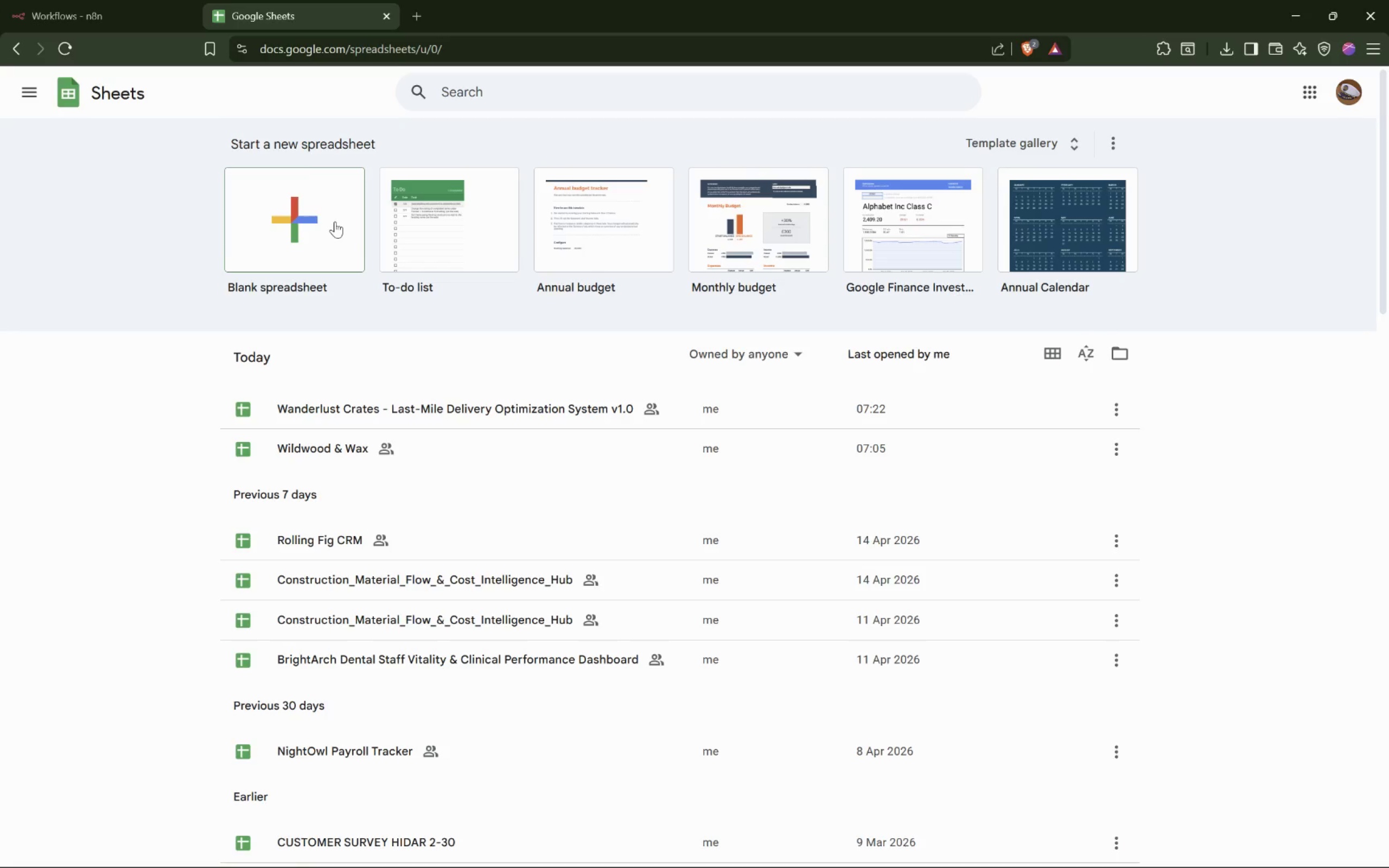 
wait(18.22)
 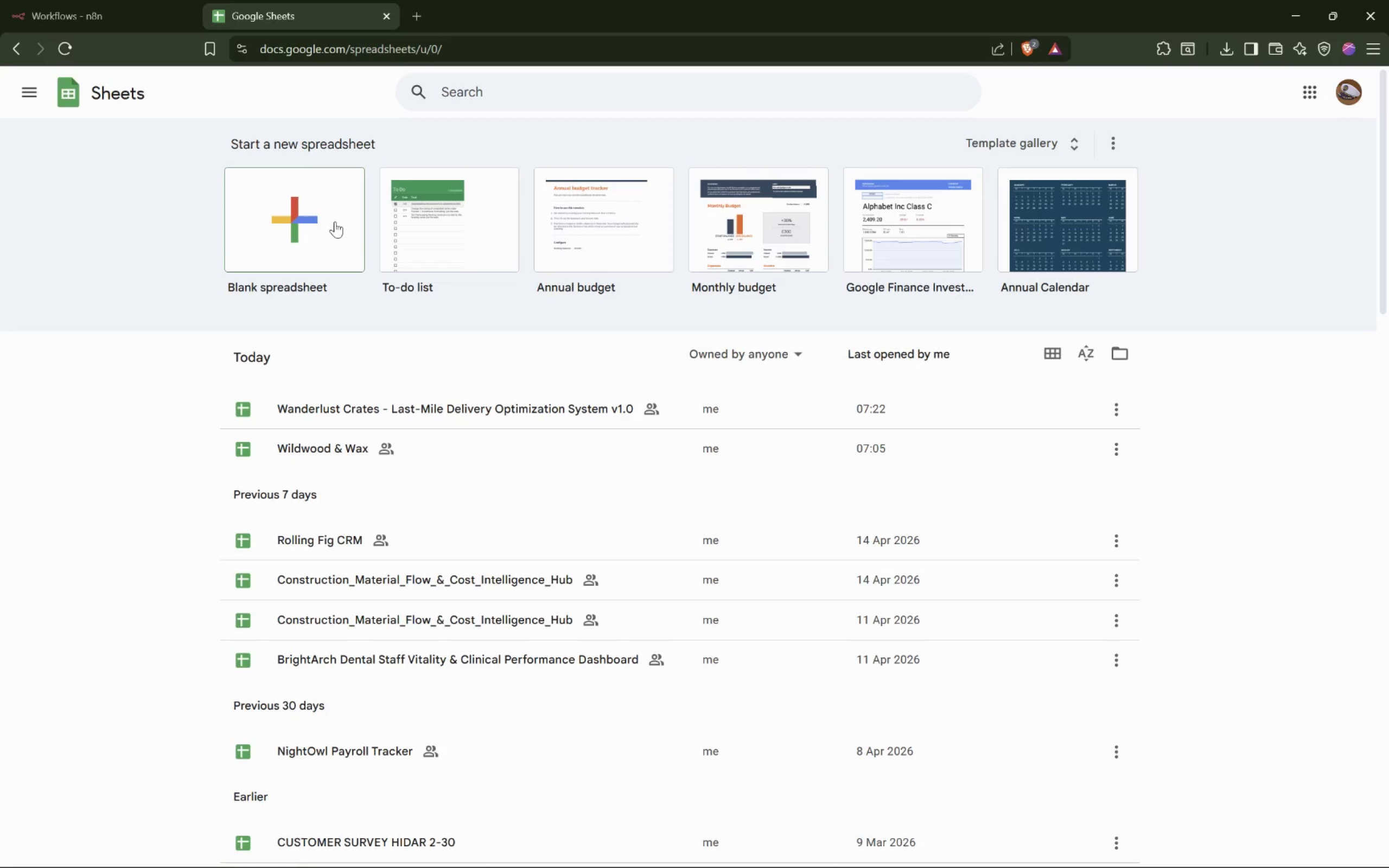 
double_click([95, 78])
 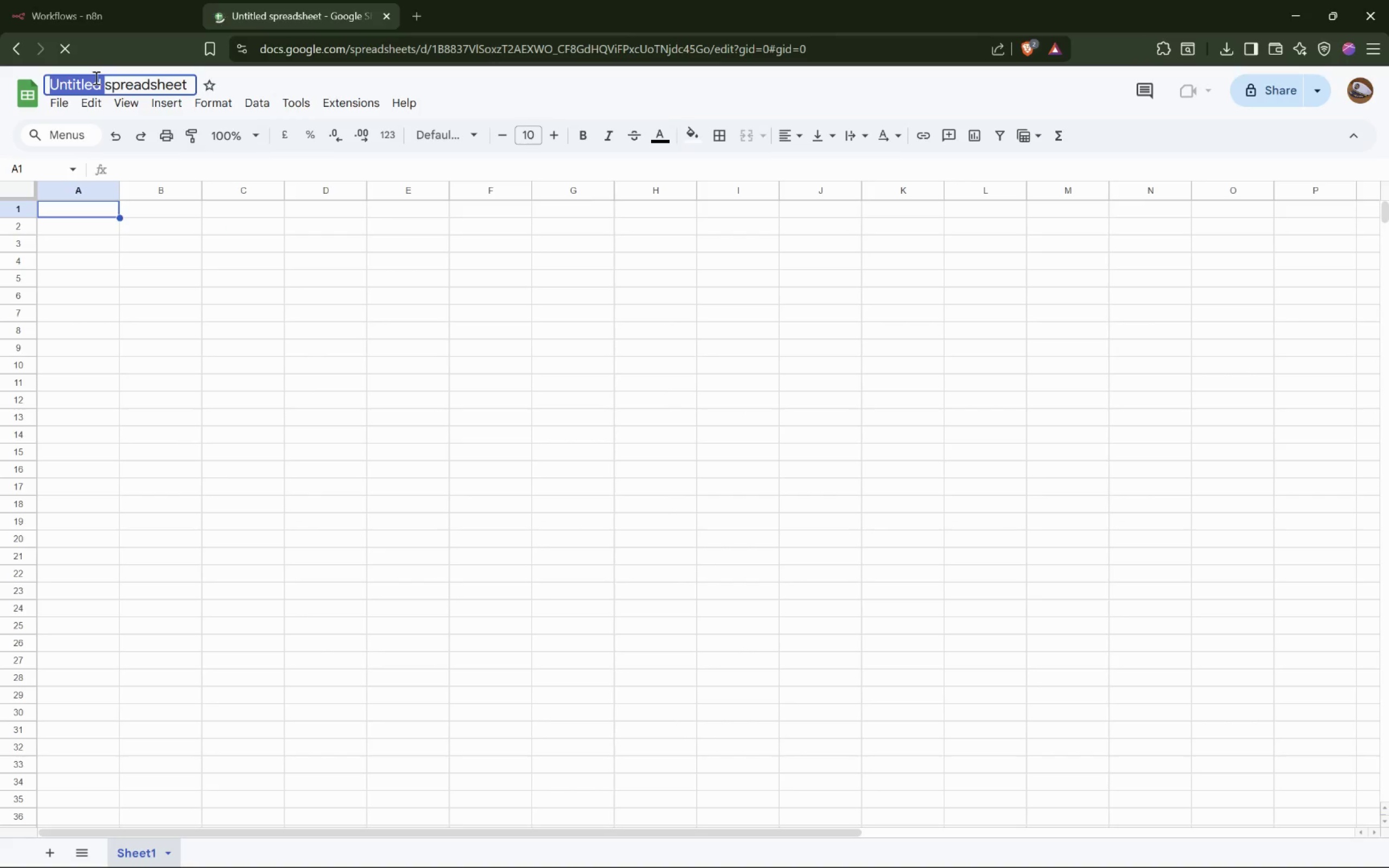 
key(Control+ControlLeft)
 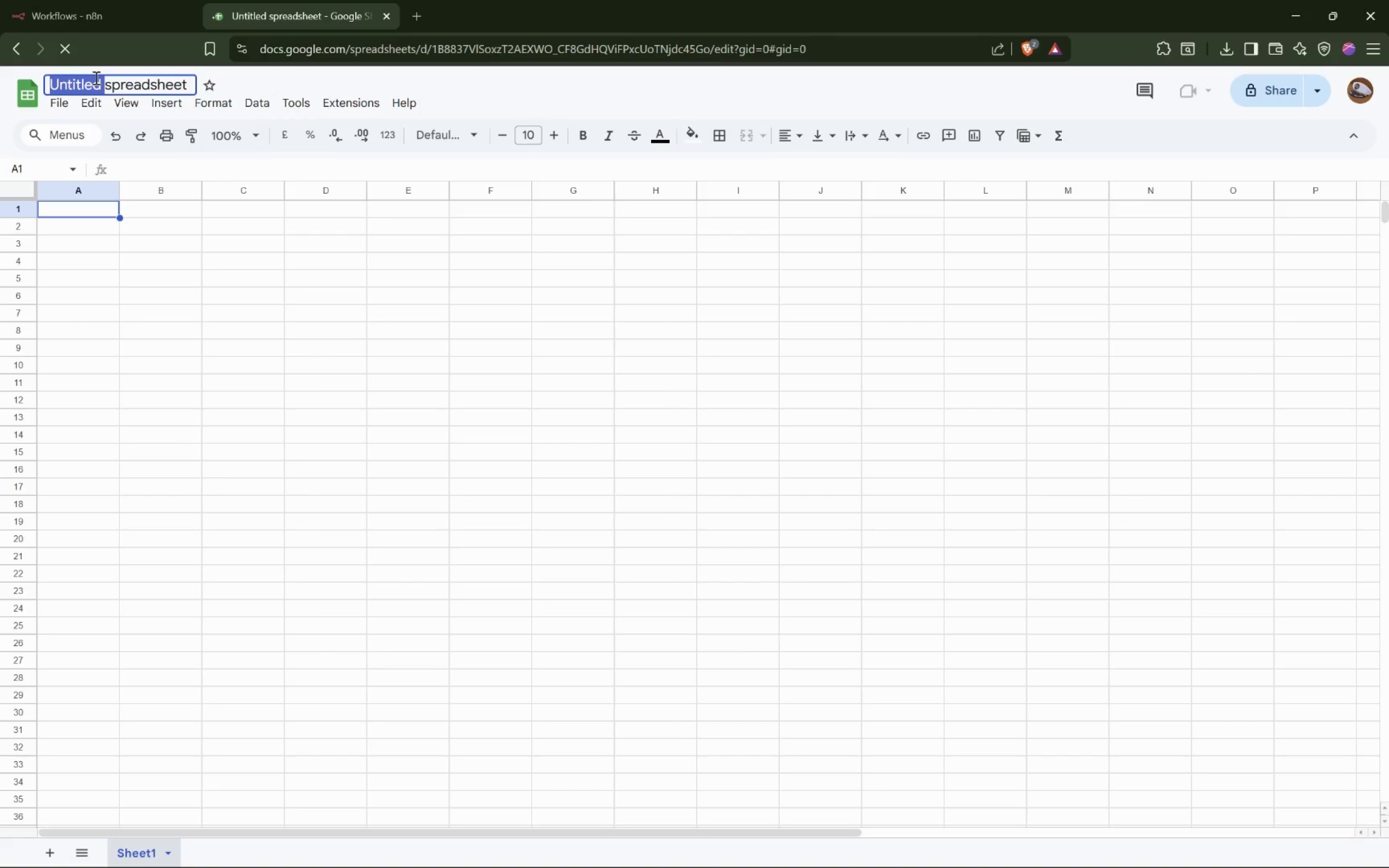 
key(Control+A)
 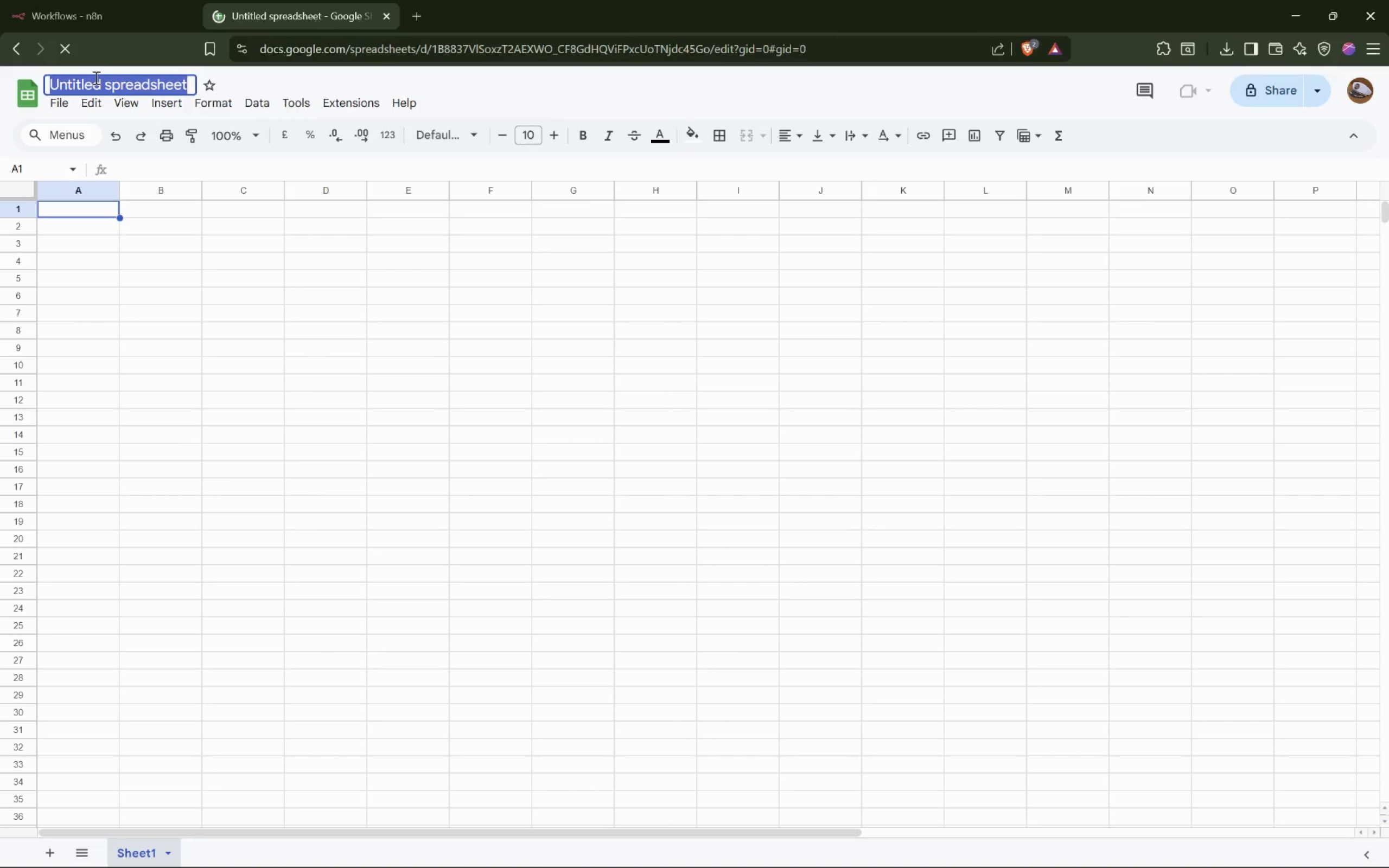 
type(Oak & )
 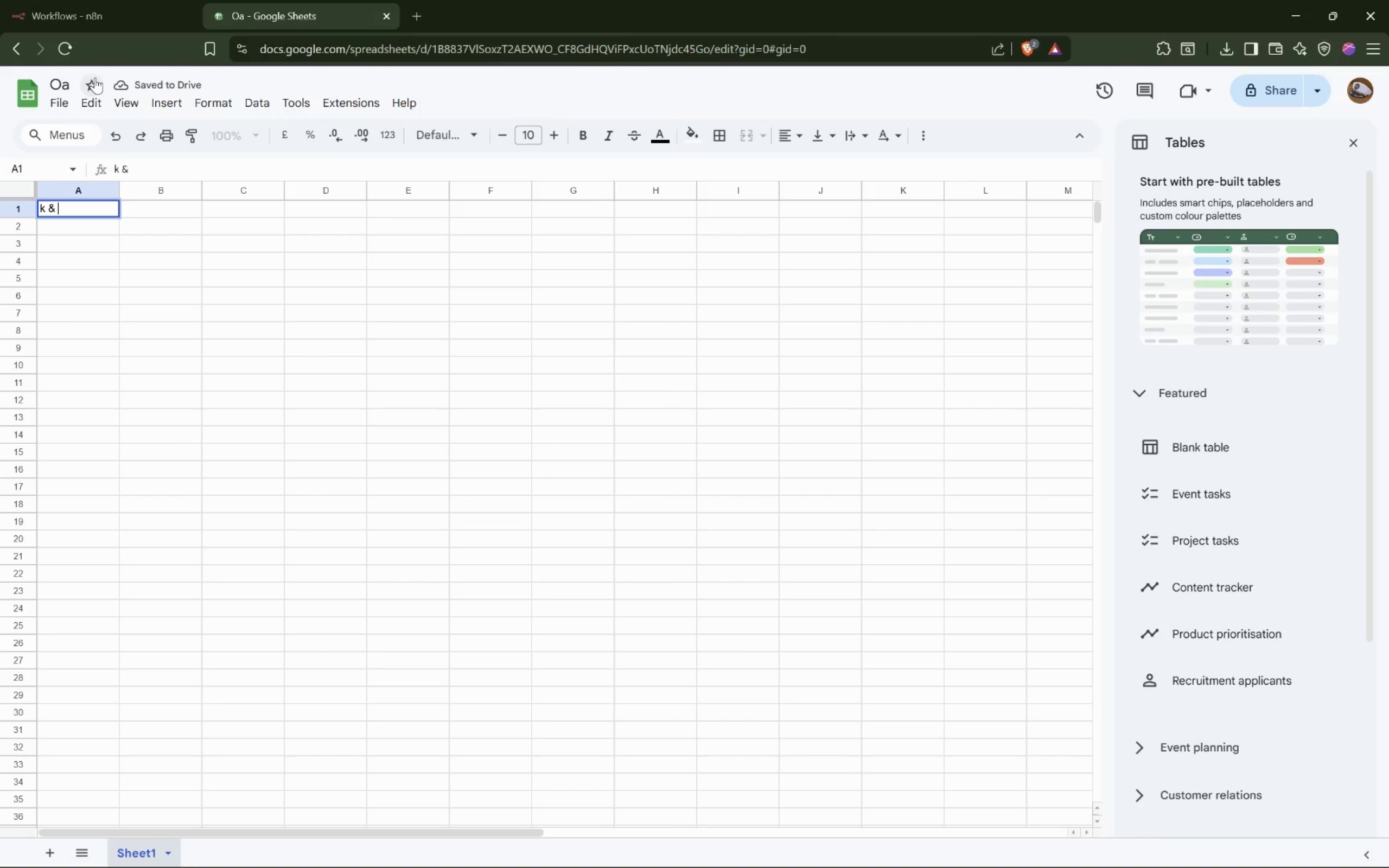 
hold_key(key=ShiftLeft, duration=0.34)
 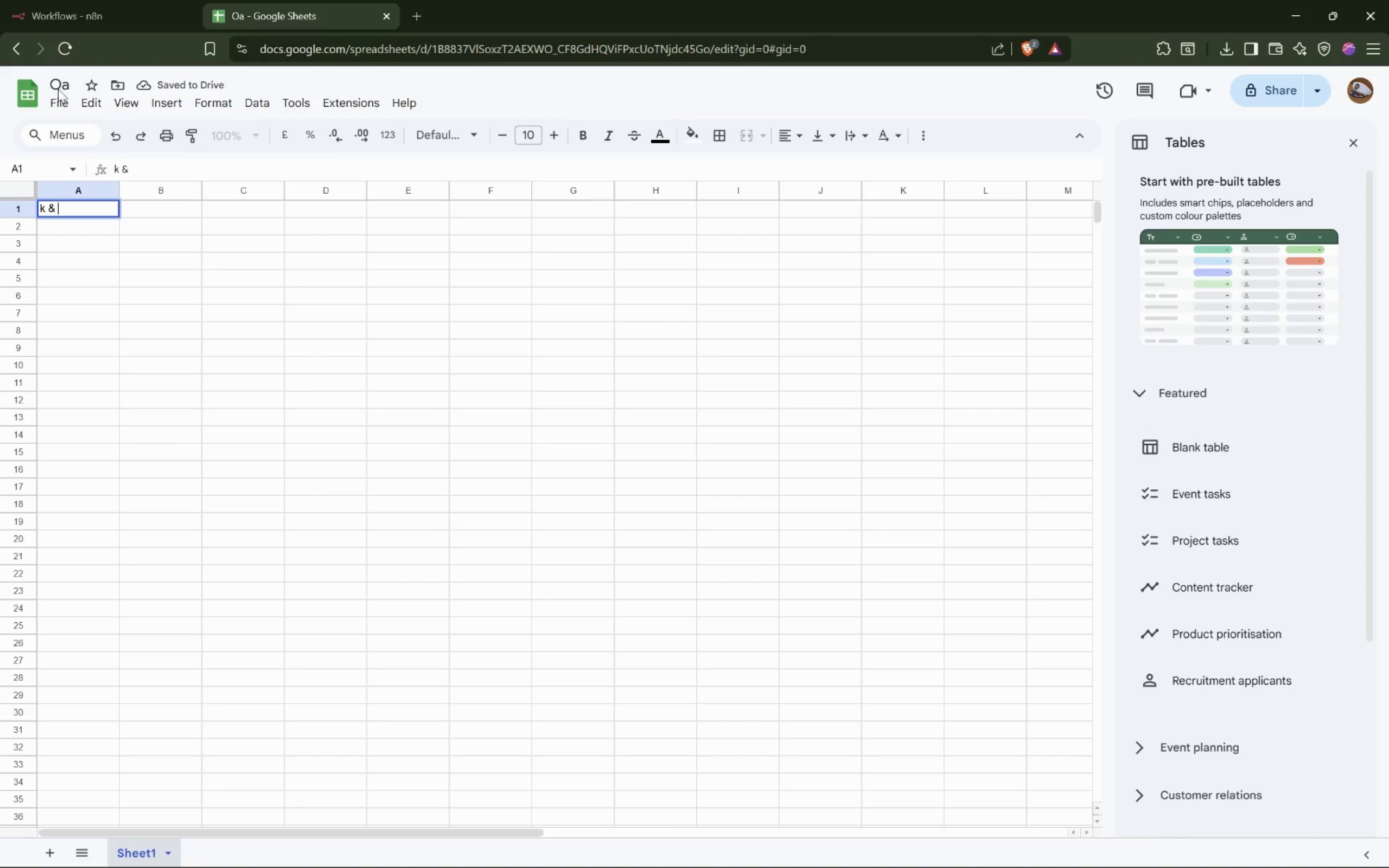 
double_click([65, 82])
 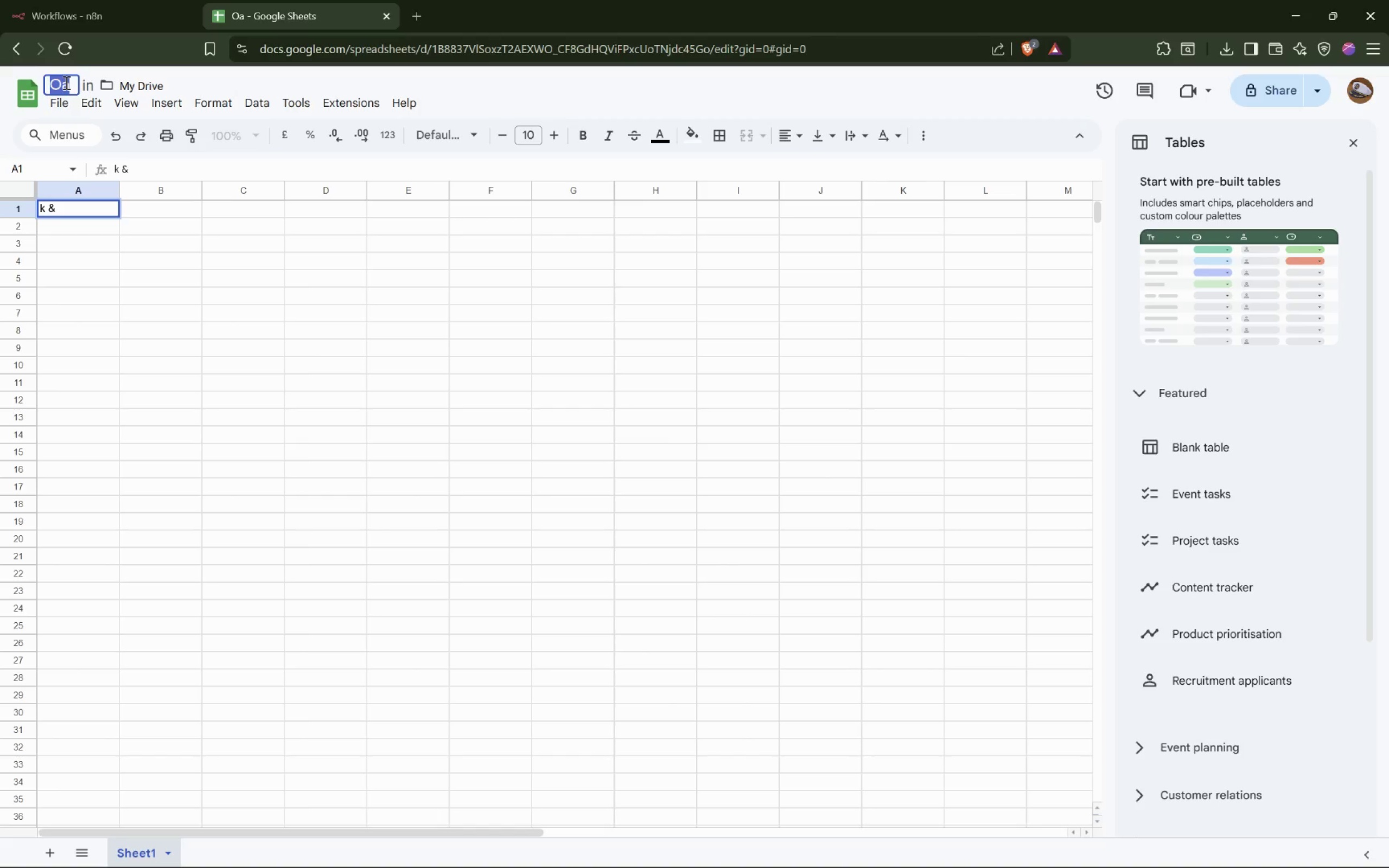 
type(Oak & Iron - Master Field Log)
 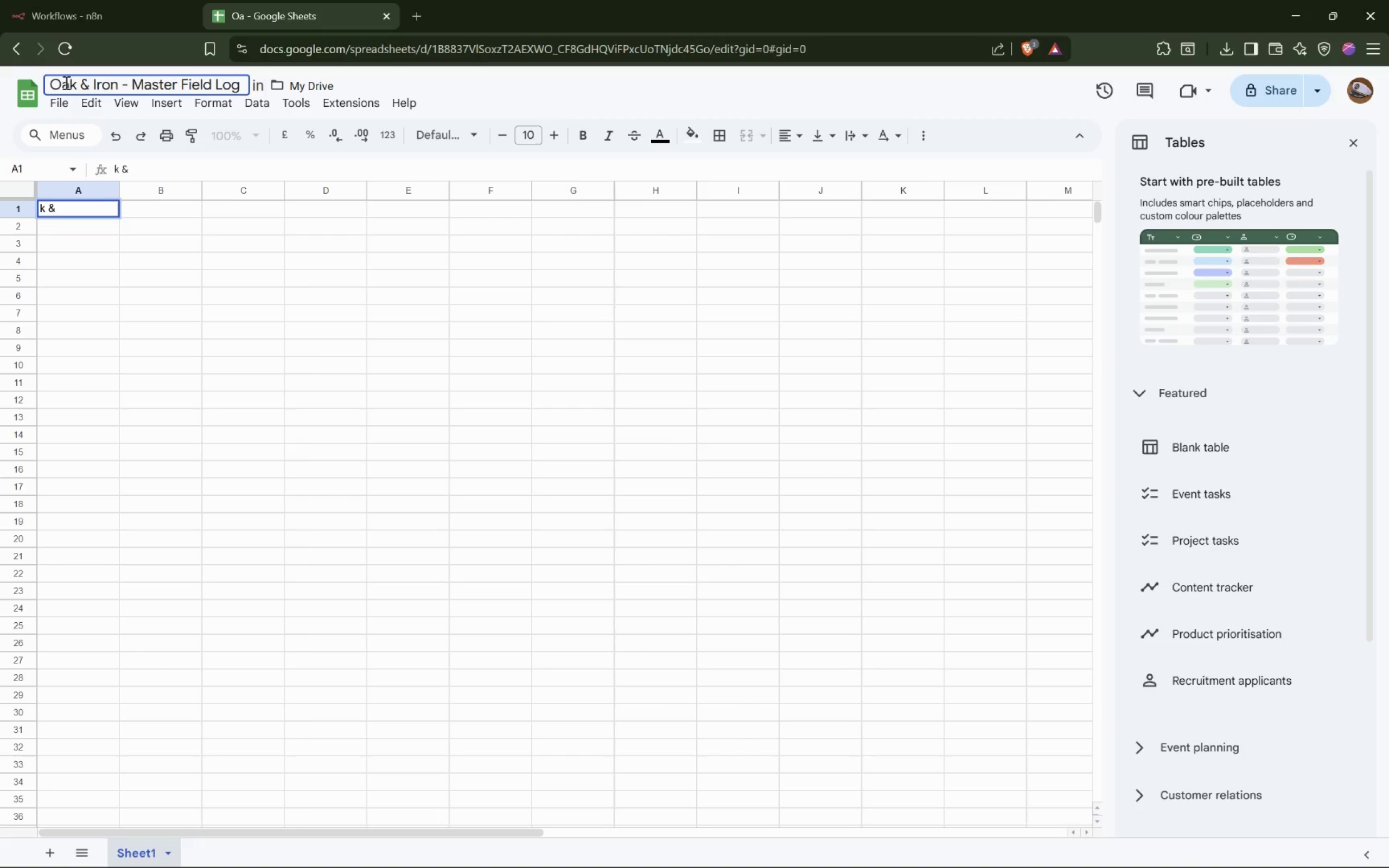 
double_click([139, 858])
 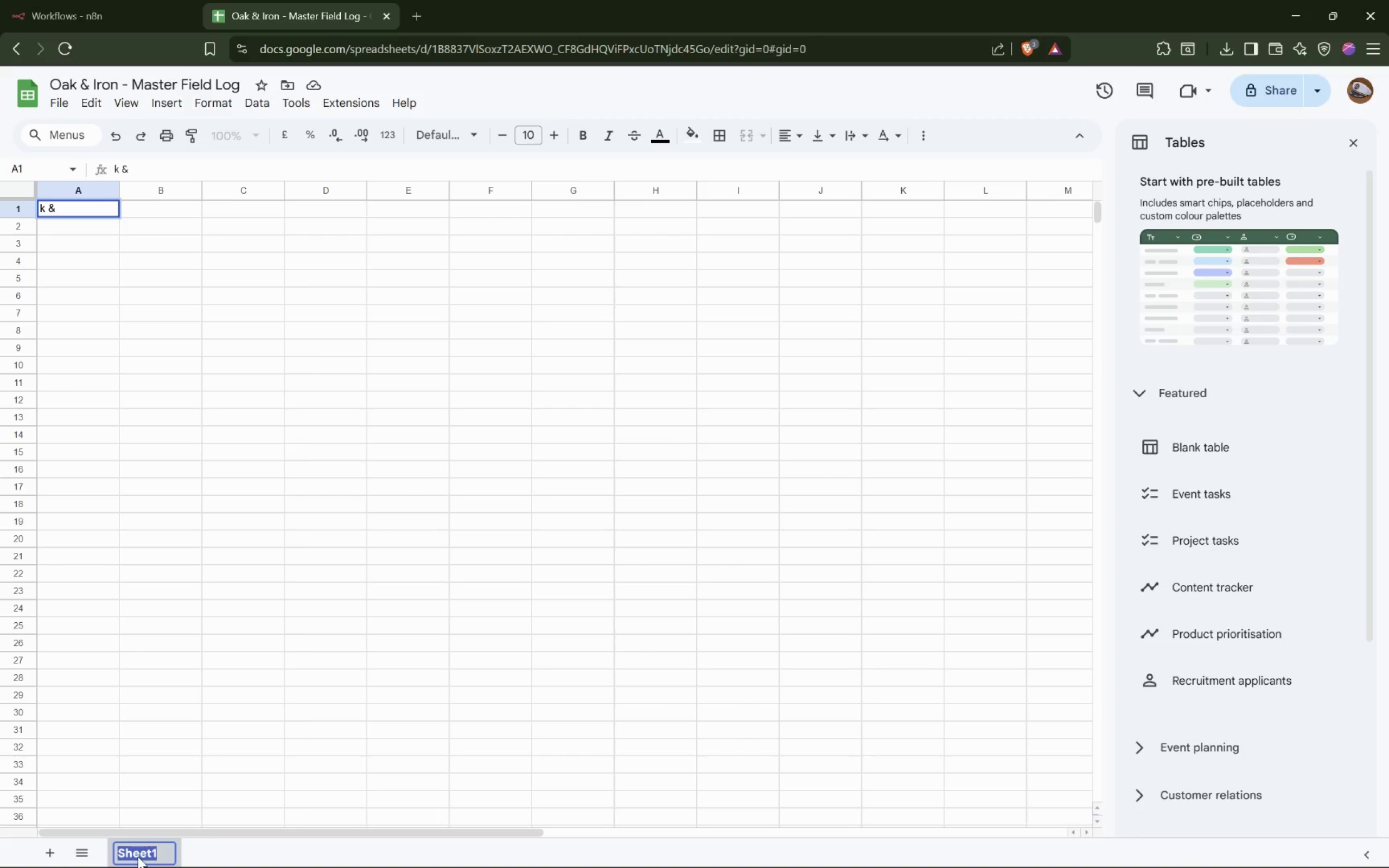 
type(Master Field Log)
 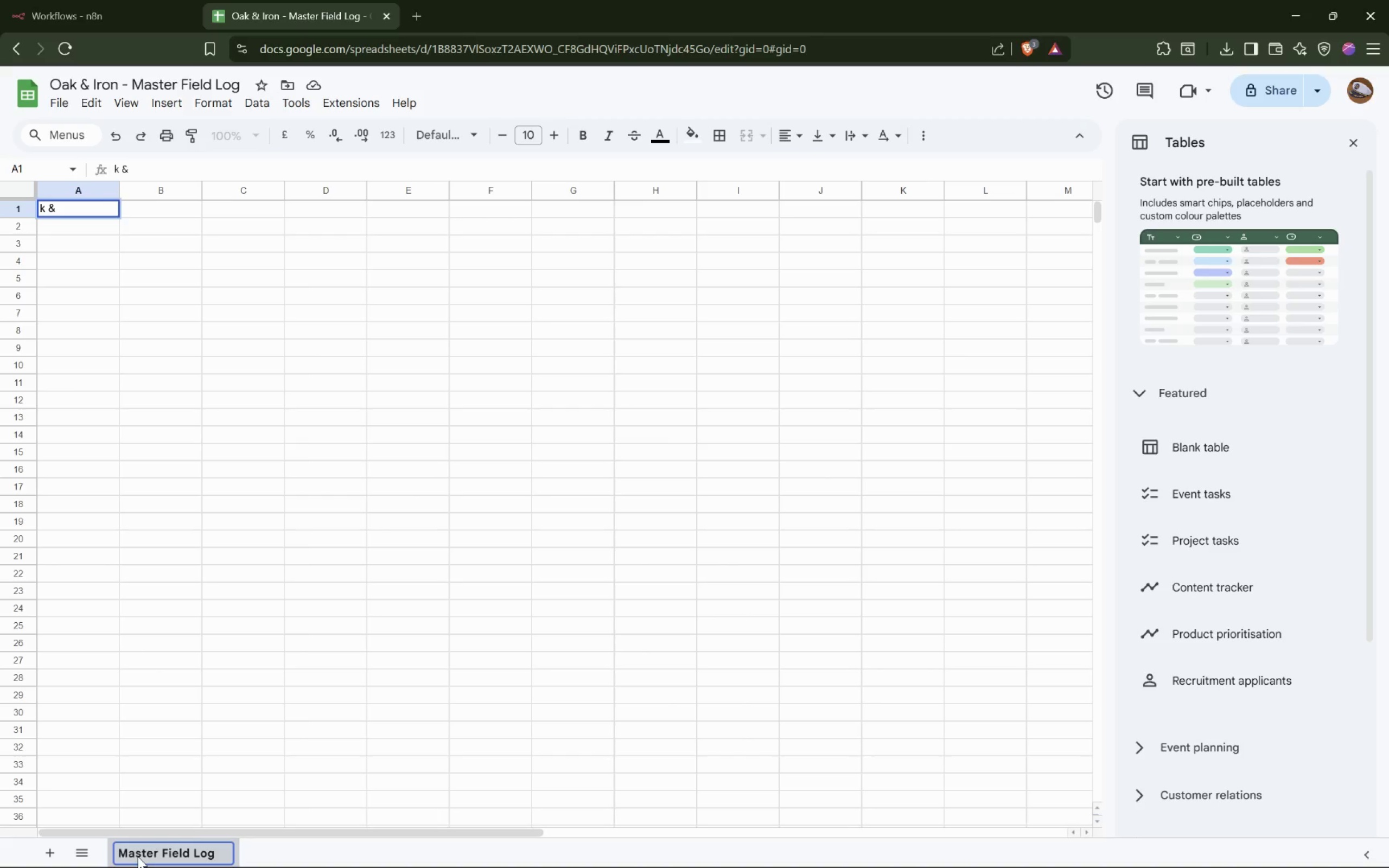 
key(Enter)
 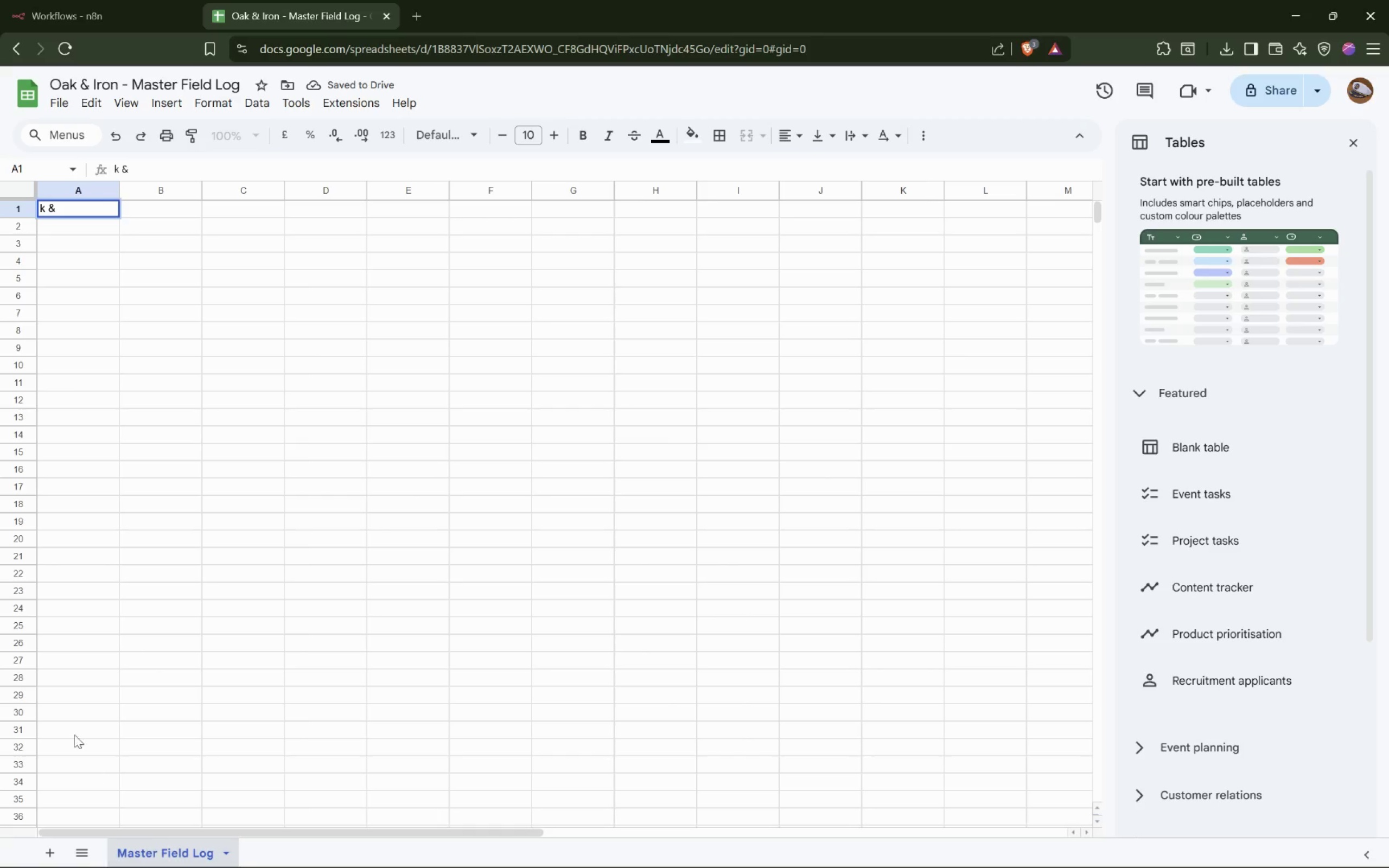 
wait(5.27)
 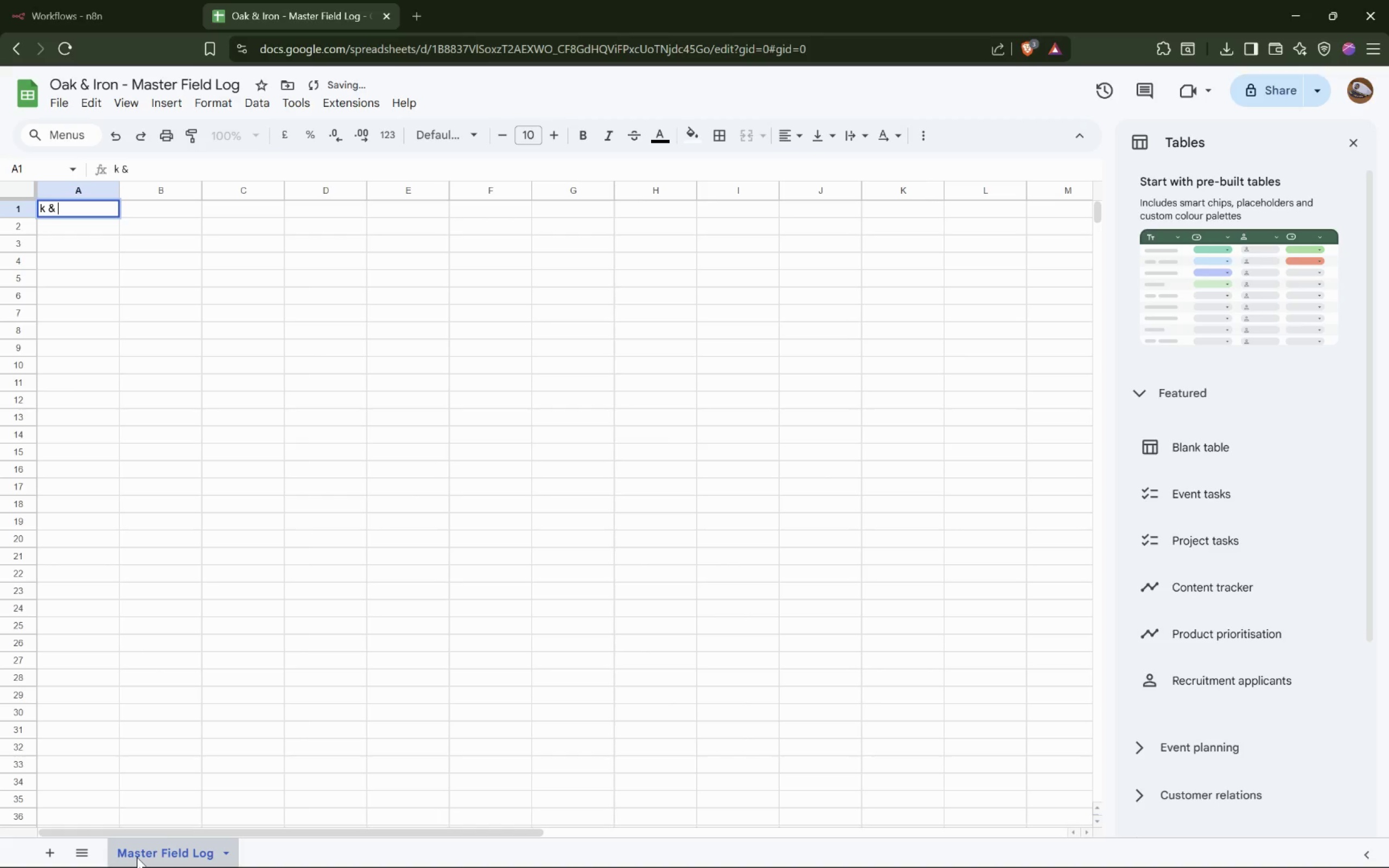 
double_click([64, 205])
 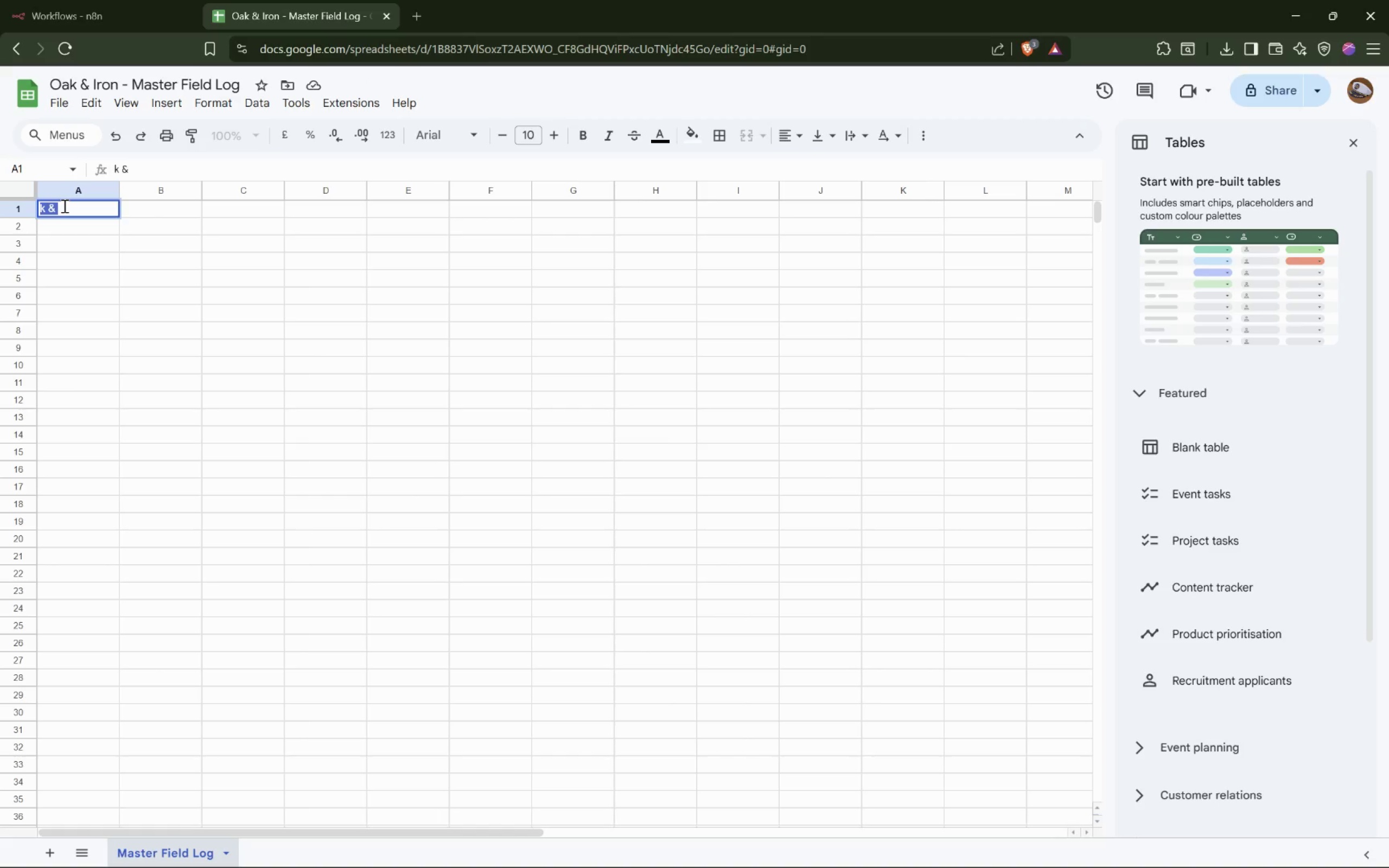 
type(report_id)
key(Tab)
type(project-na)
key(Backspace)
key(Backspace)
key(Backspace)
type(_name)
key(Tab)
type(installer+_)
key(Backspace)
key(Backspace)
type(_name)
key(Tab)
type(issue_type)
key(Tab)
type(severity)
key(Tab)
type(severity_normalized)
key(Tab)
type(notes)
key(Tab)
type(site_address)
key(Tab)
type(date_reported)
key(Tab)
type(photo_url)
key(Tab)
type(submission_source)
key(Tab)
type(logged_at)
 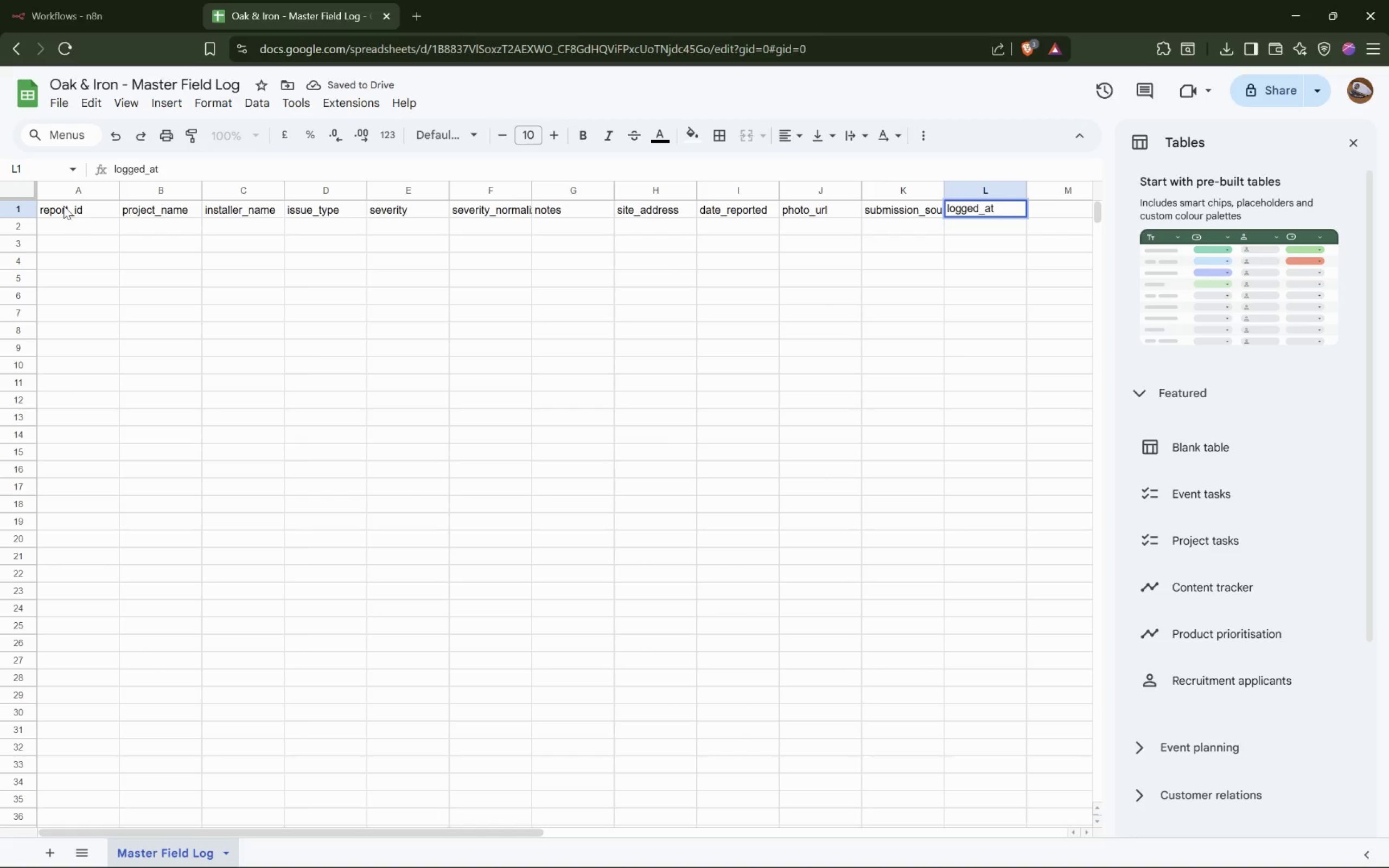 
wait(24.92)
 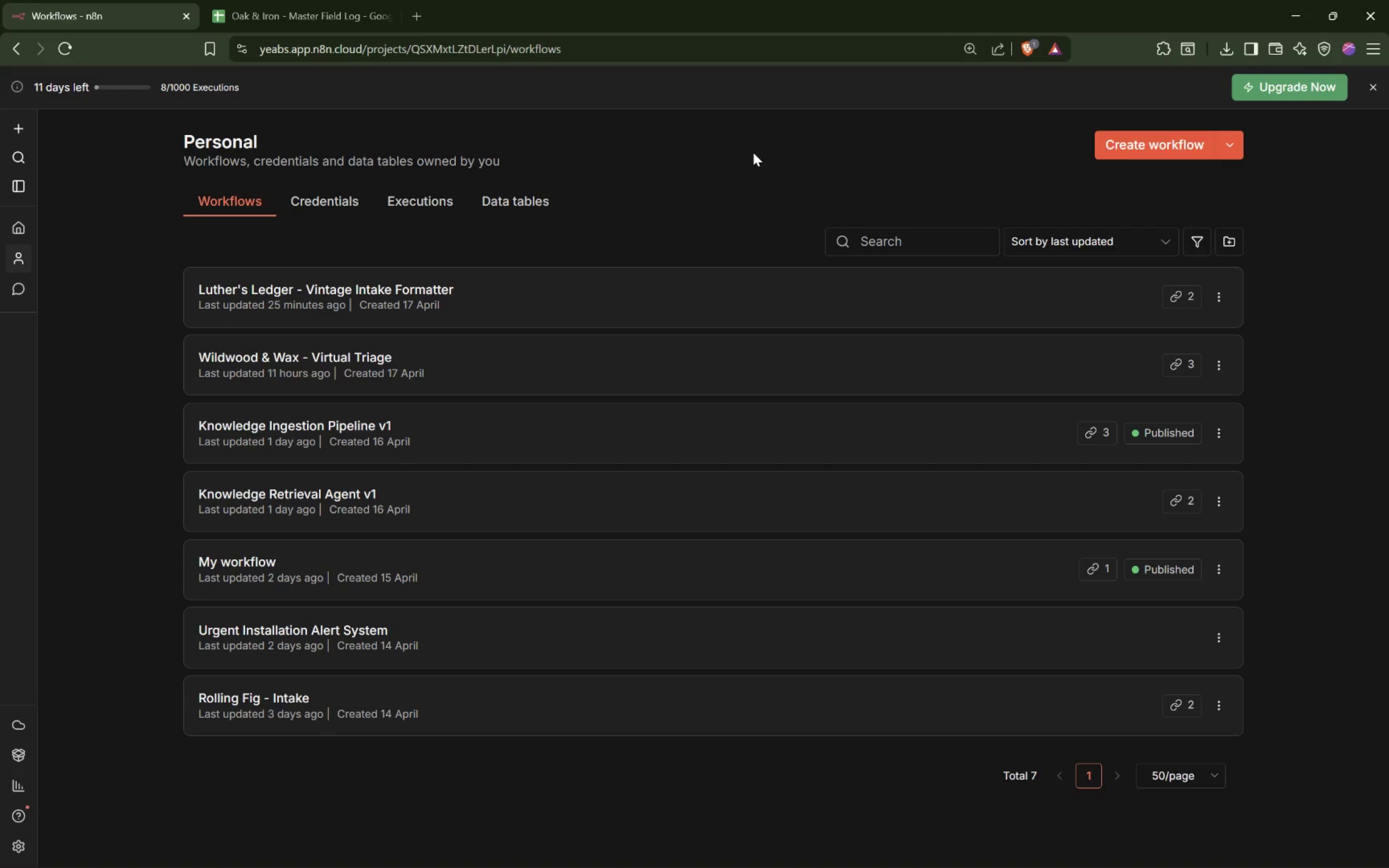 
left_click([1126, 148])
 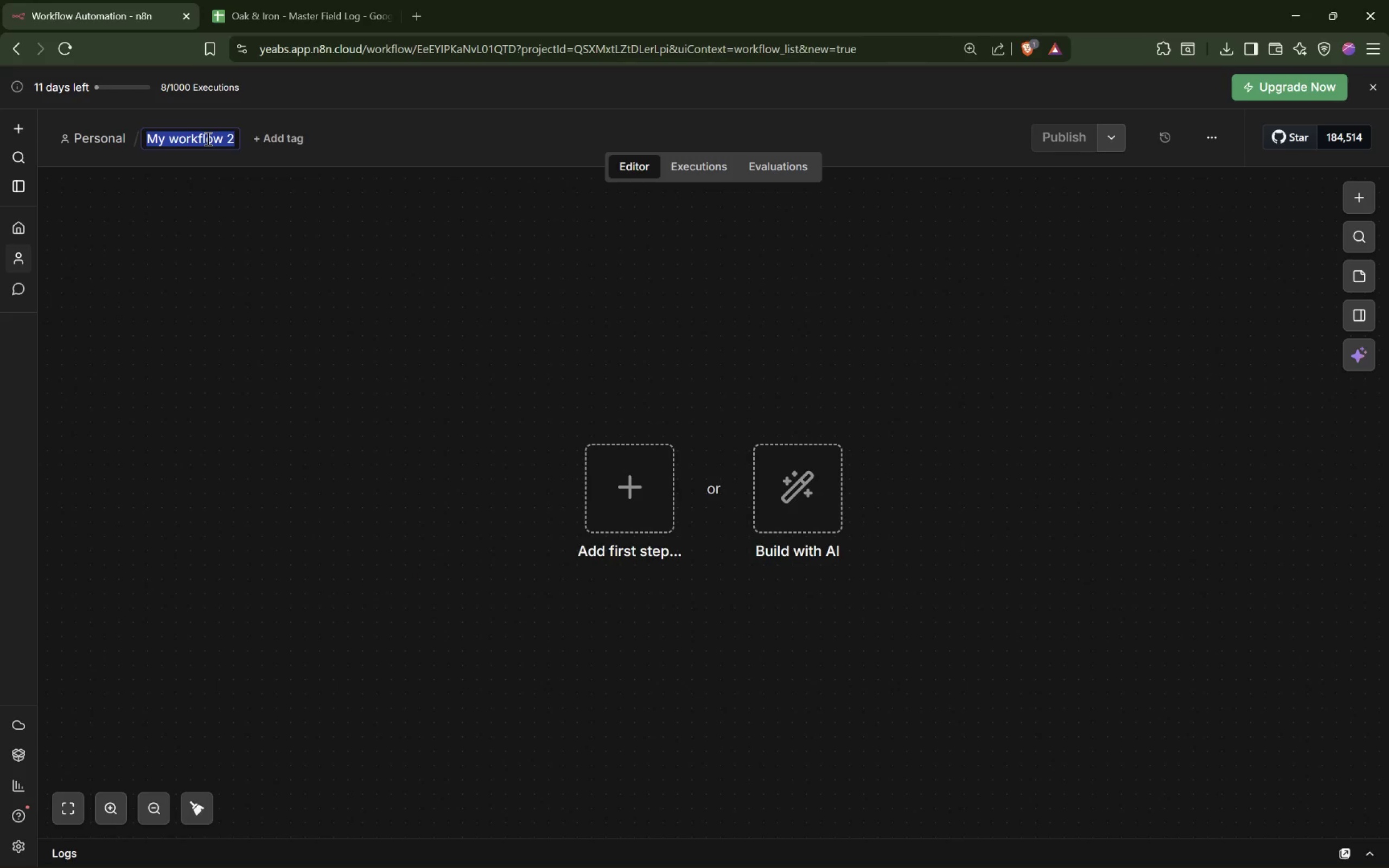 
wait(5.01)
 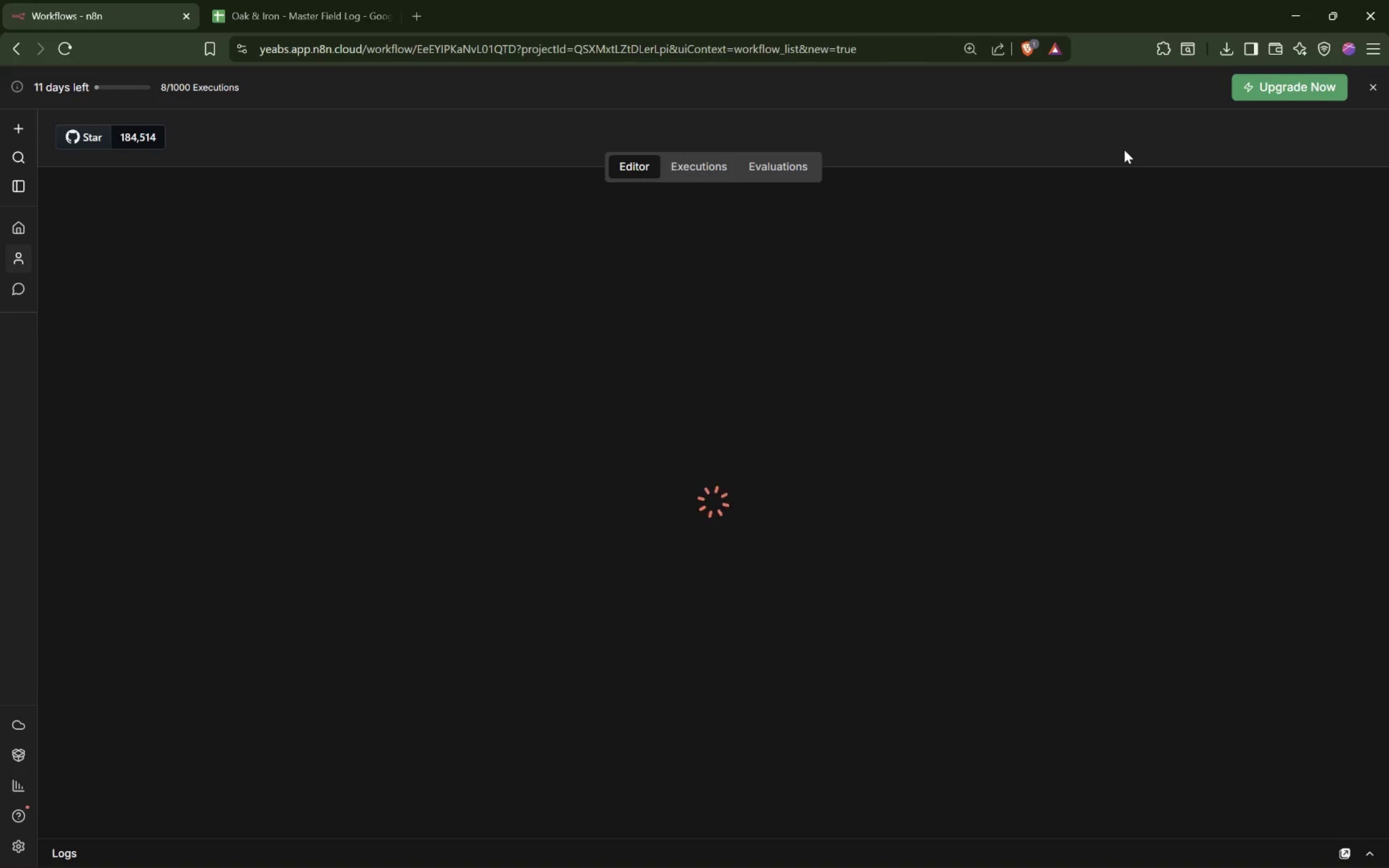 
type(Master Field)
 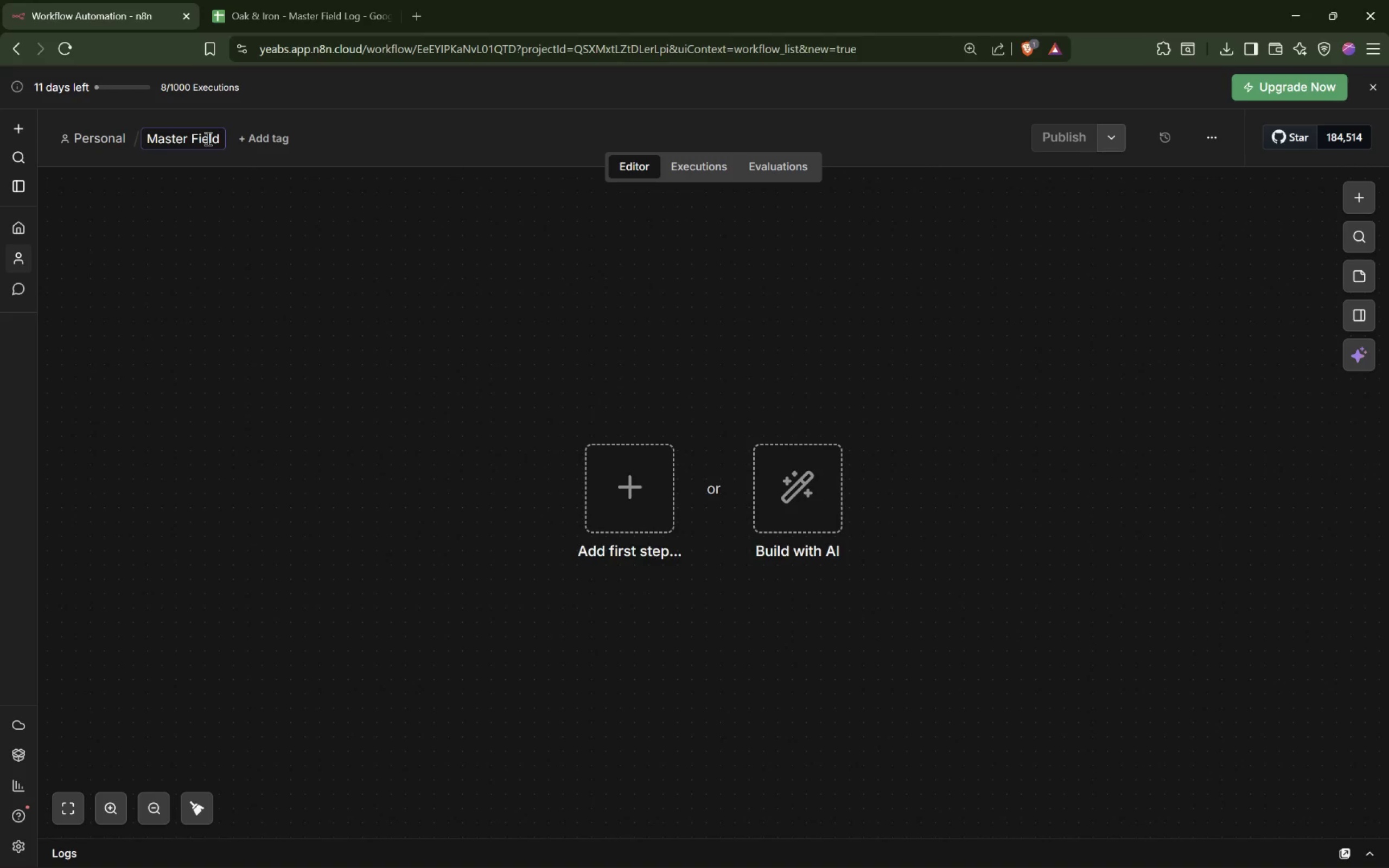 
hold_key(key=Backspace, duration=0.94)
 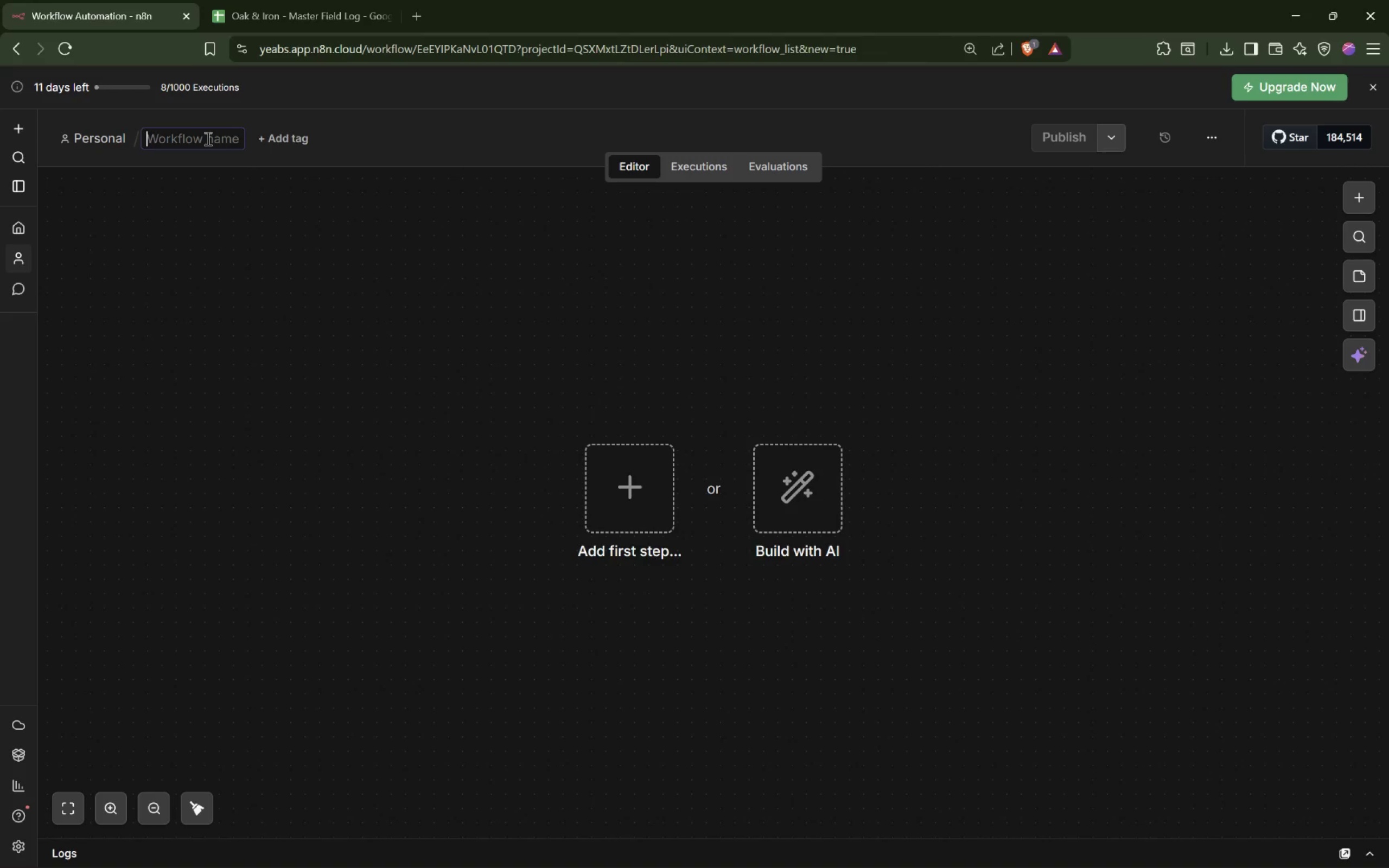 
type(Field Alert Automation)
 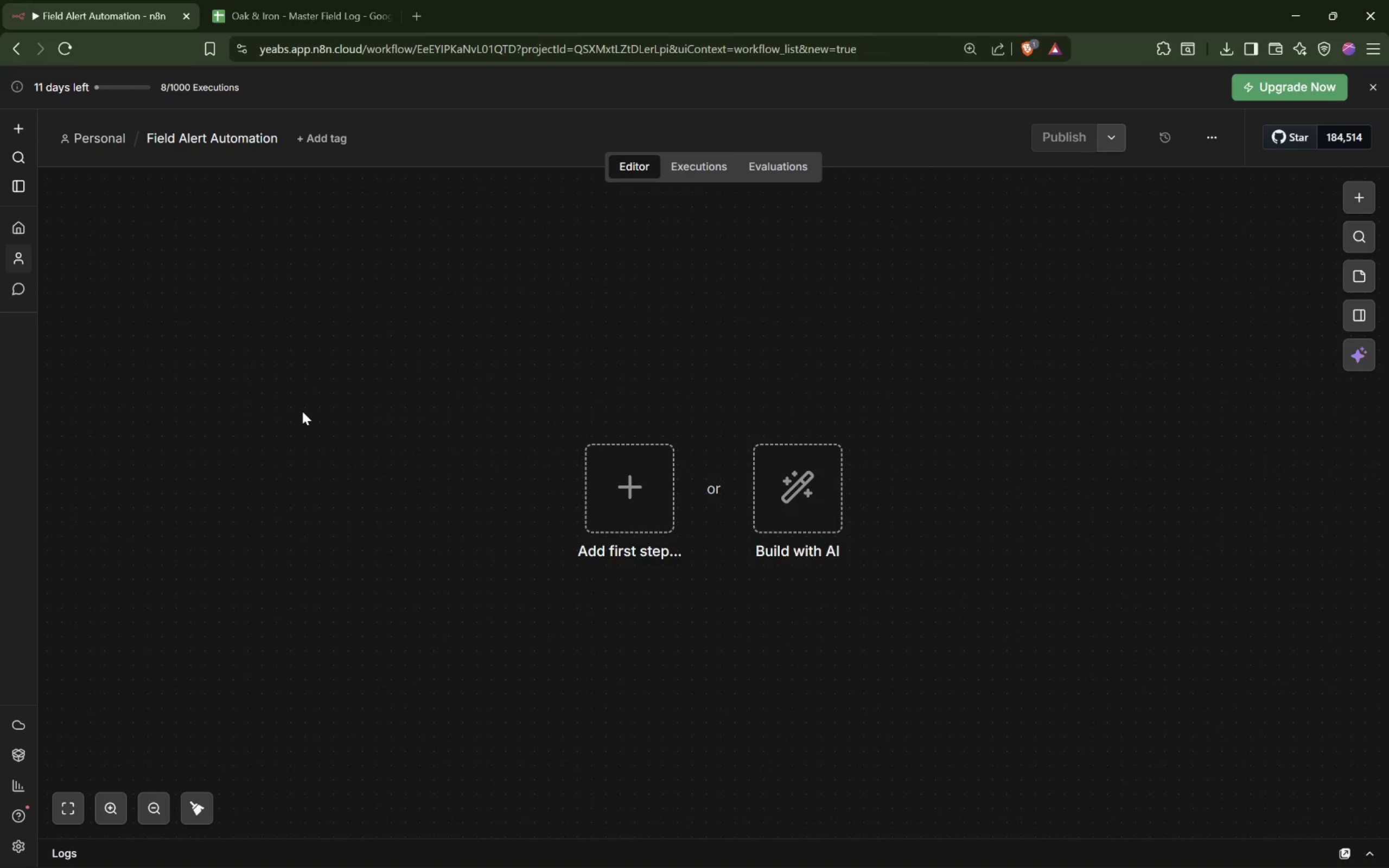 
wait(17.55)
 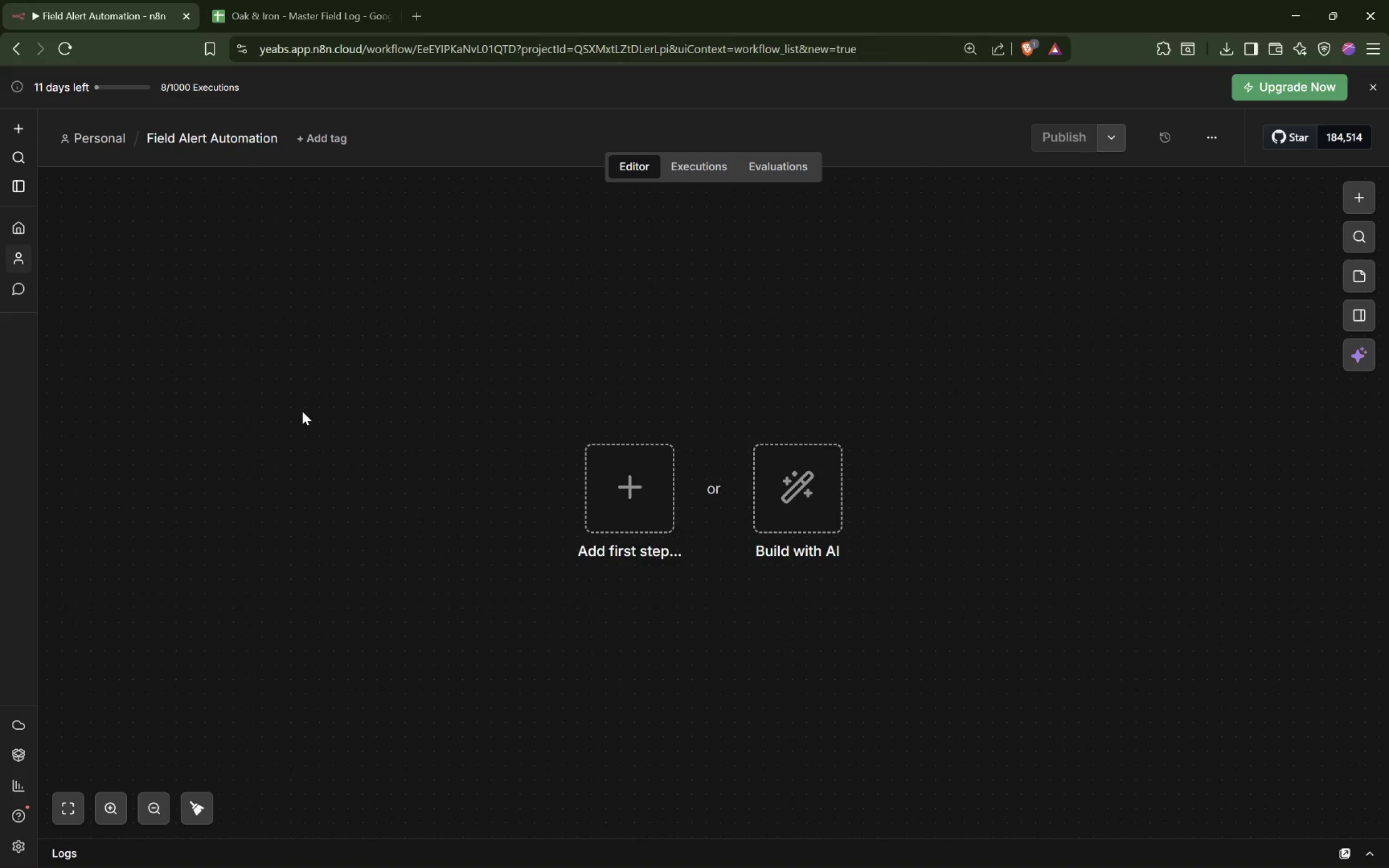 
double_click([251, 130])
 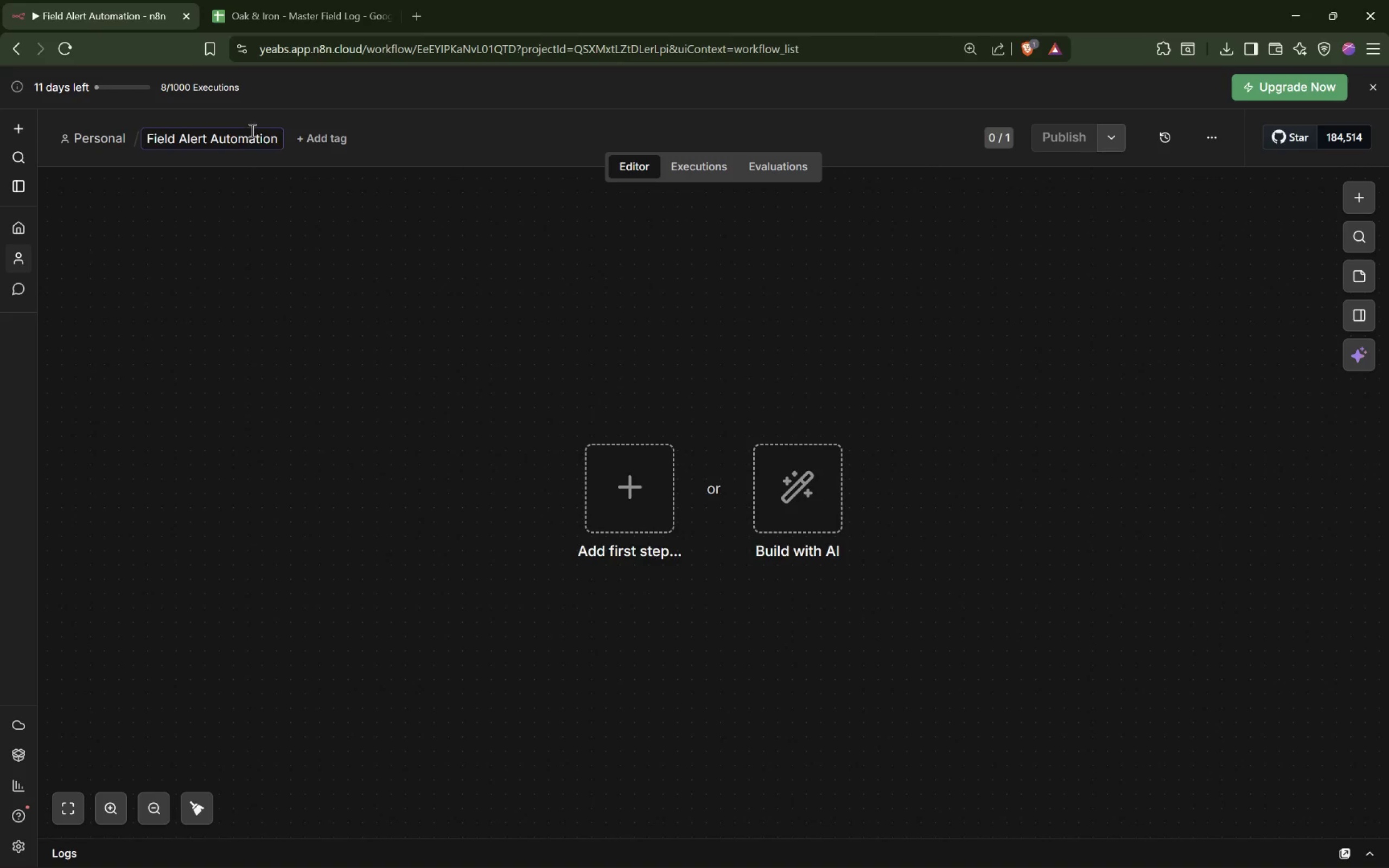 
left_click([252, 130])
 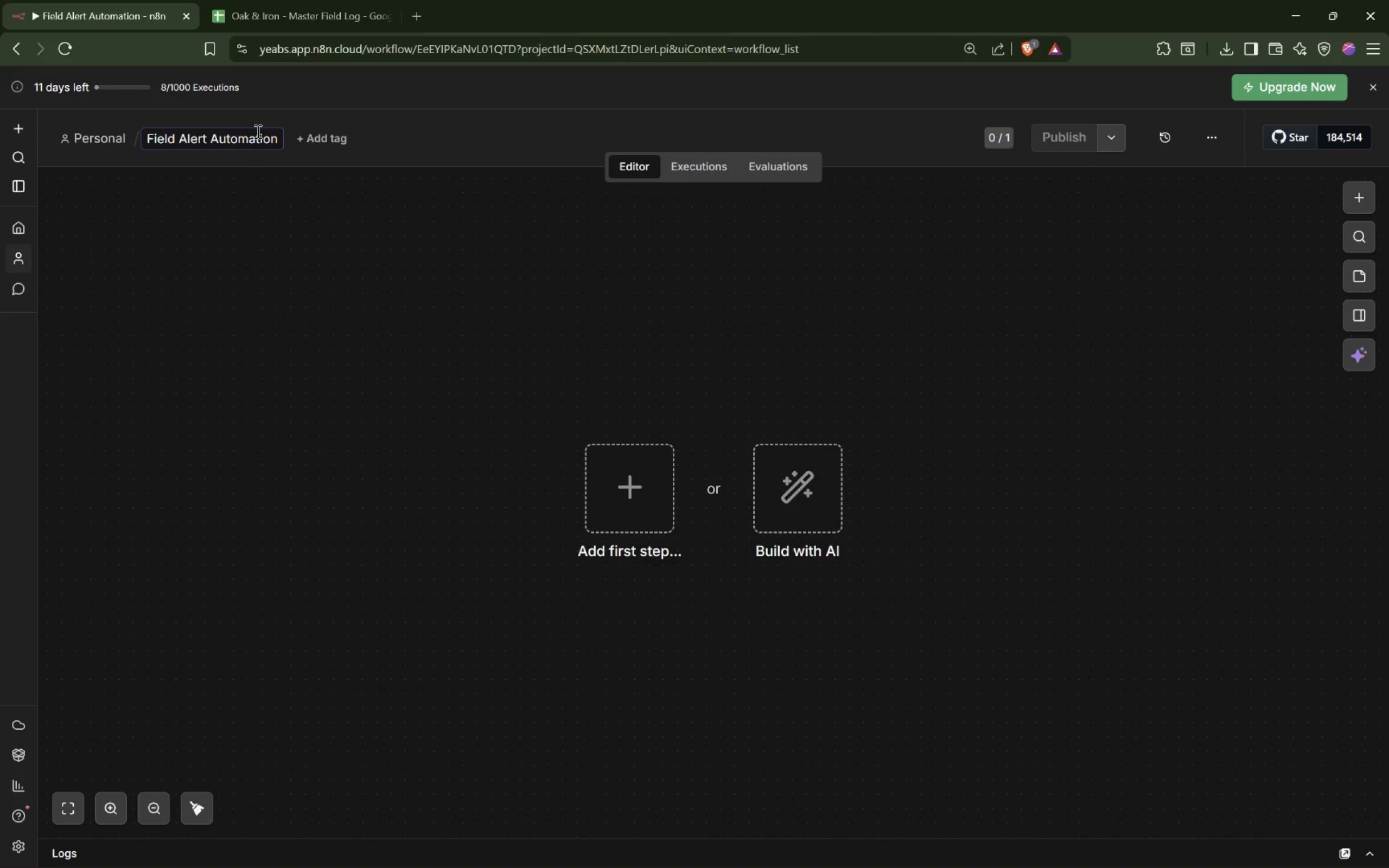 
key(ArrowRight)
 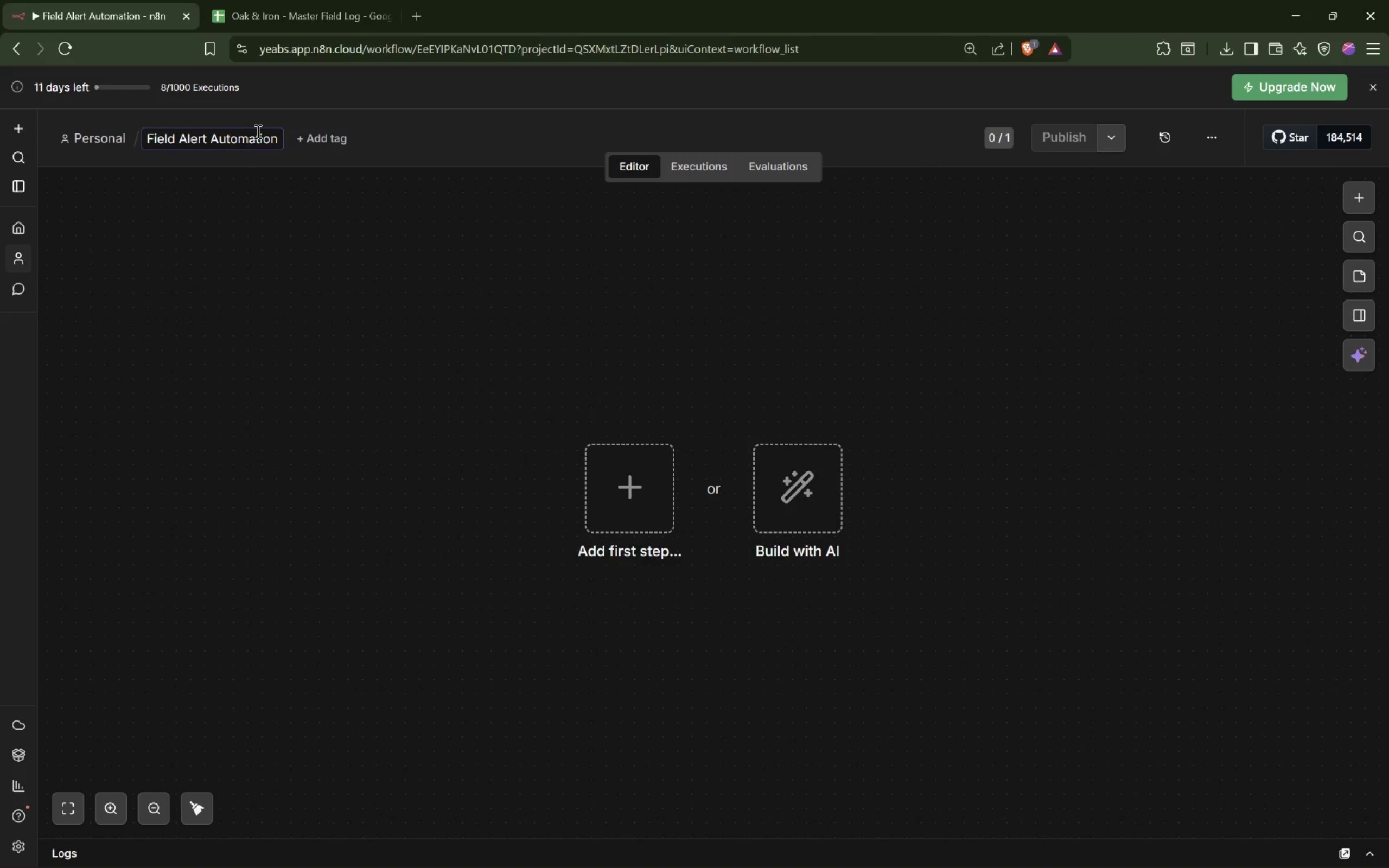 
key(ArrowRight)
 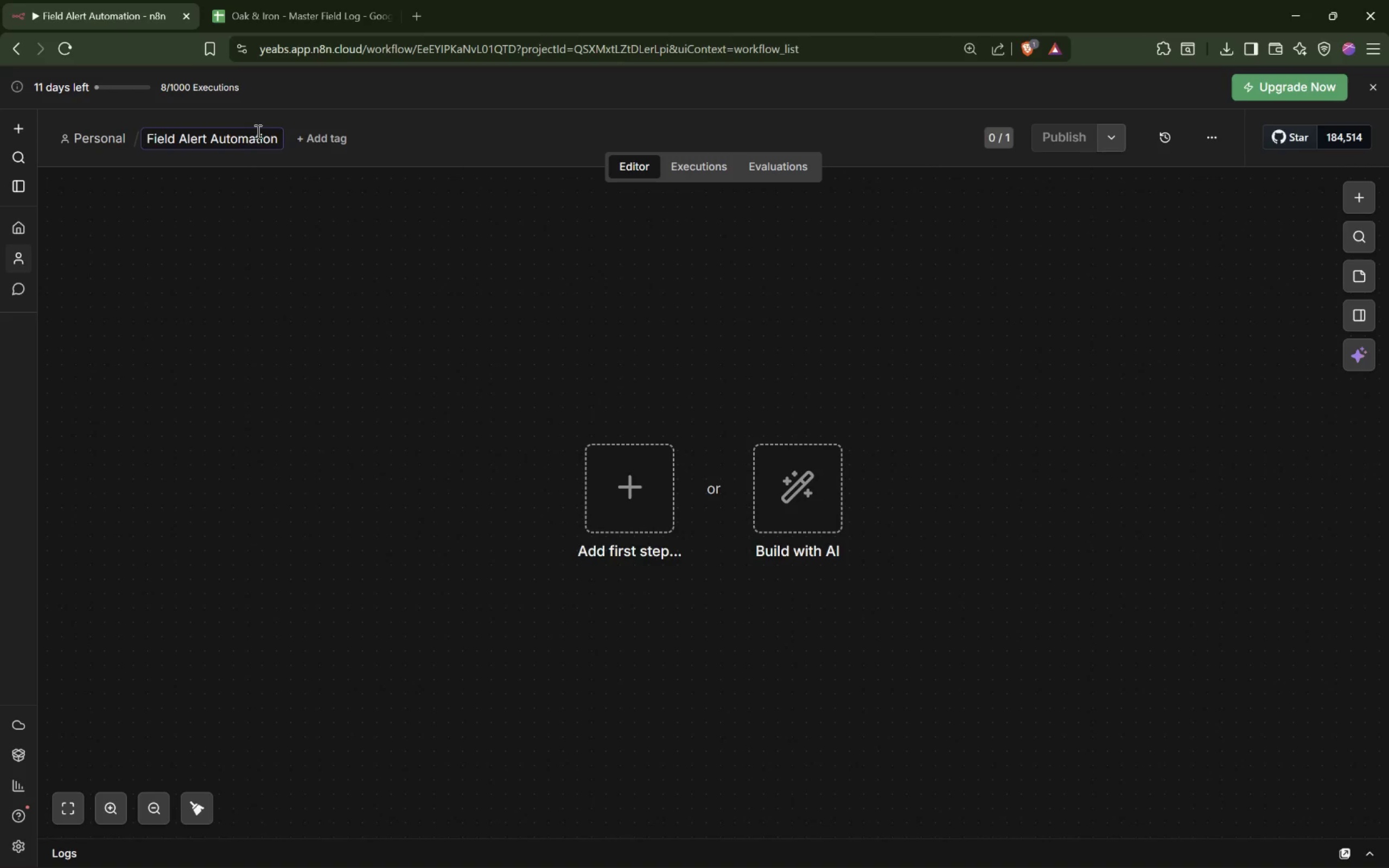 
key(ArrowRight)
 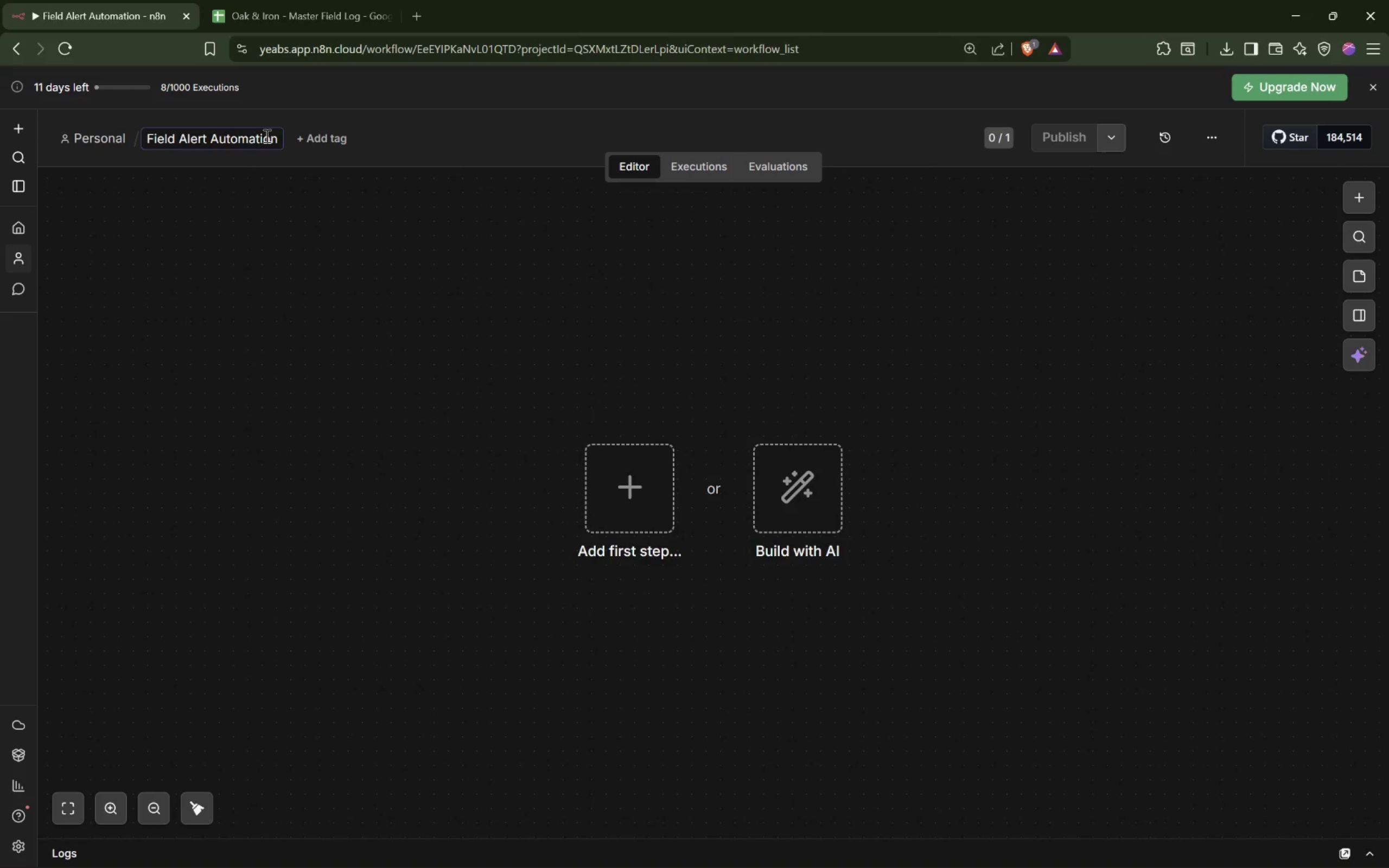 
left_click([271, 138])
 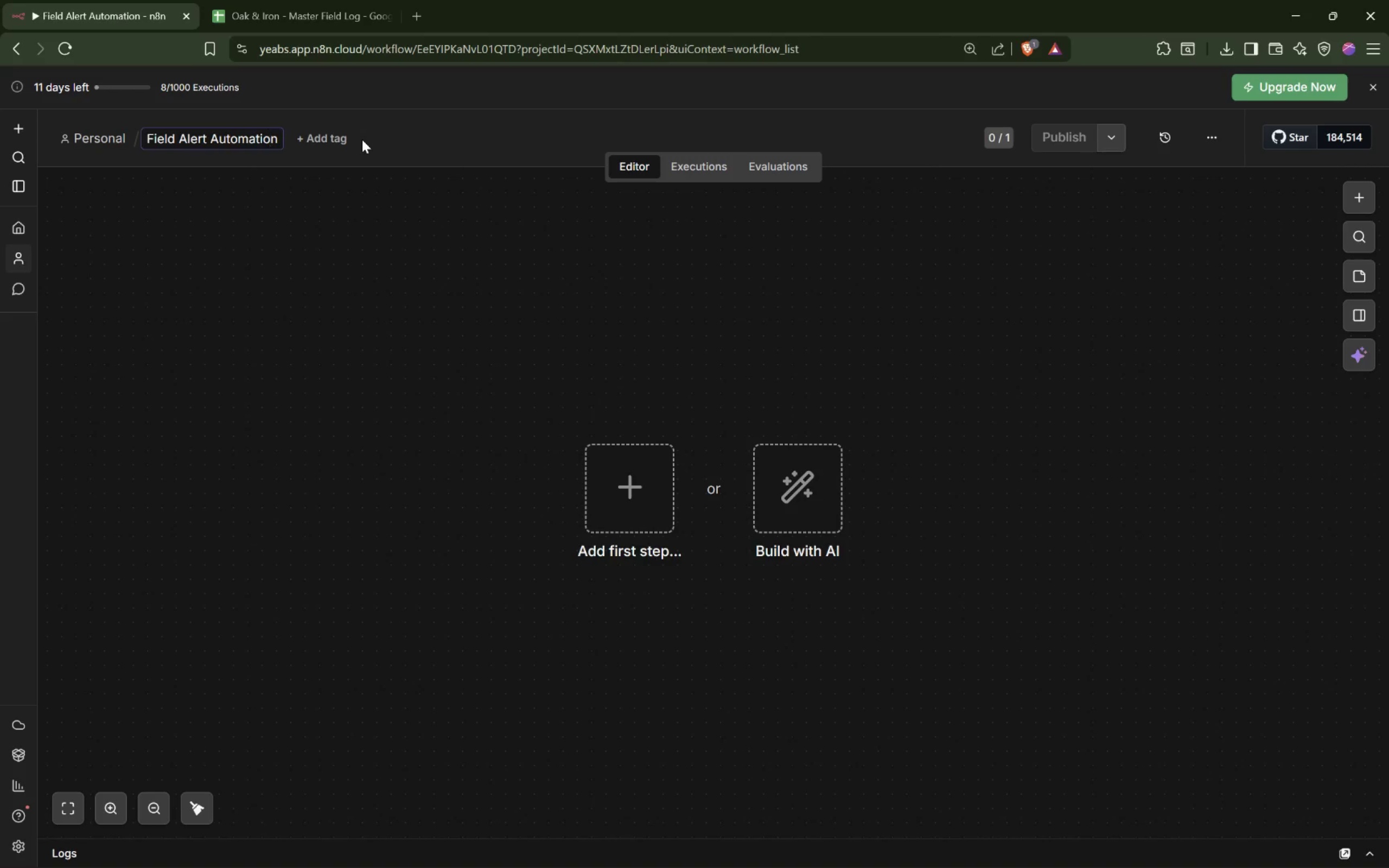 
key(ArrowRight)
 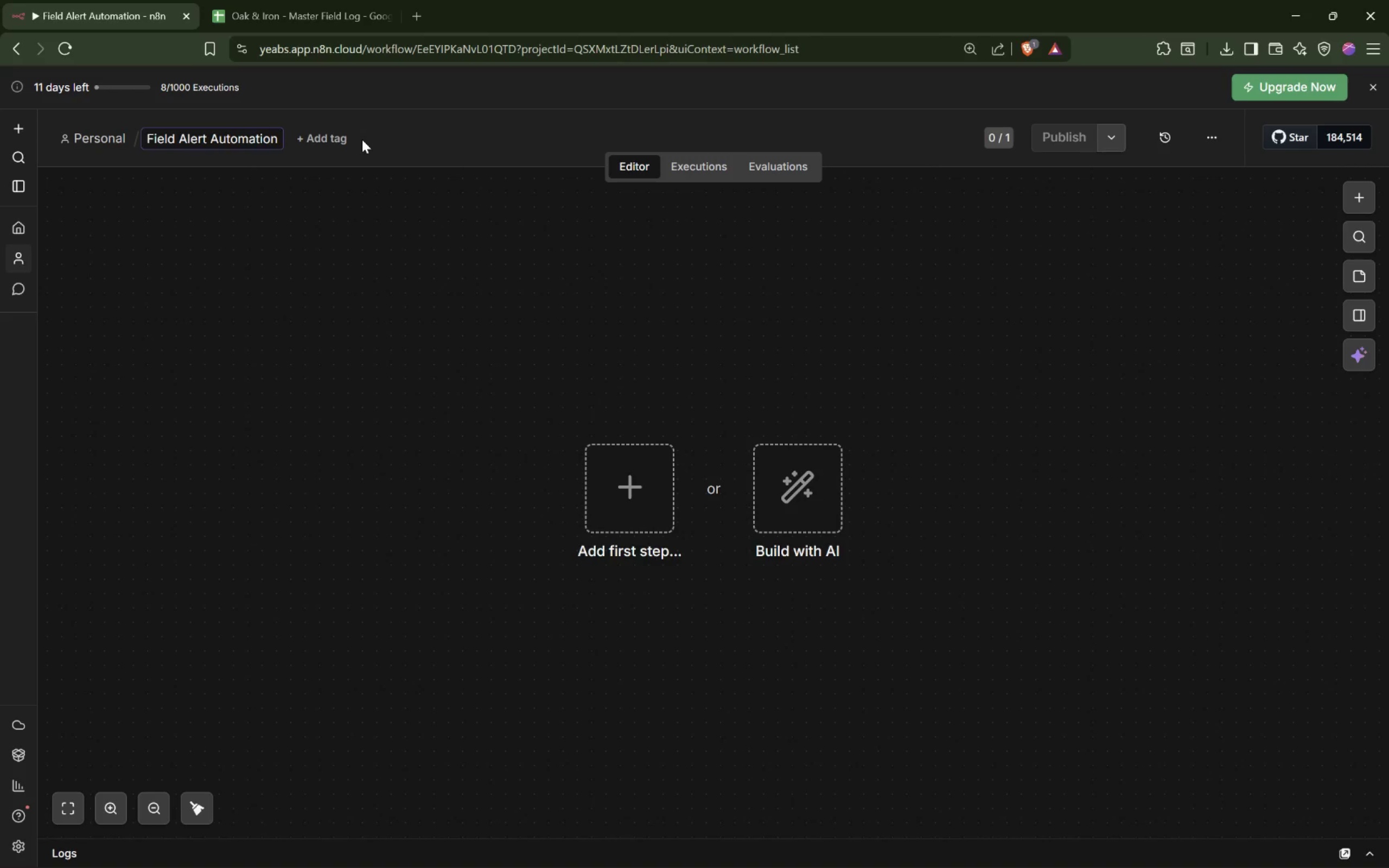 
type( Workflow)
 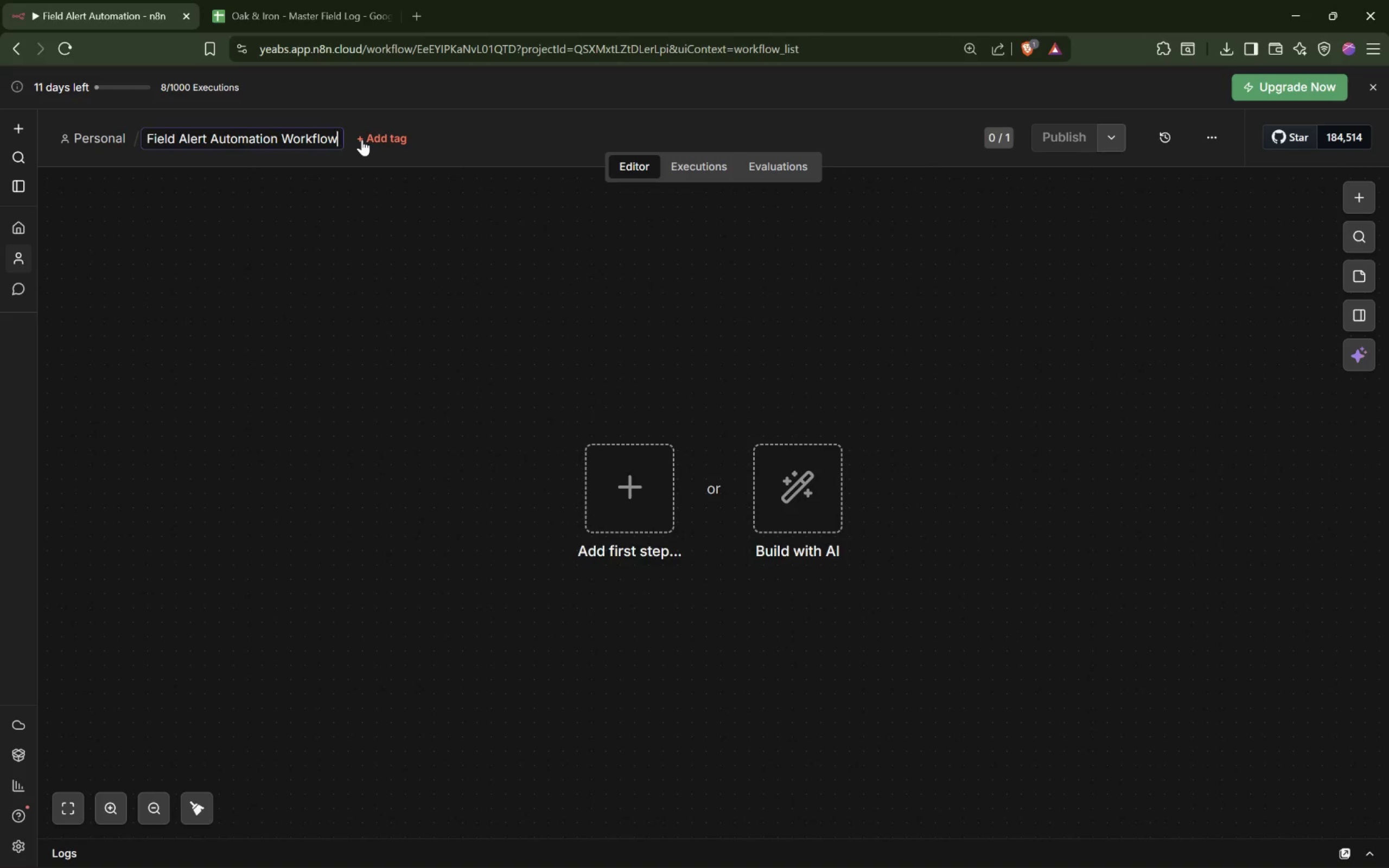 
key(Enter)
 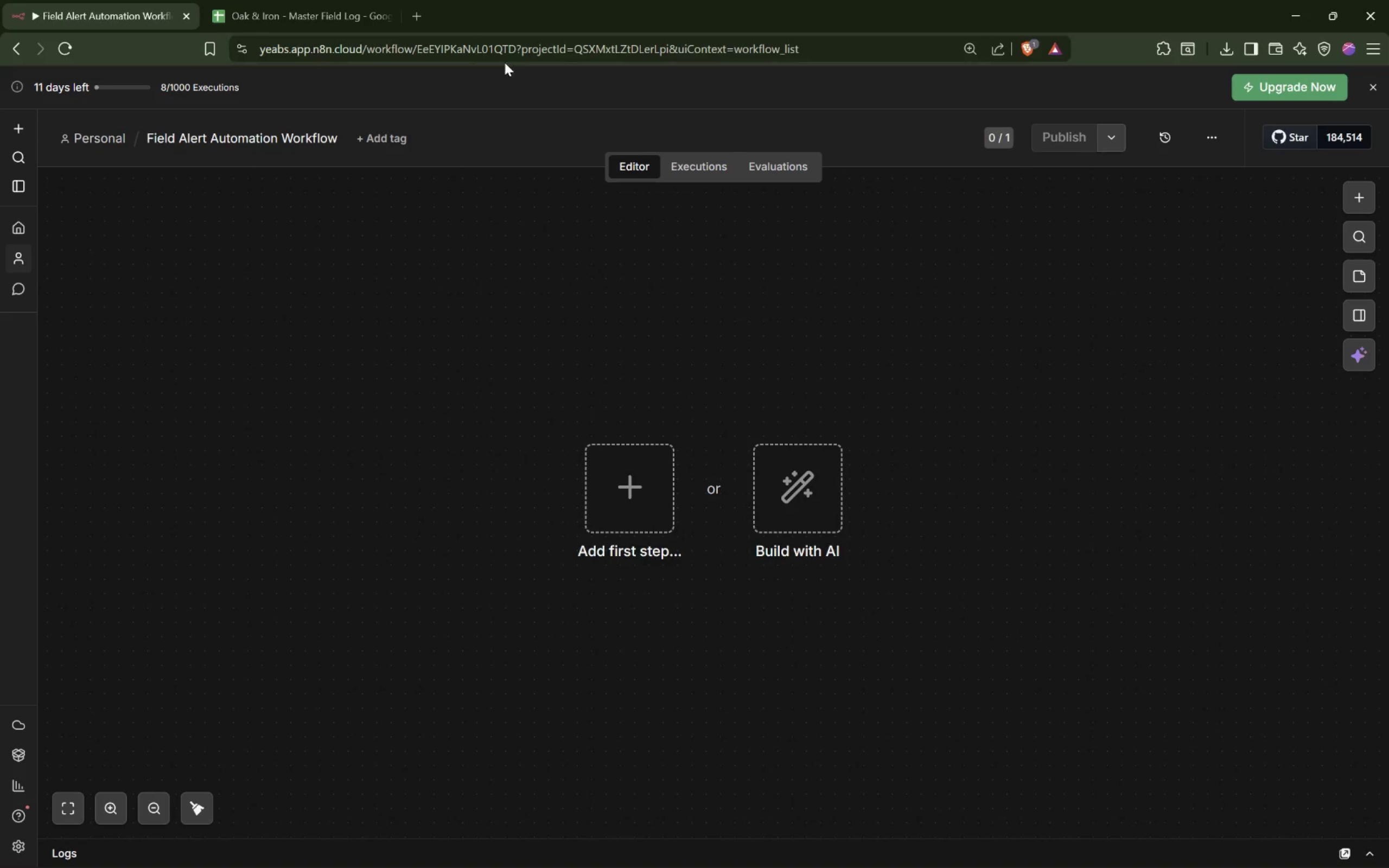 
wait(8.47)
 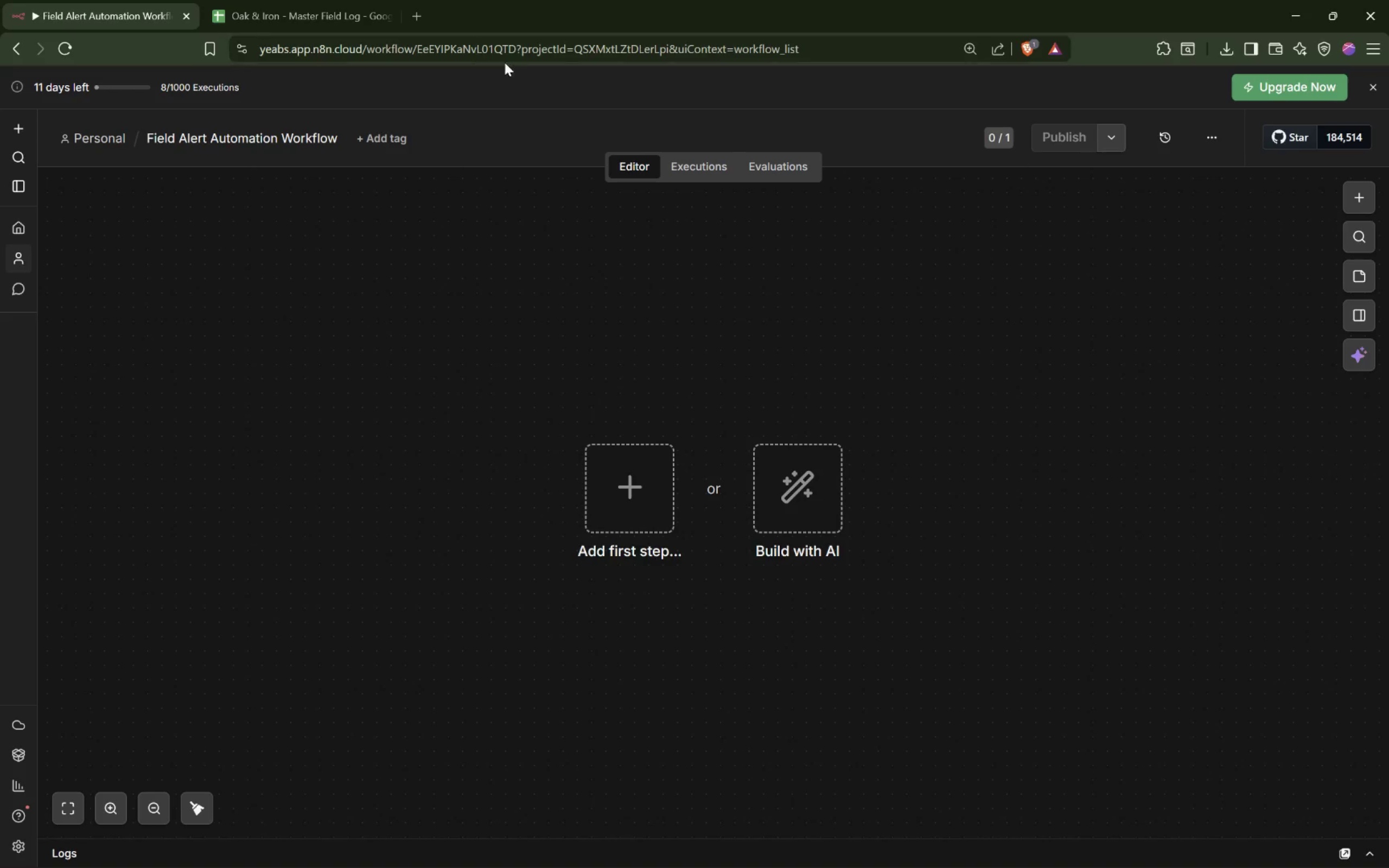 
left_click([626, 502])
 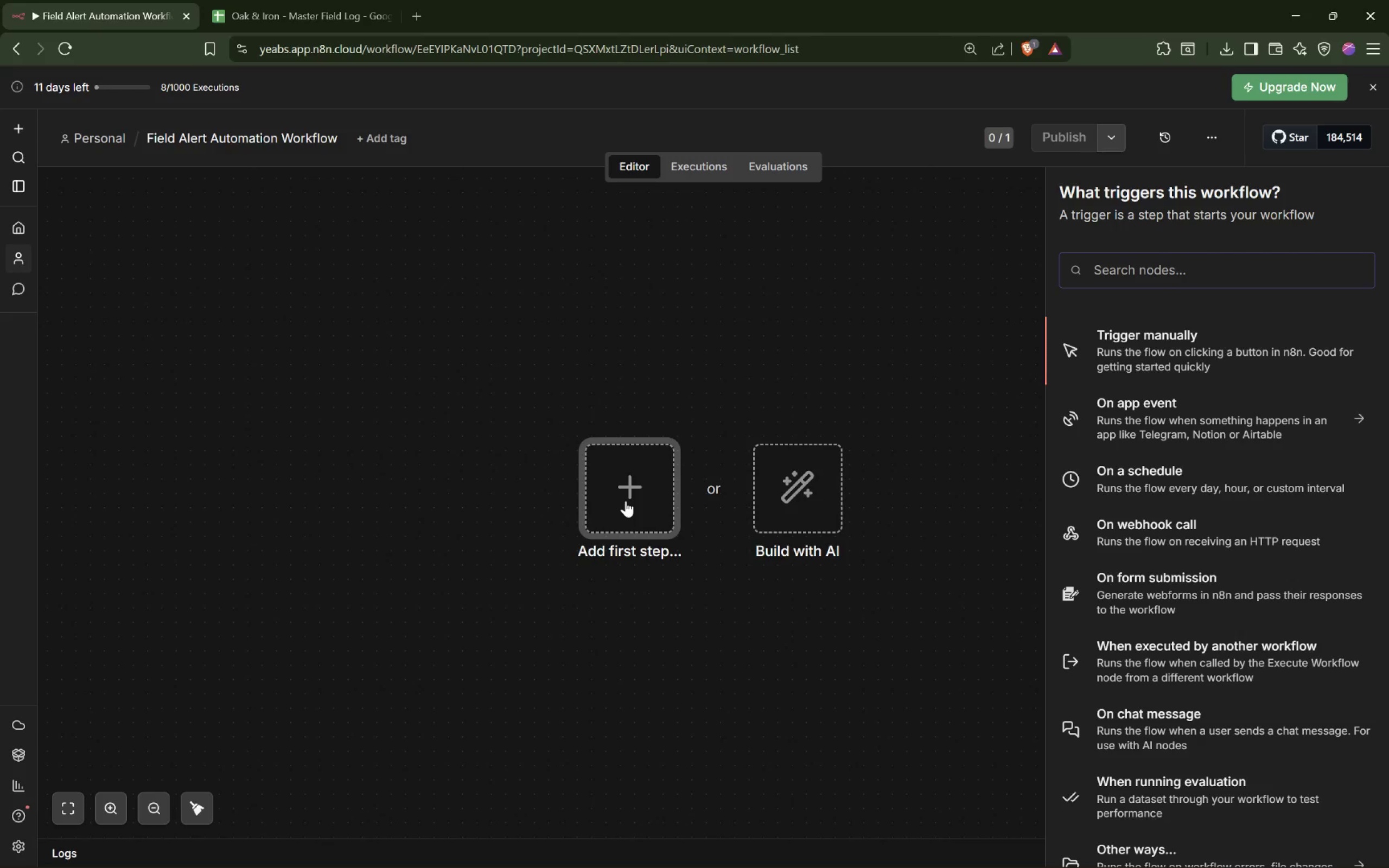 
type(webhook)
 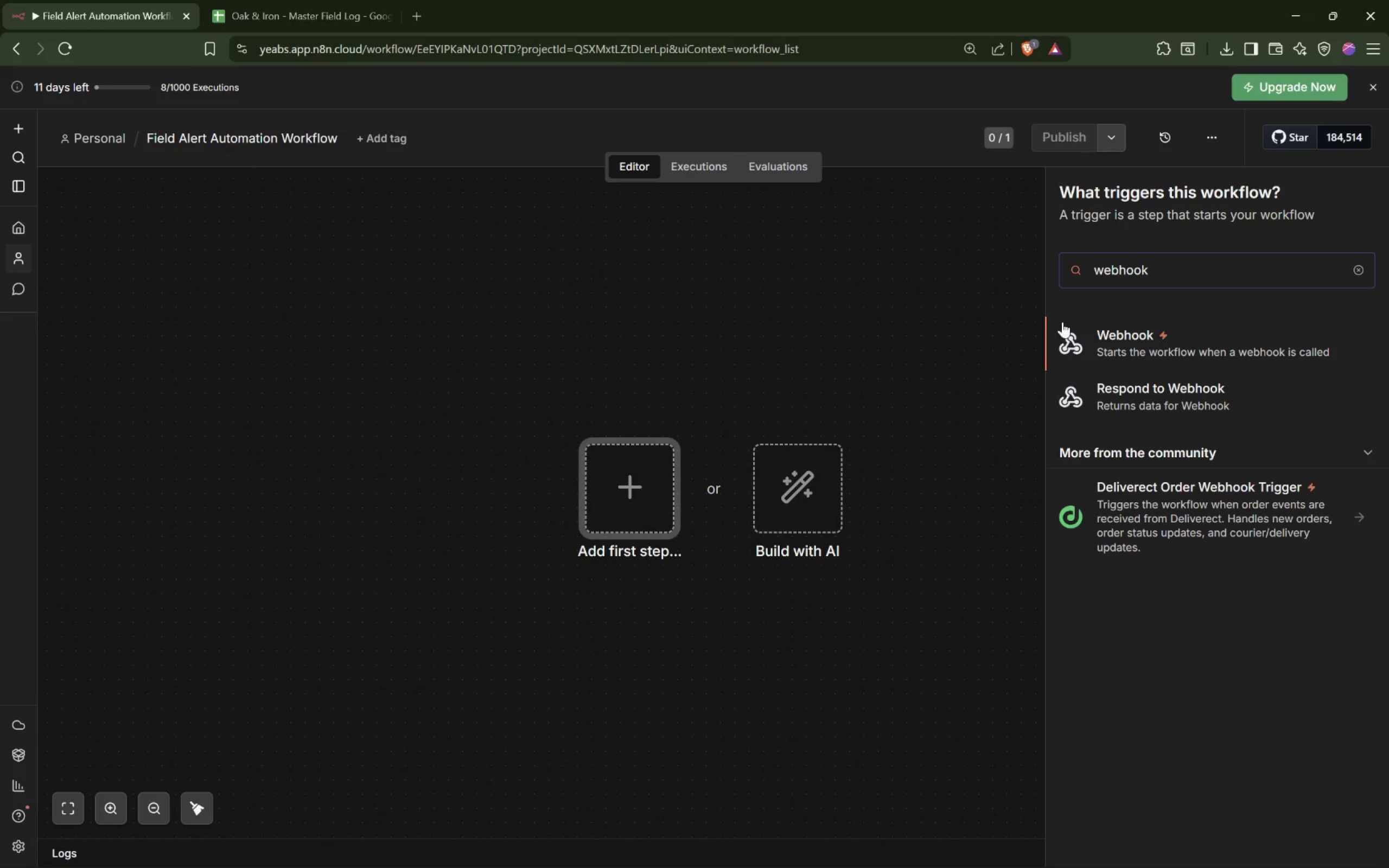 
left_click([1179, 353])
 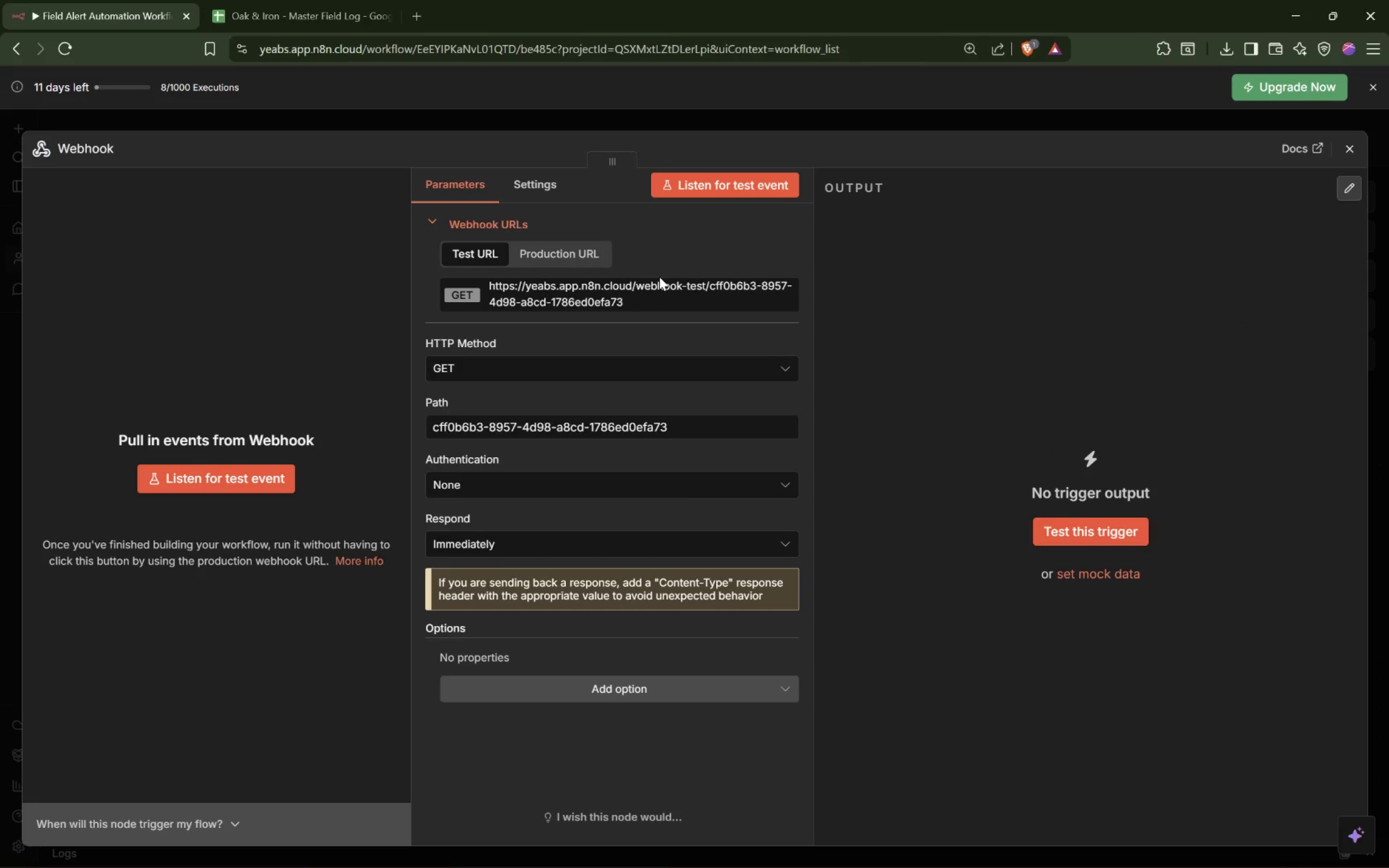 
wait(20.82)
 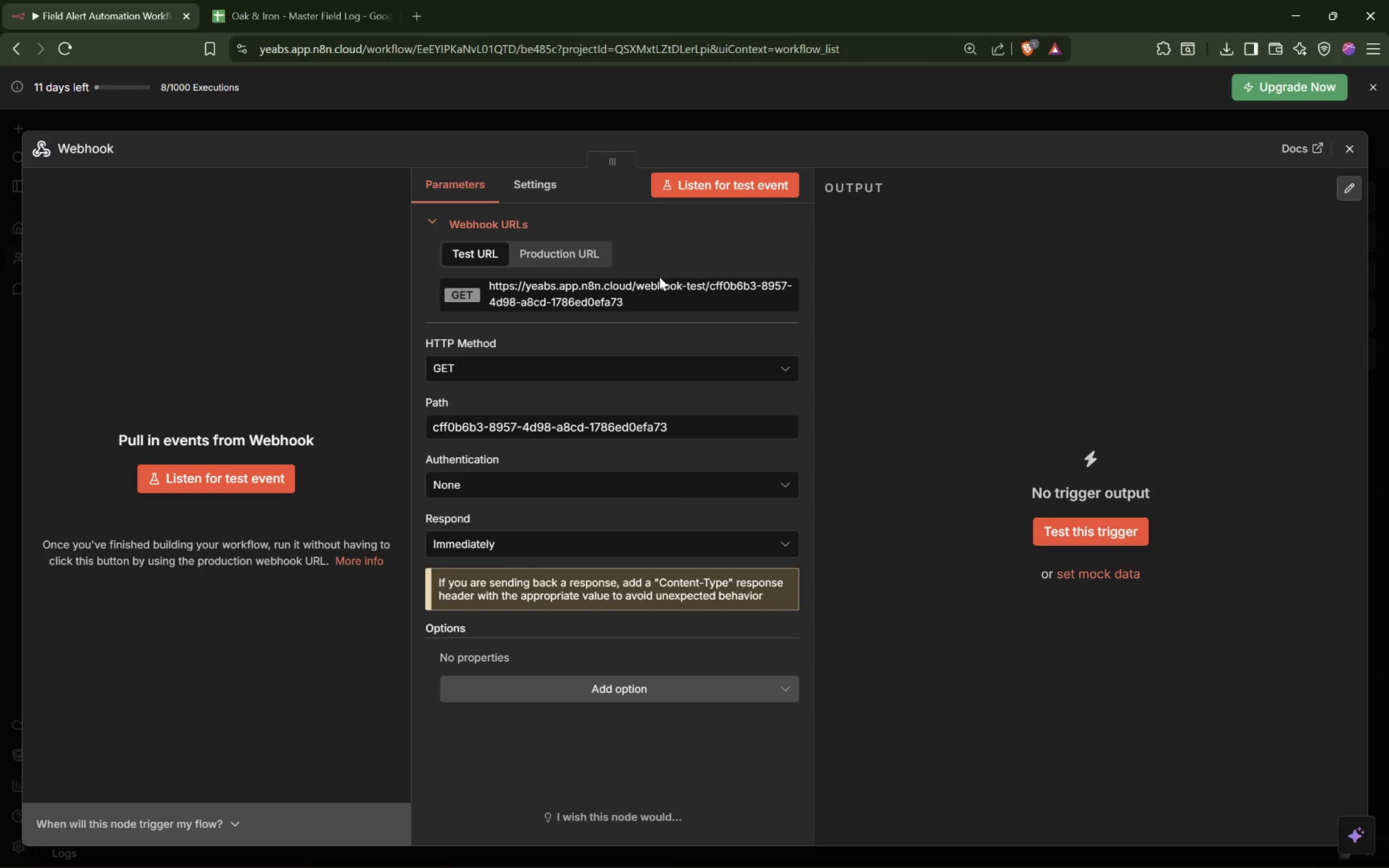 
mouse_move([556, 393])
 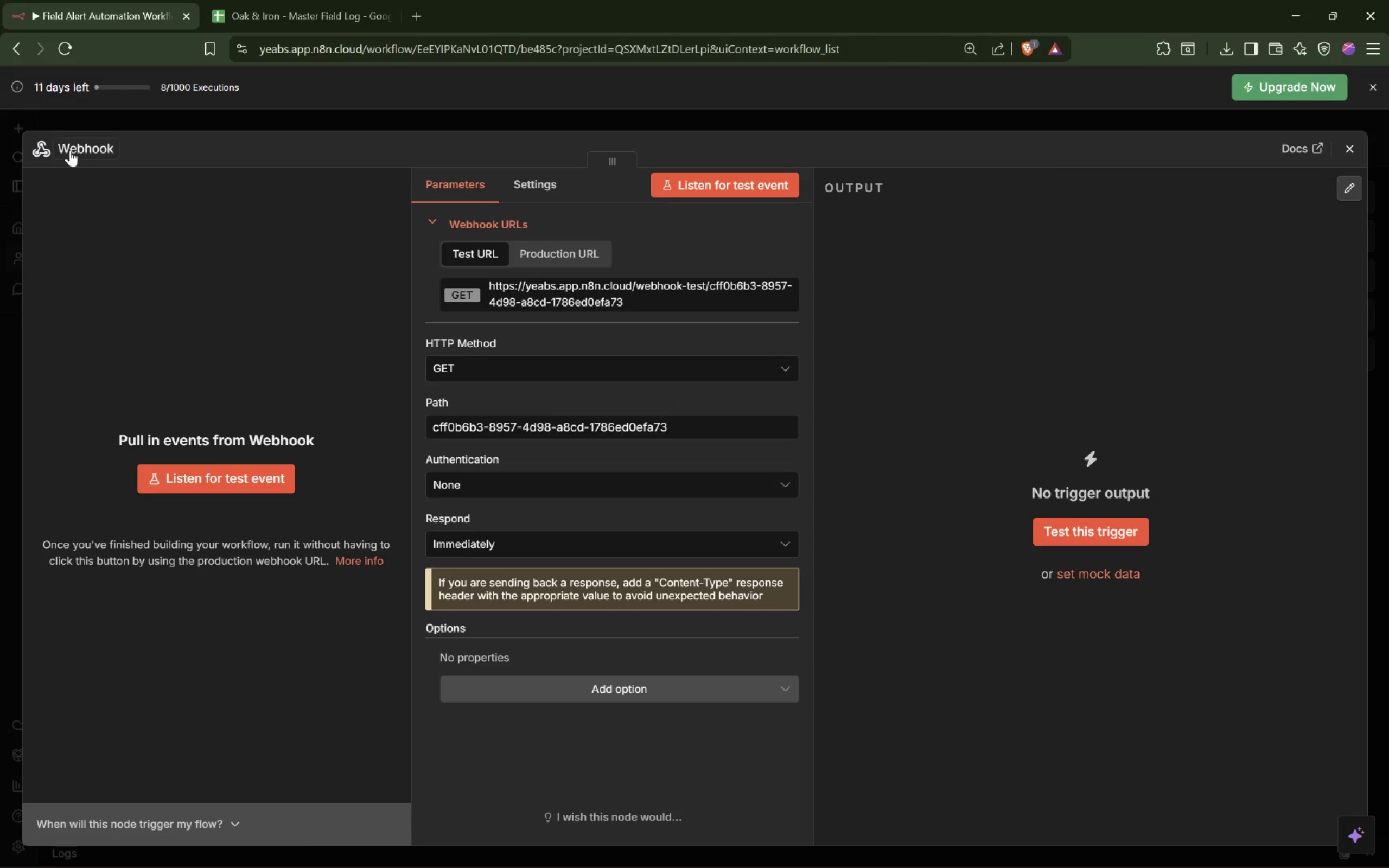 
left_click([90, 143])
 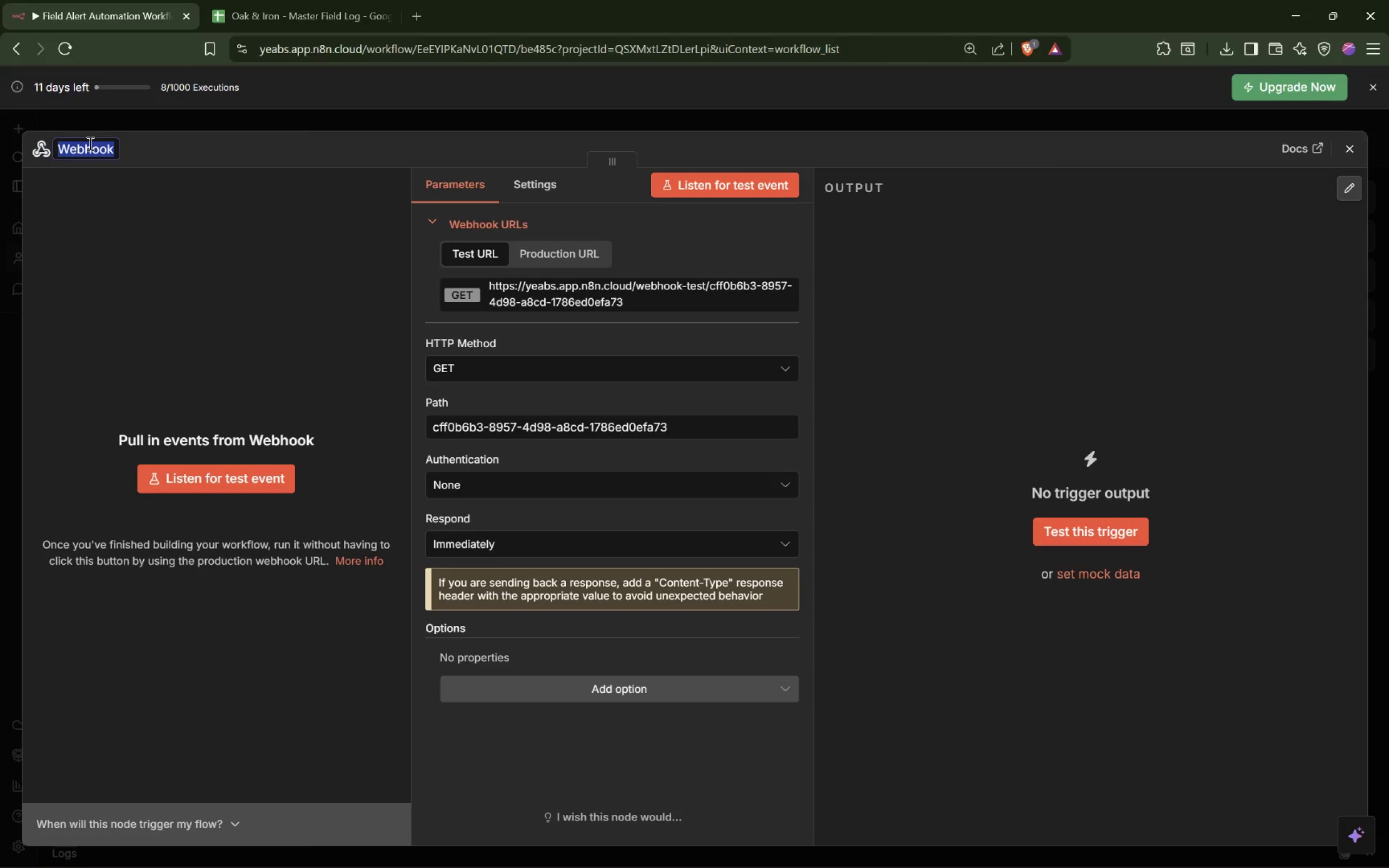 
key(ArrowRight)
 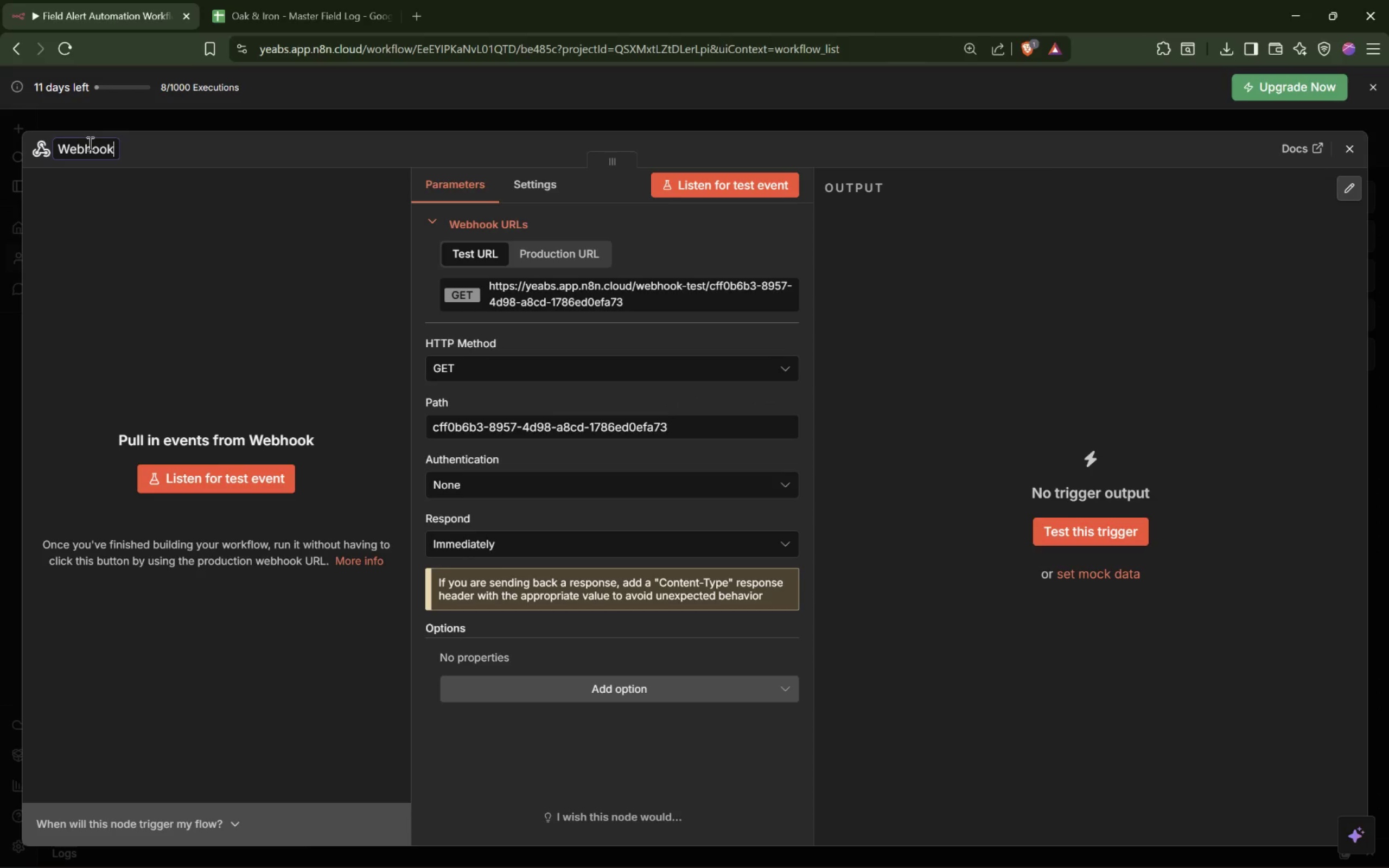 
type( - Field Issue Intake)
 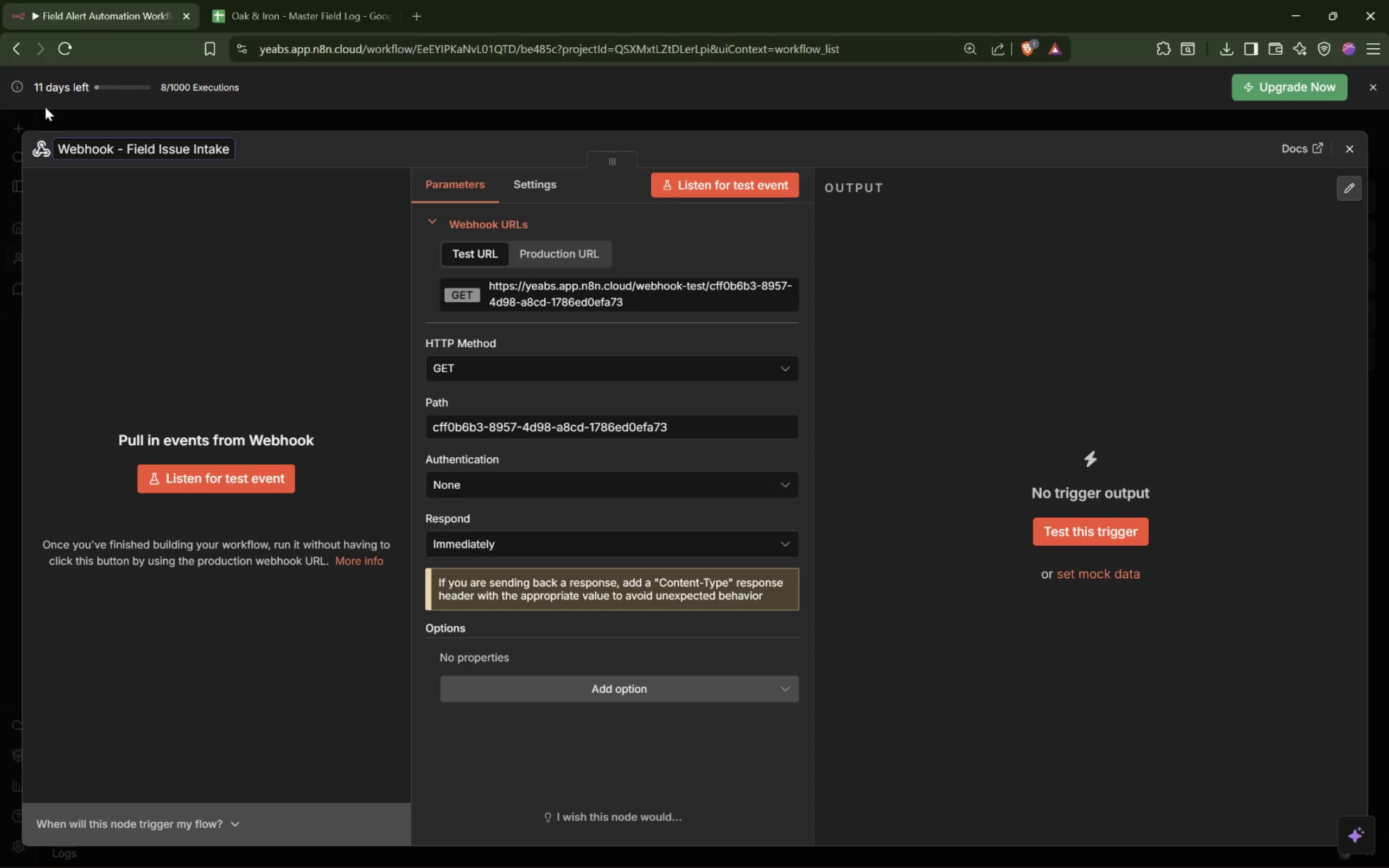 
wait(20.59)
 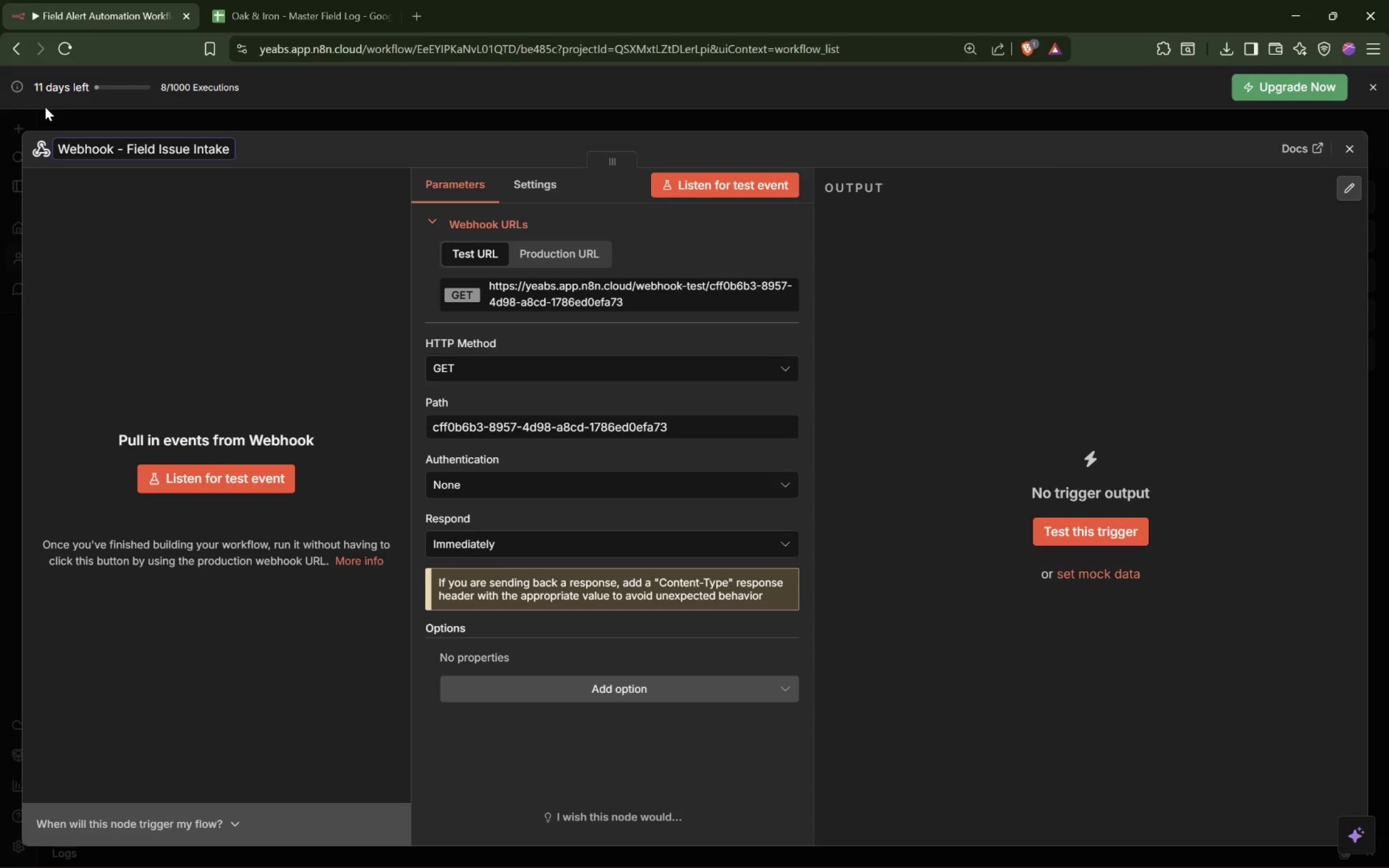 
left_click([697, 366])
 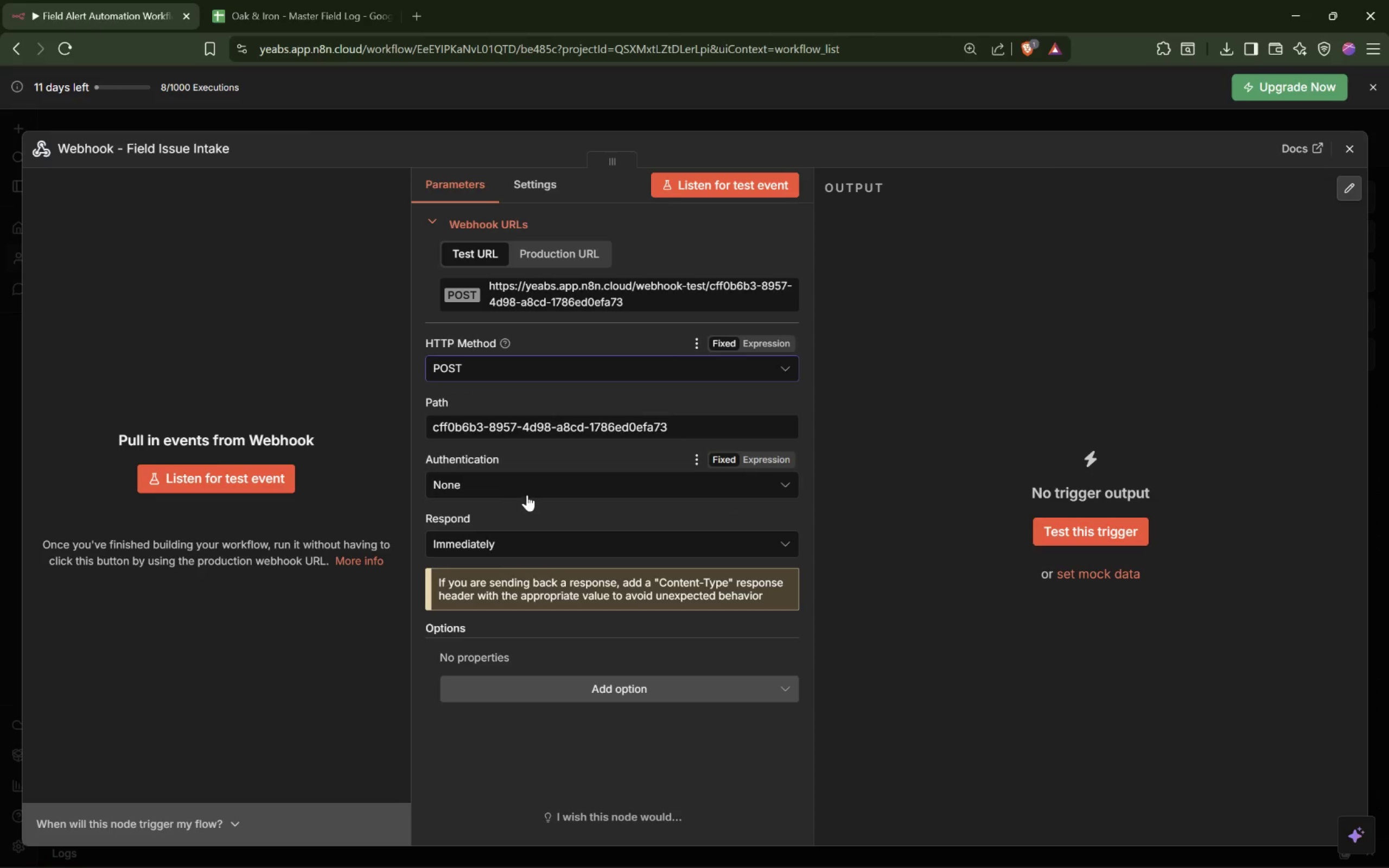 
wait(5.19)
 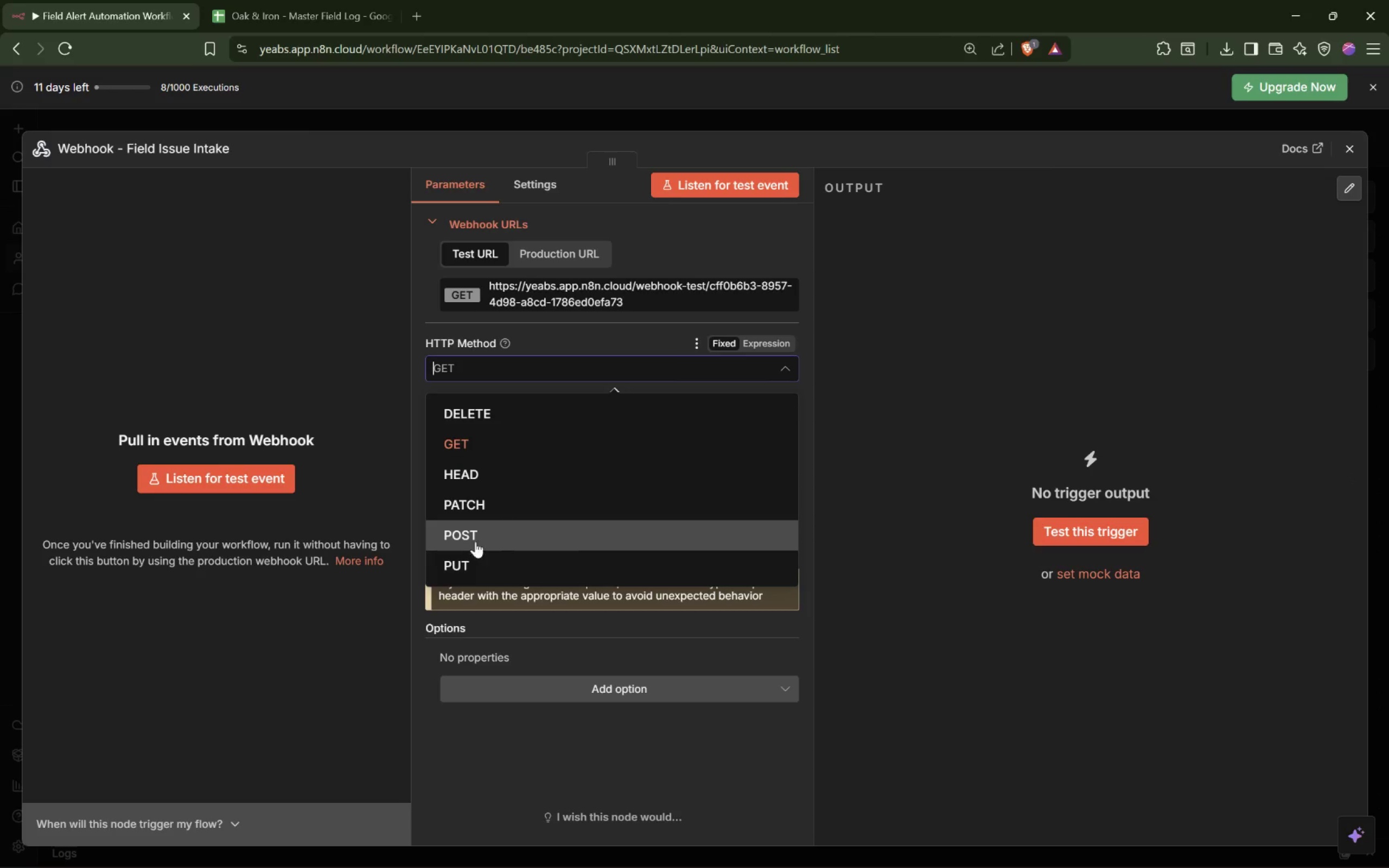 
left_click_drag(start_coordinate=[685, 428], to_coordinate=[381, 407])
 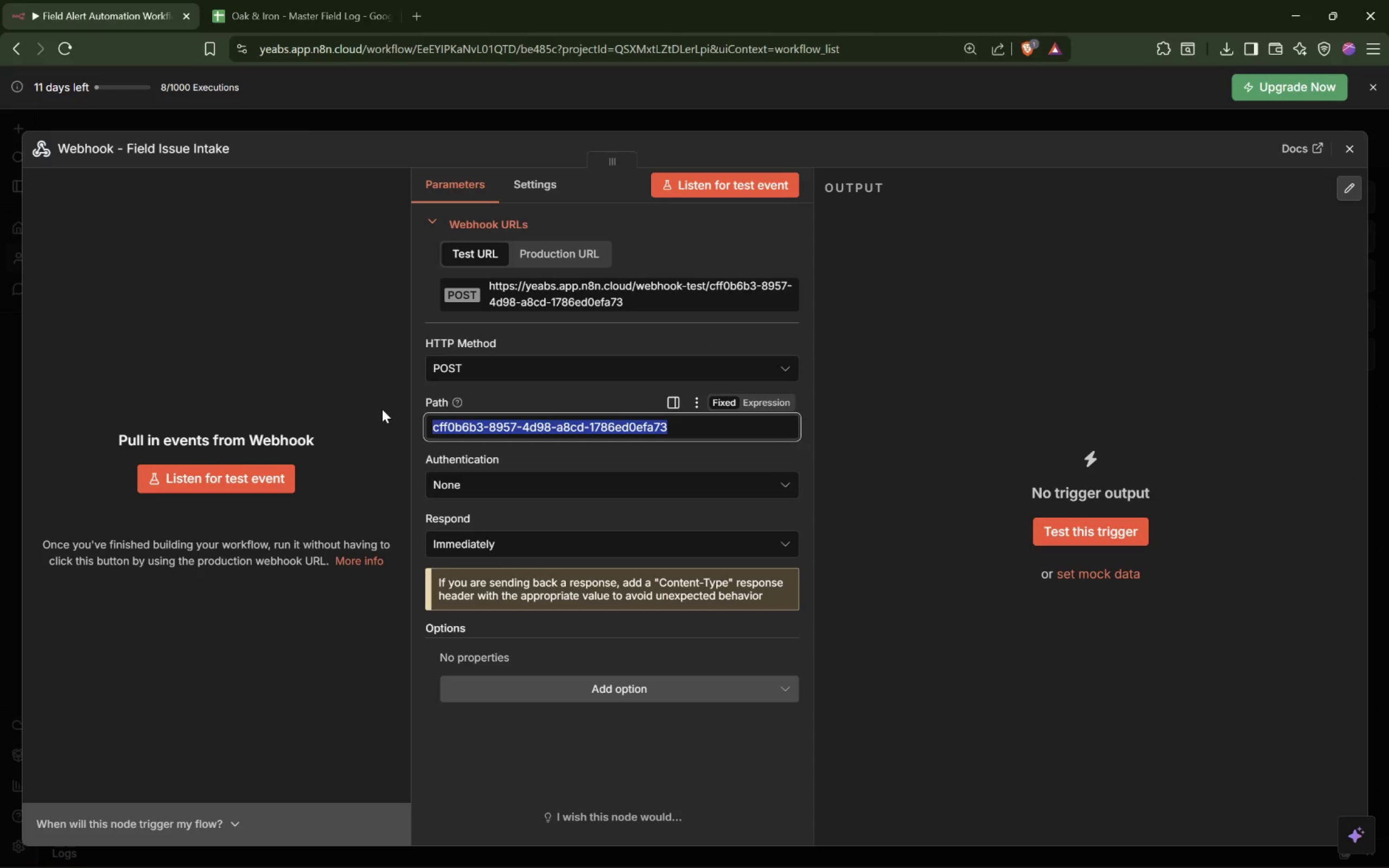 
type(oak-iron-field-alert)
 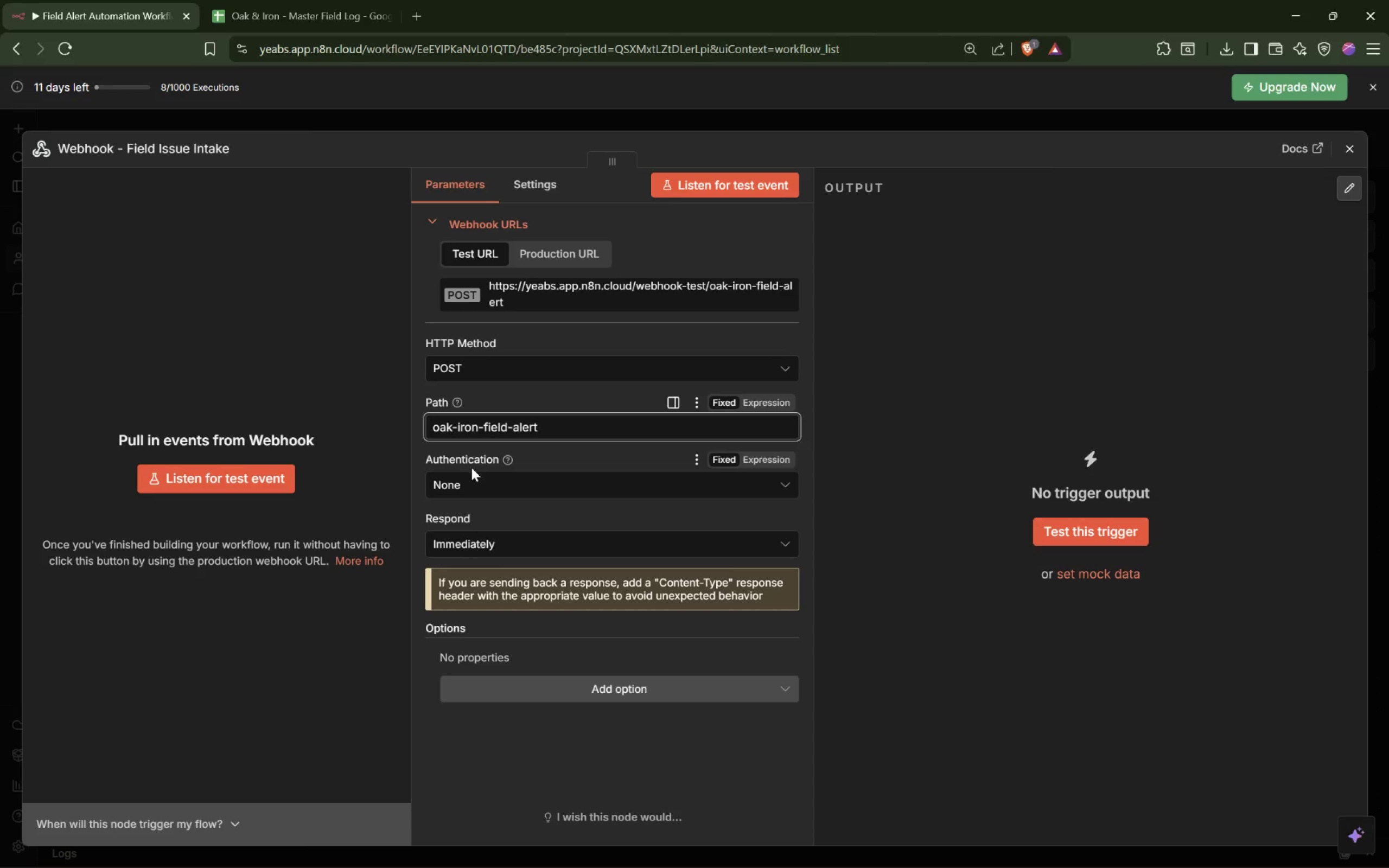 
wait(6.95)
 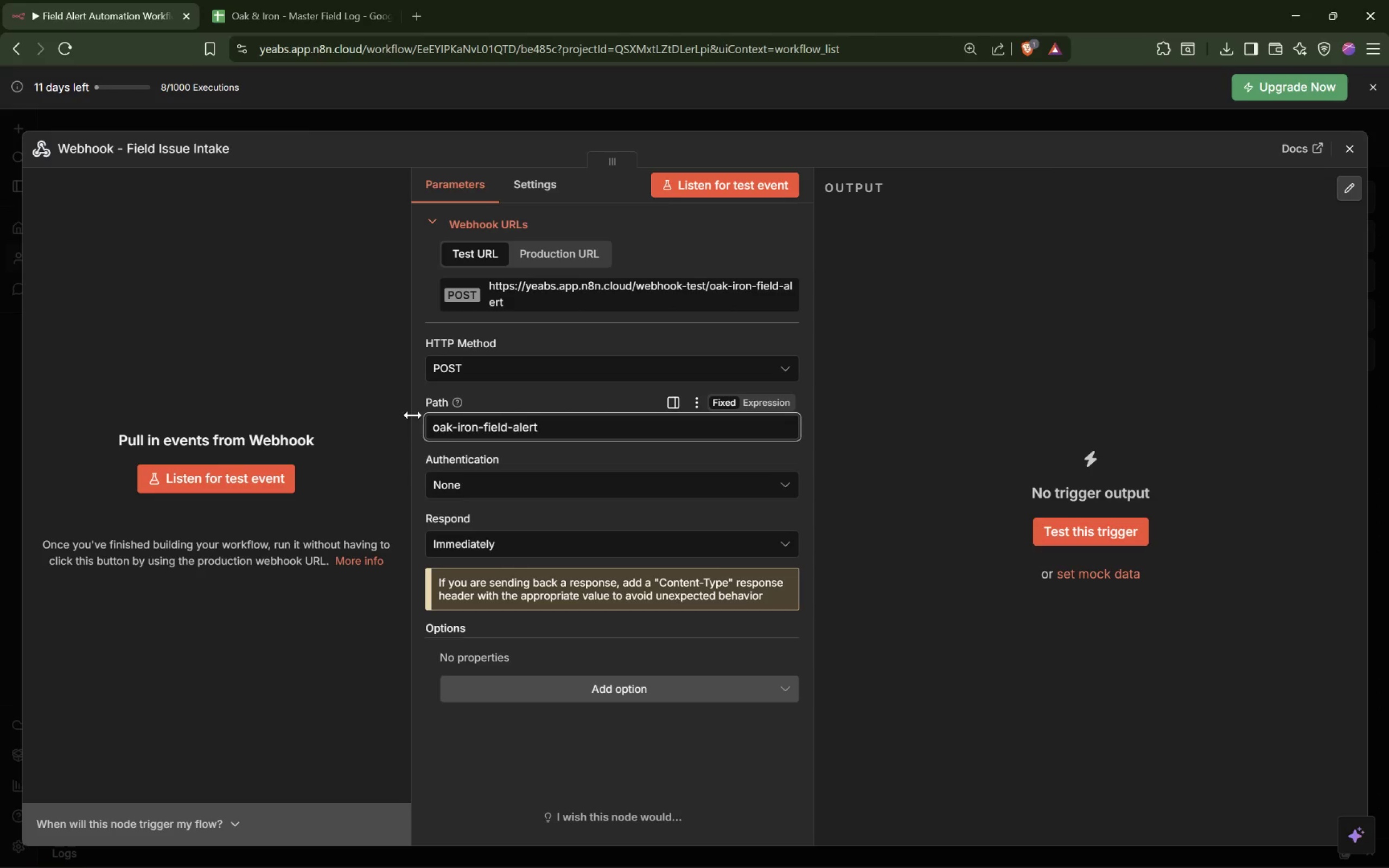 
left_click([519, 486])
 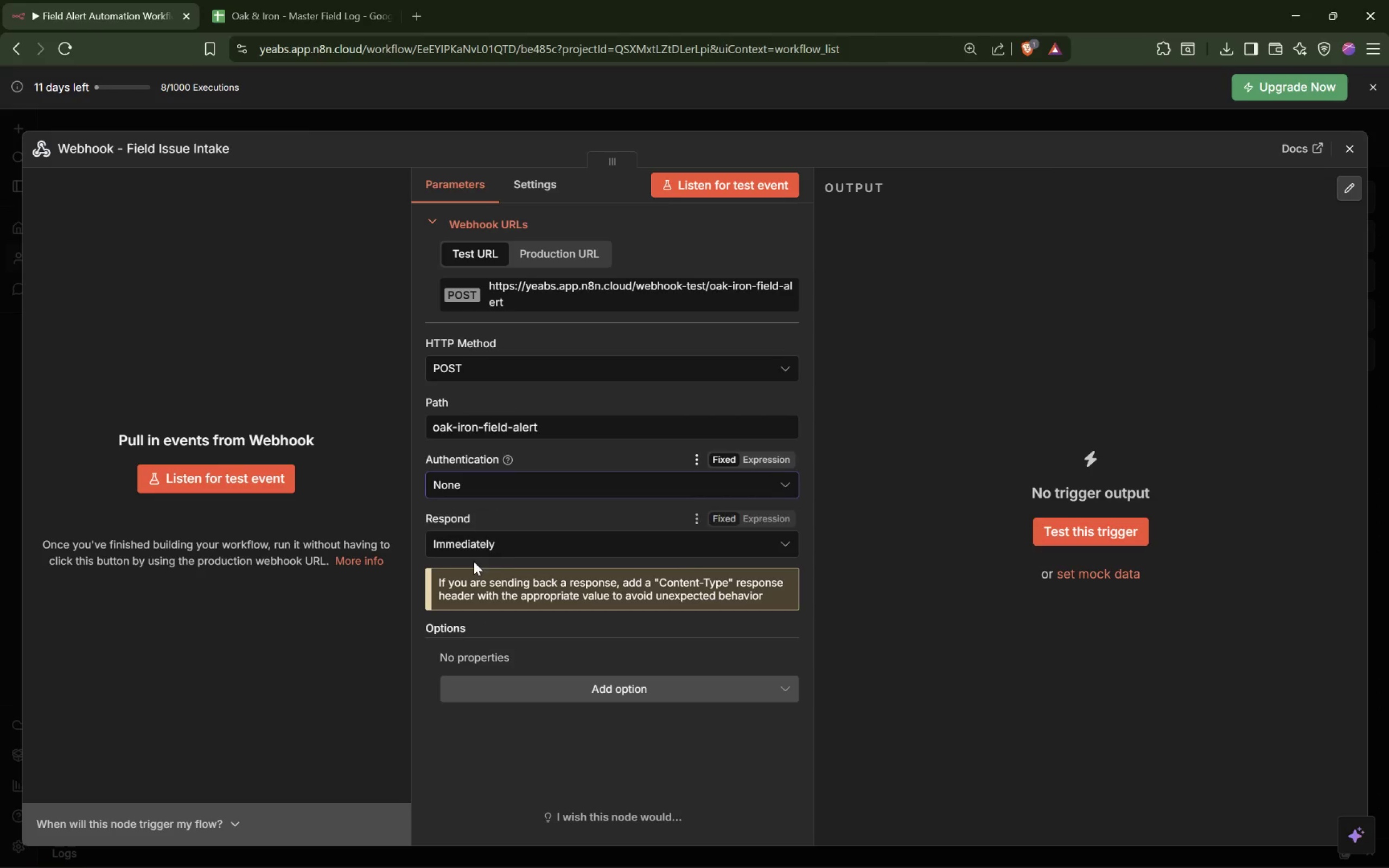 
mouse_move([498, 554])
 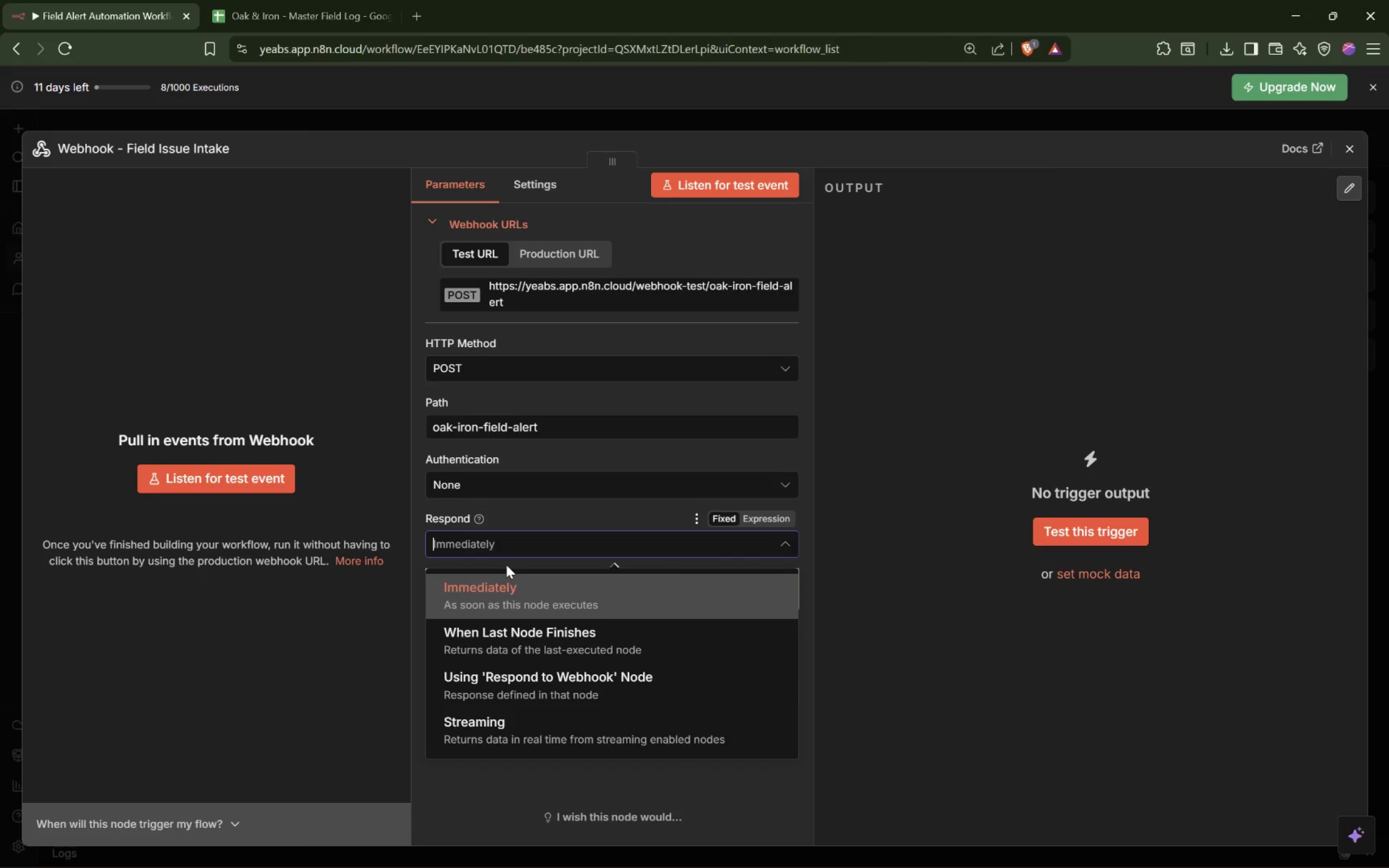 
wait(13.04)
 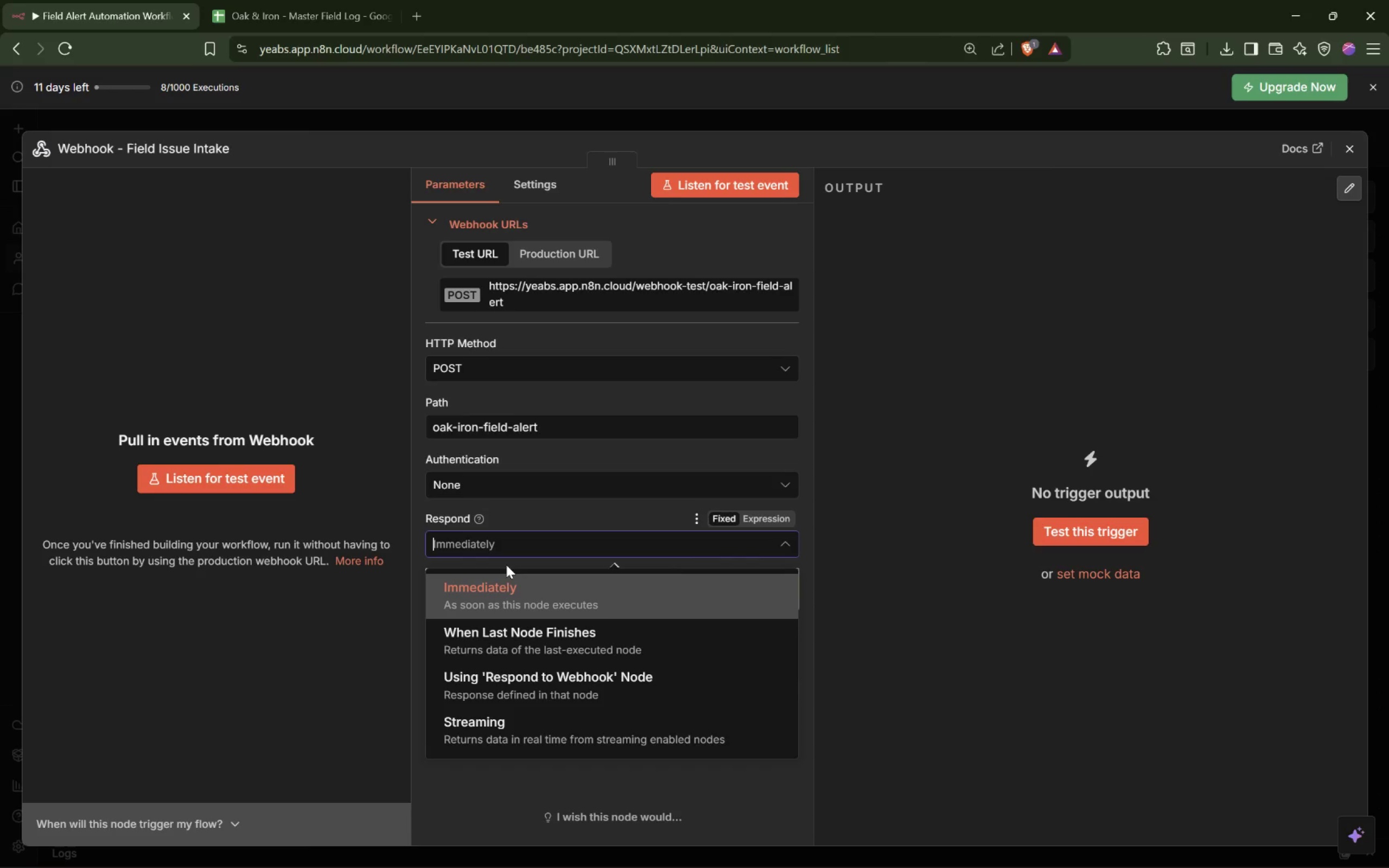 
left_click([493, 506])
 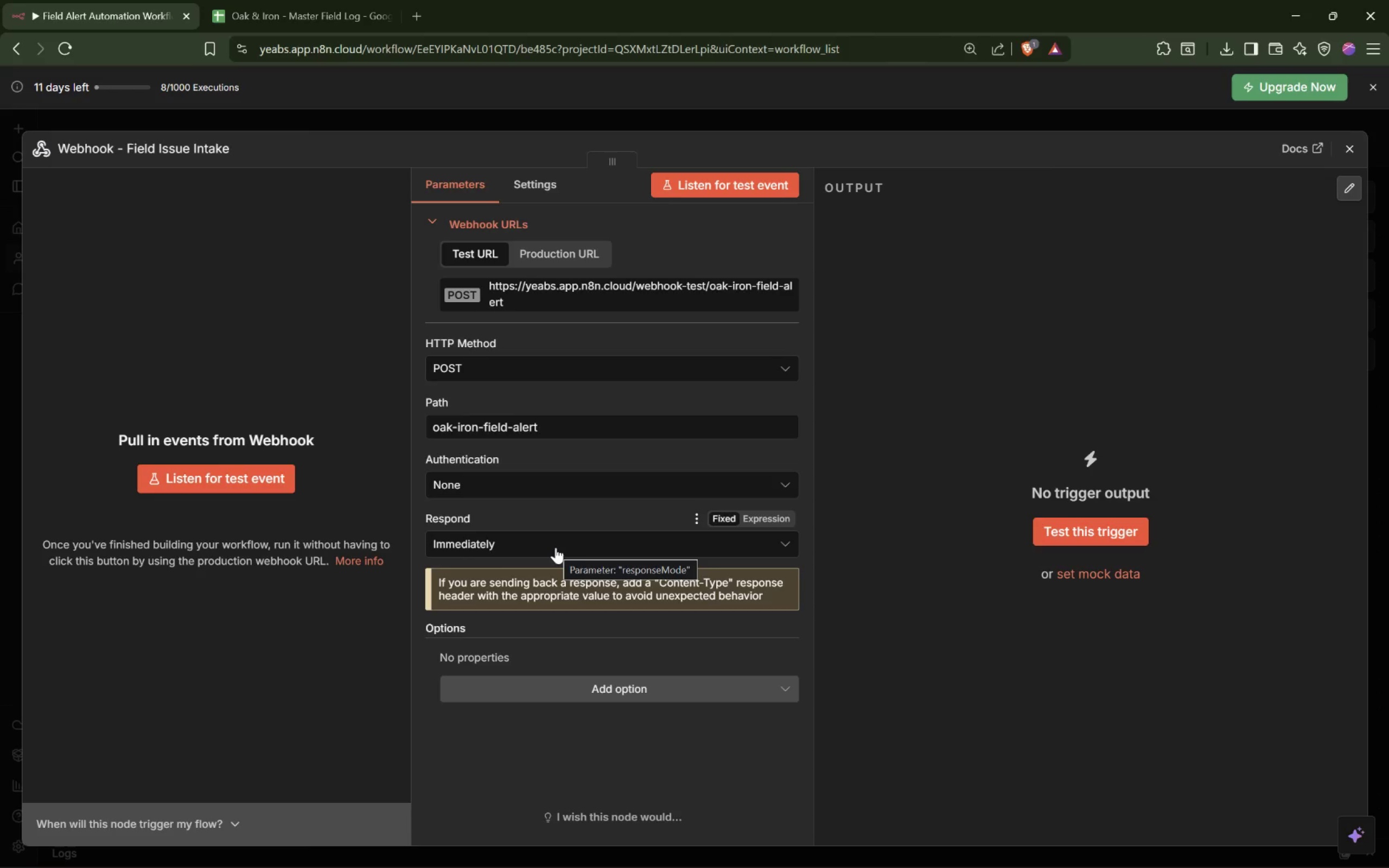 
left_click([646, 692])
 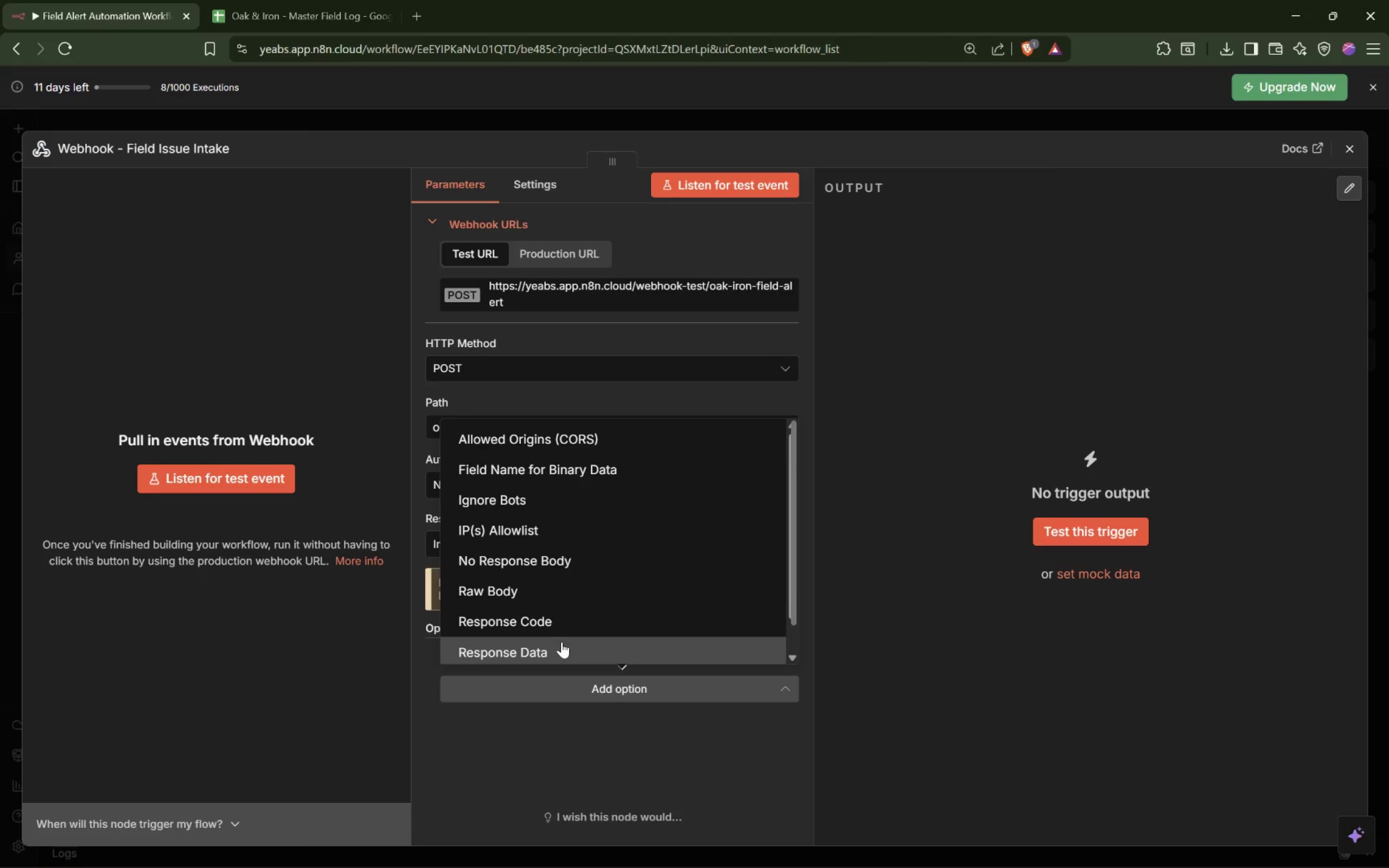 
left_click([569, 625])
 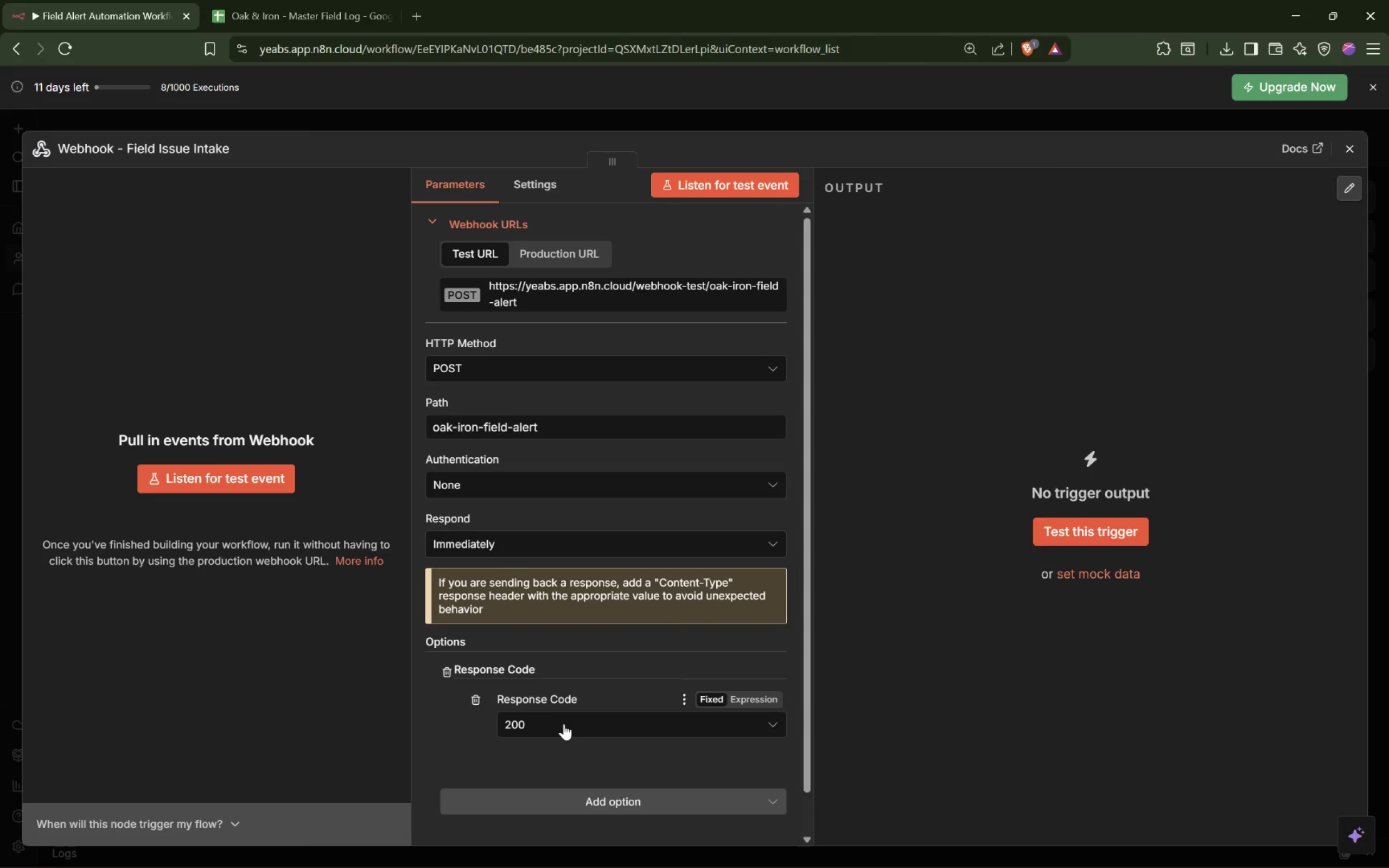 
left_click([562, 722])
 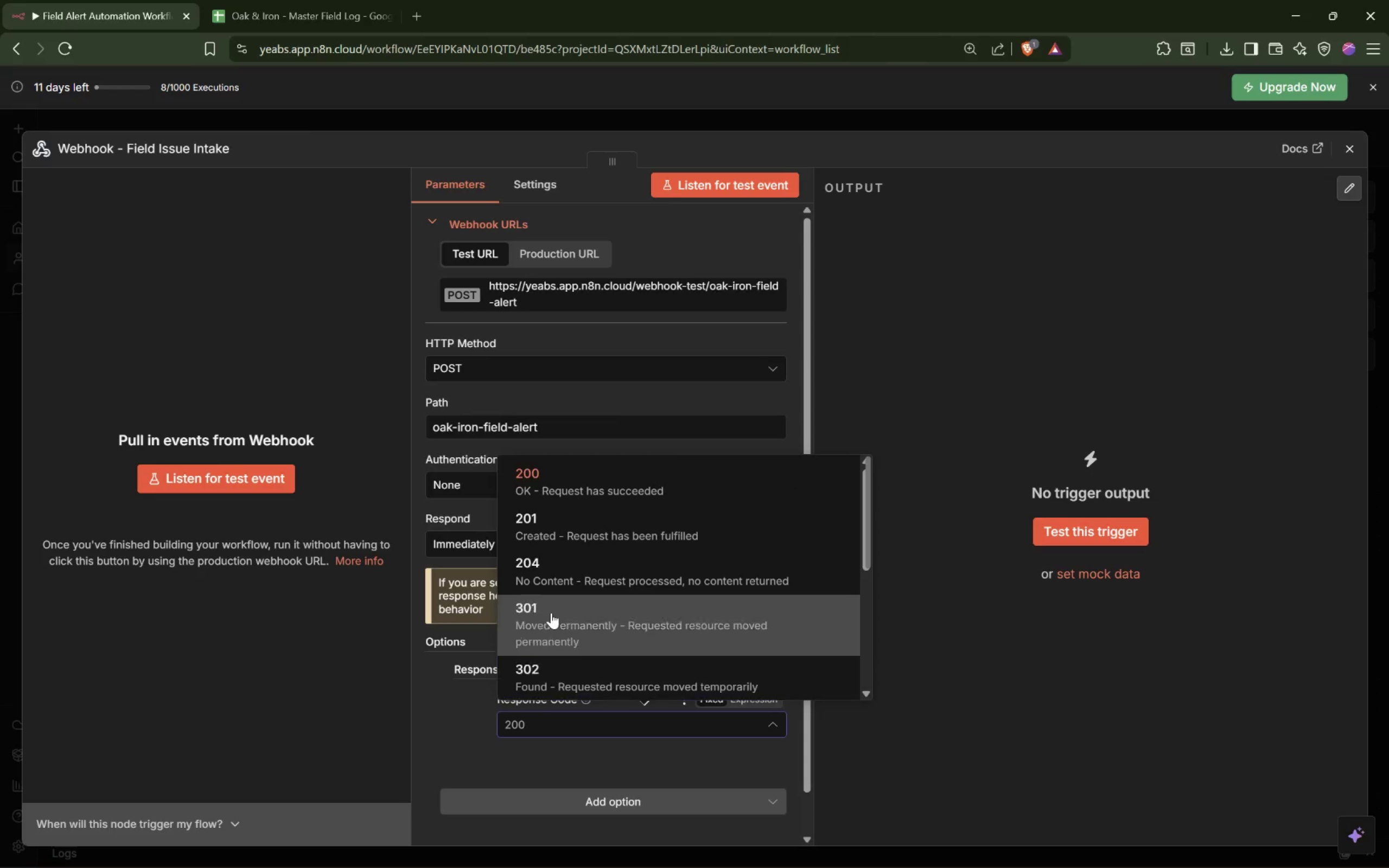 
left_click([556, 486])
 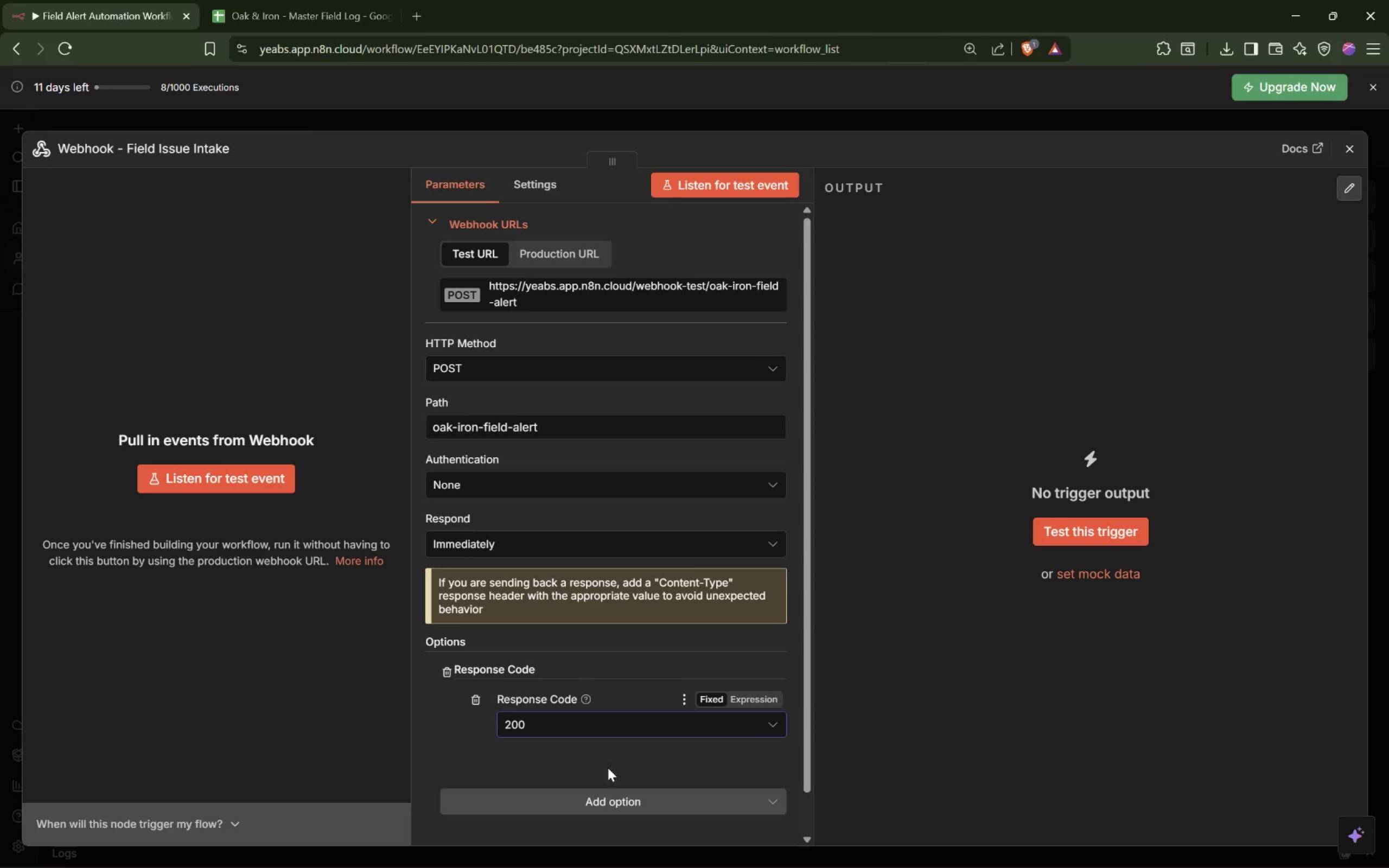 
wait(9.89)
 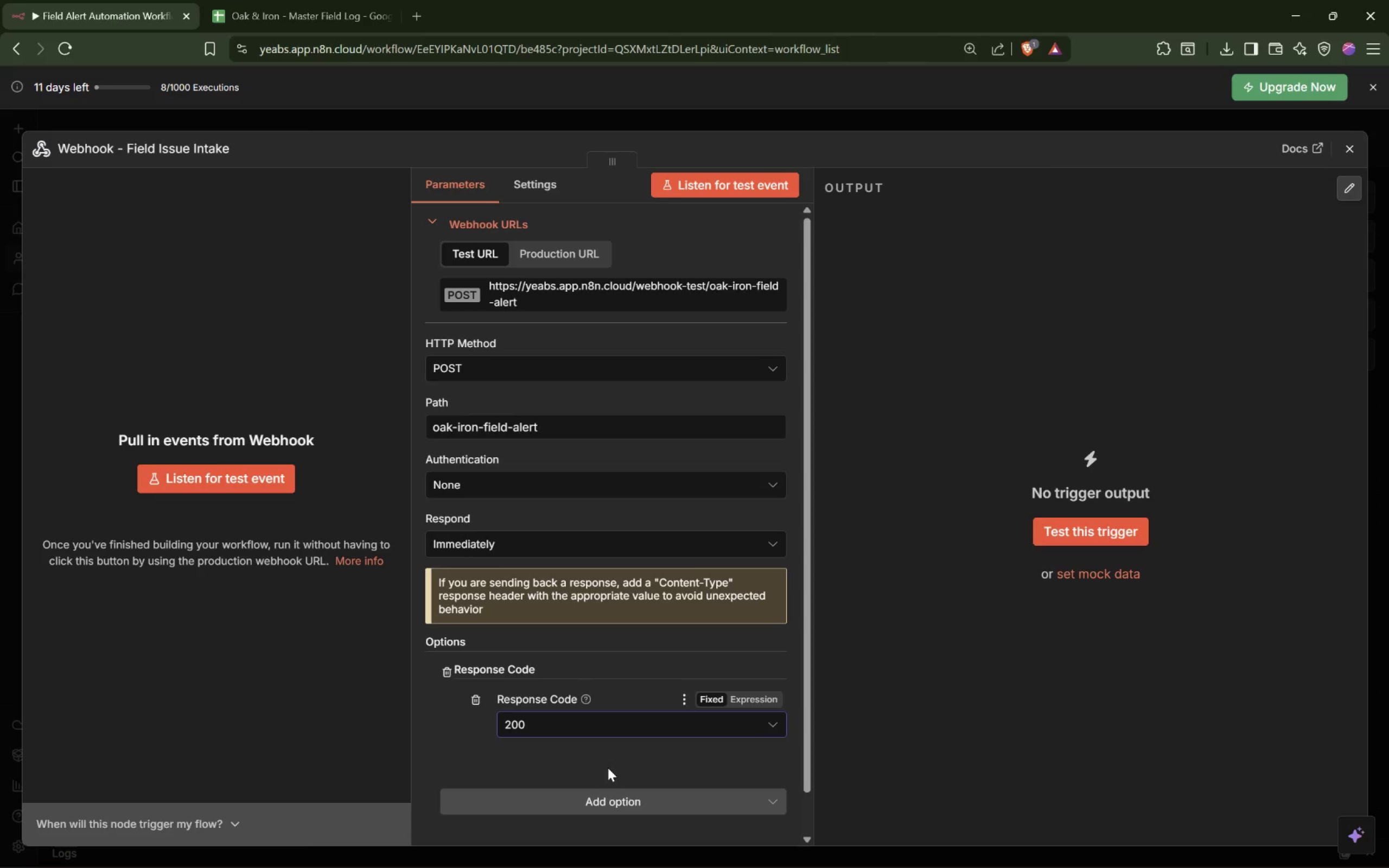 
scroll: coordinate [667, 739], scroll_direction: down, amount: 2.0
 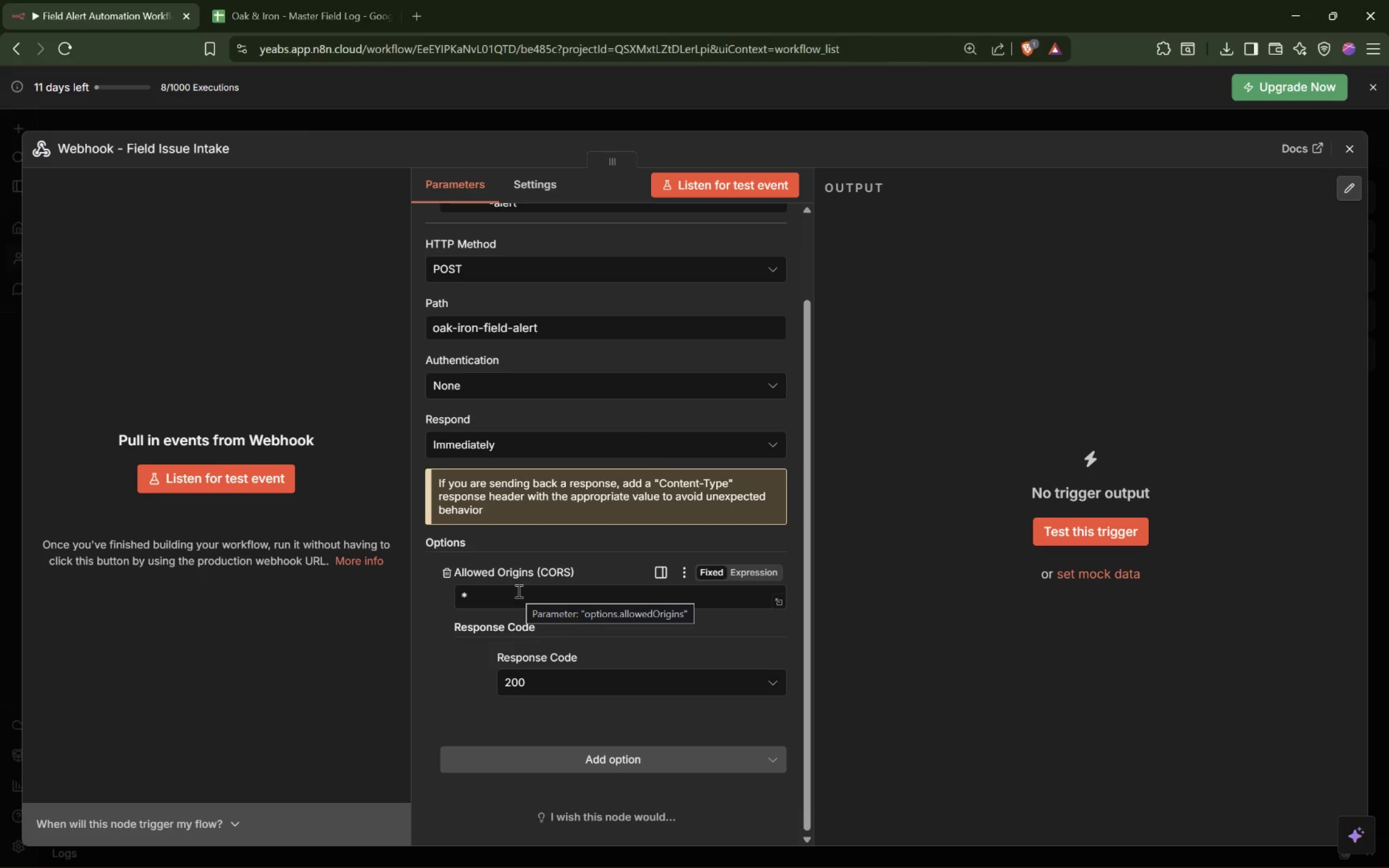 
left_click([518, 591])
 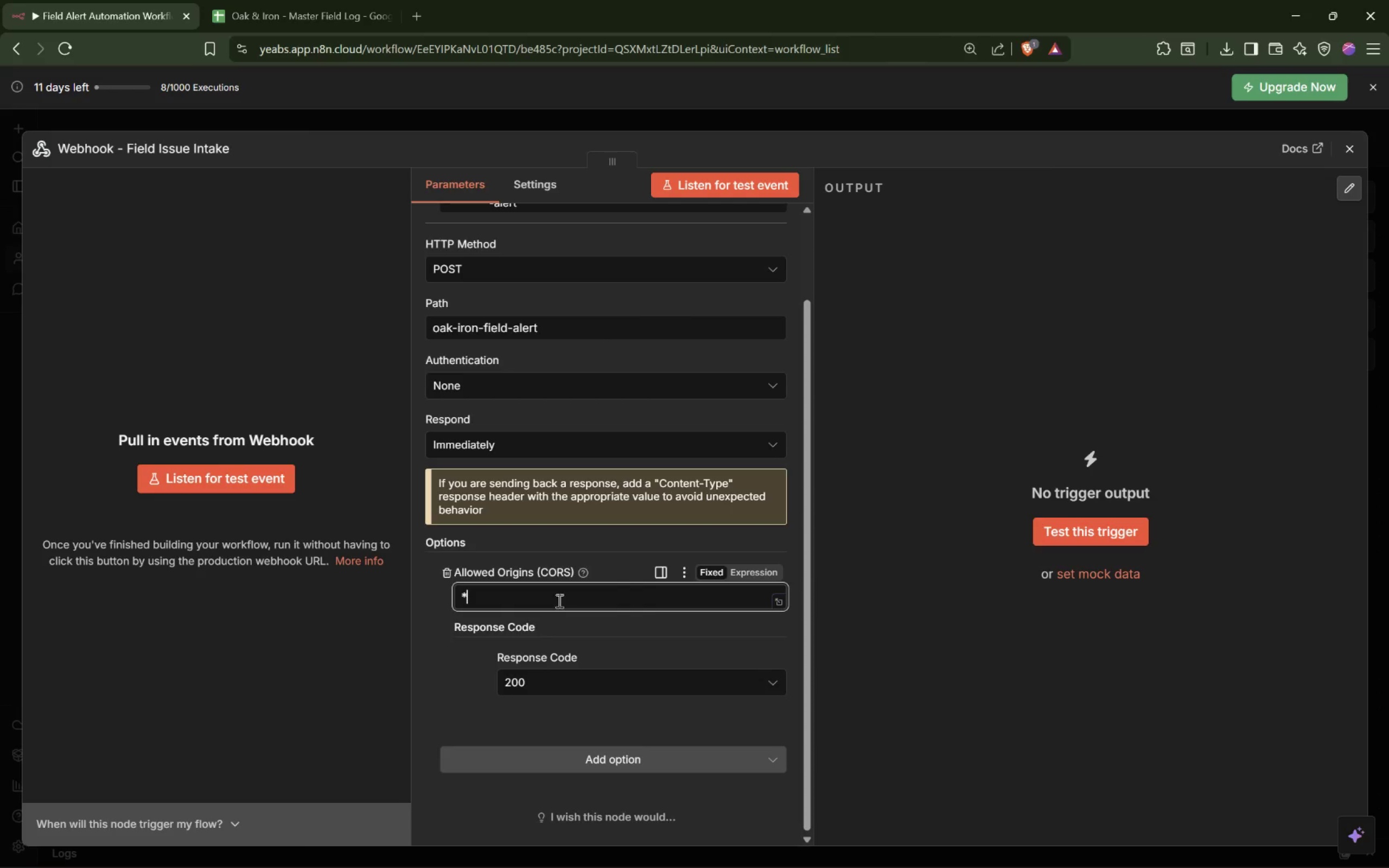 
type( // this is during testing)
 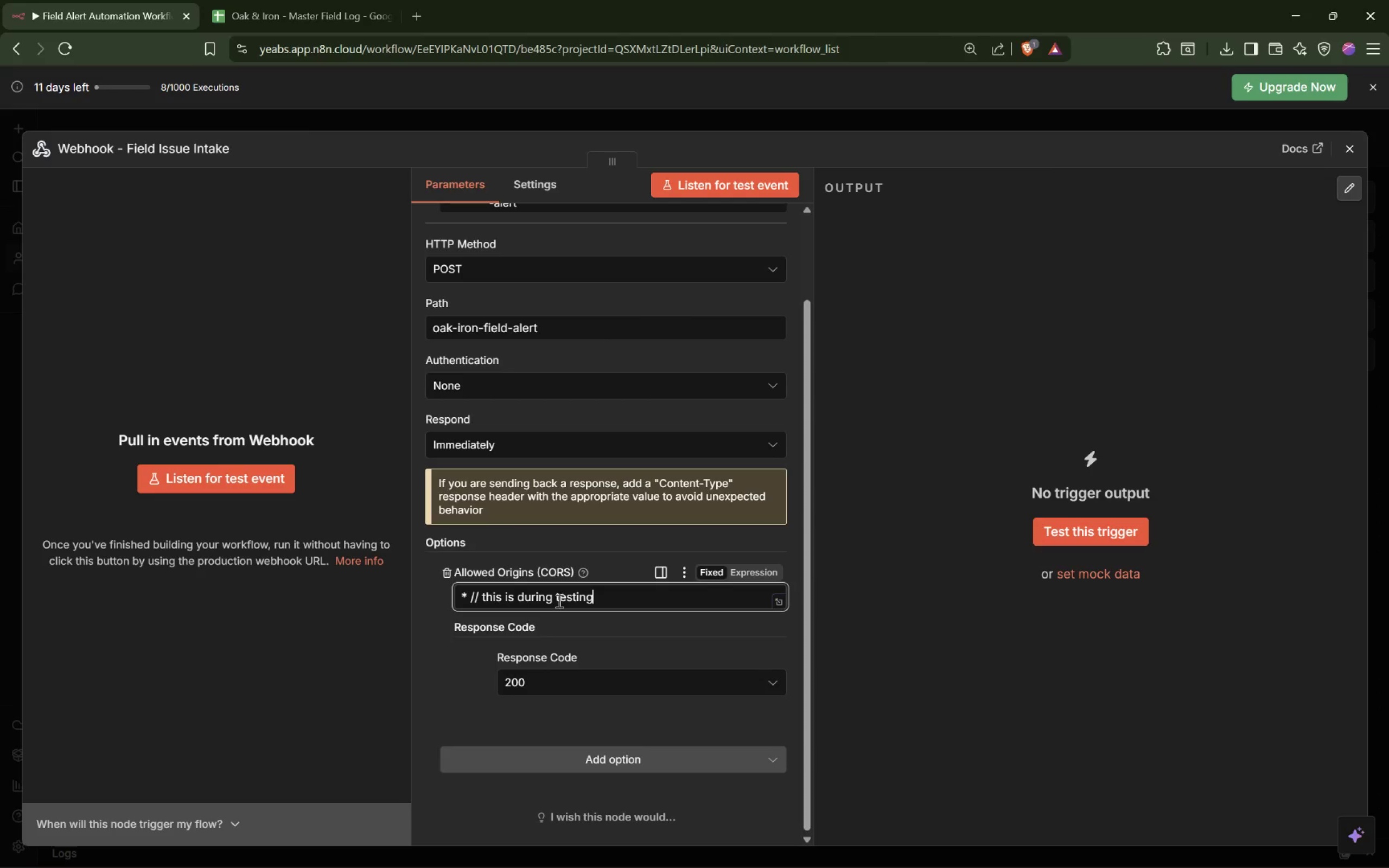 
key(Meta+Shift+ShiftLeft)
 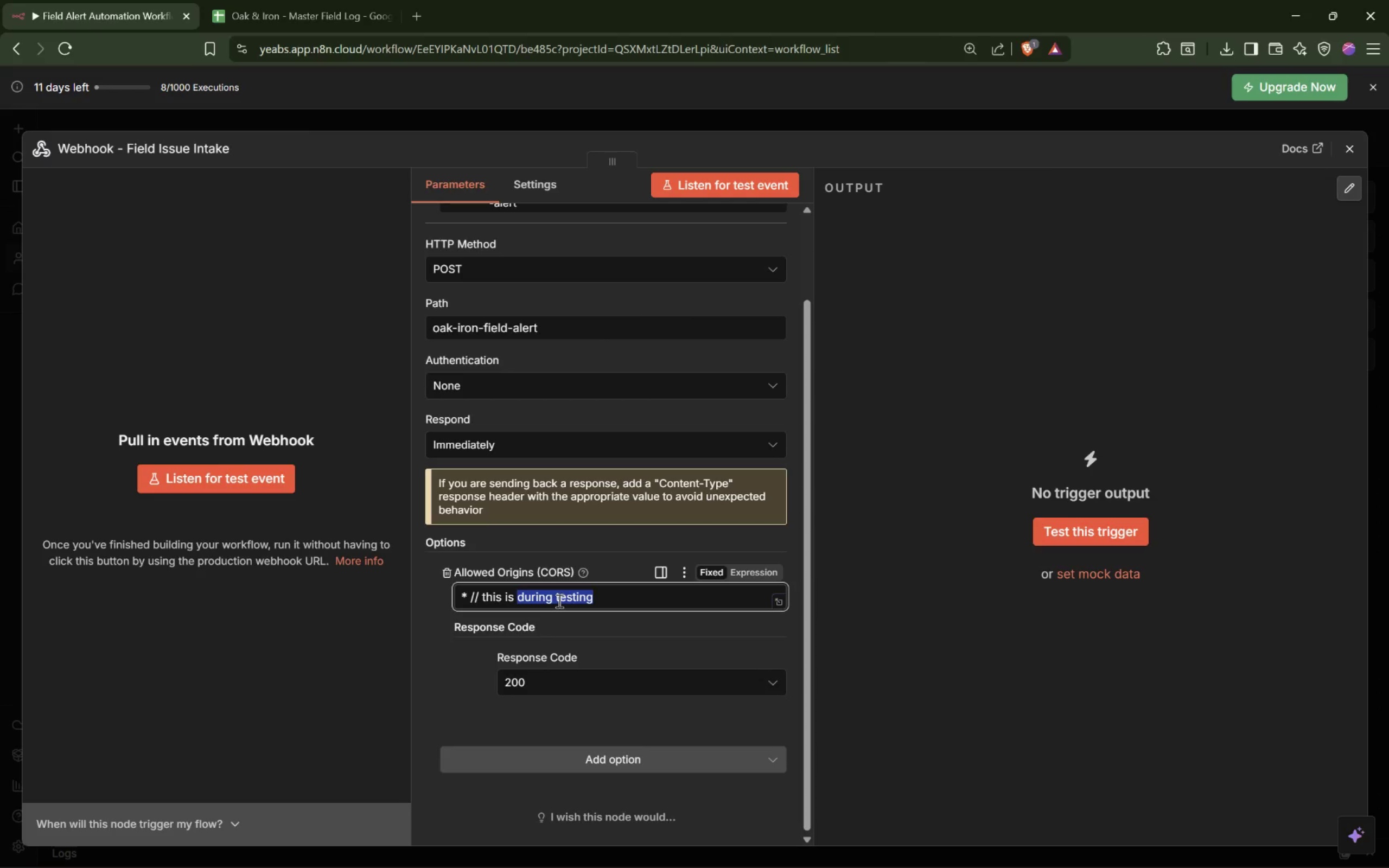 
key(Meta+Shift+MetaLeft)
 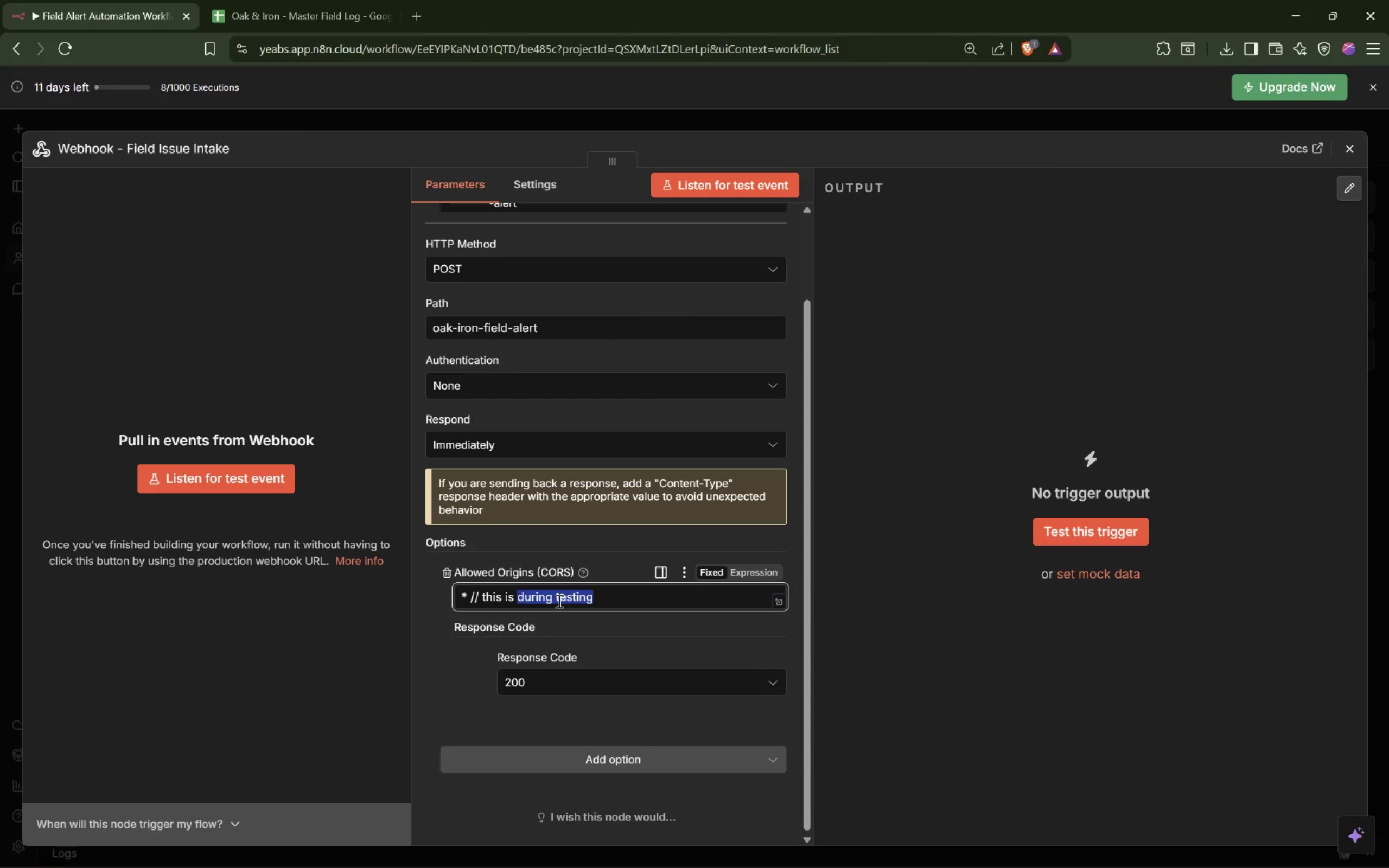 
hold_key(key=F23, duration=1.61)
 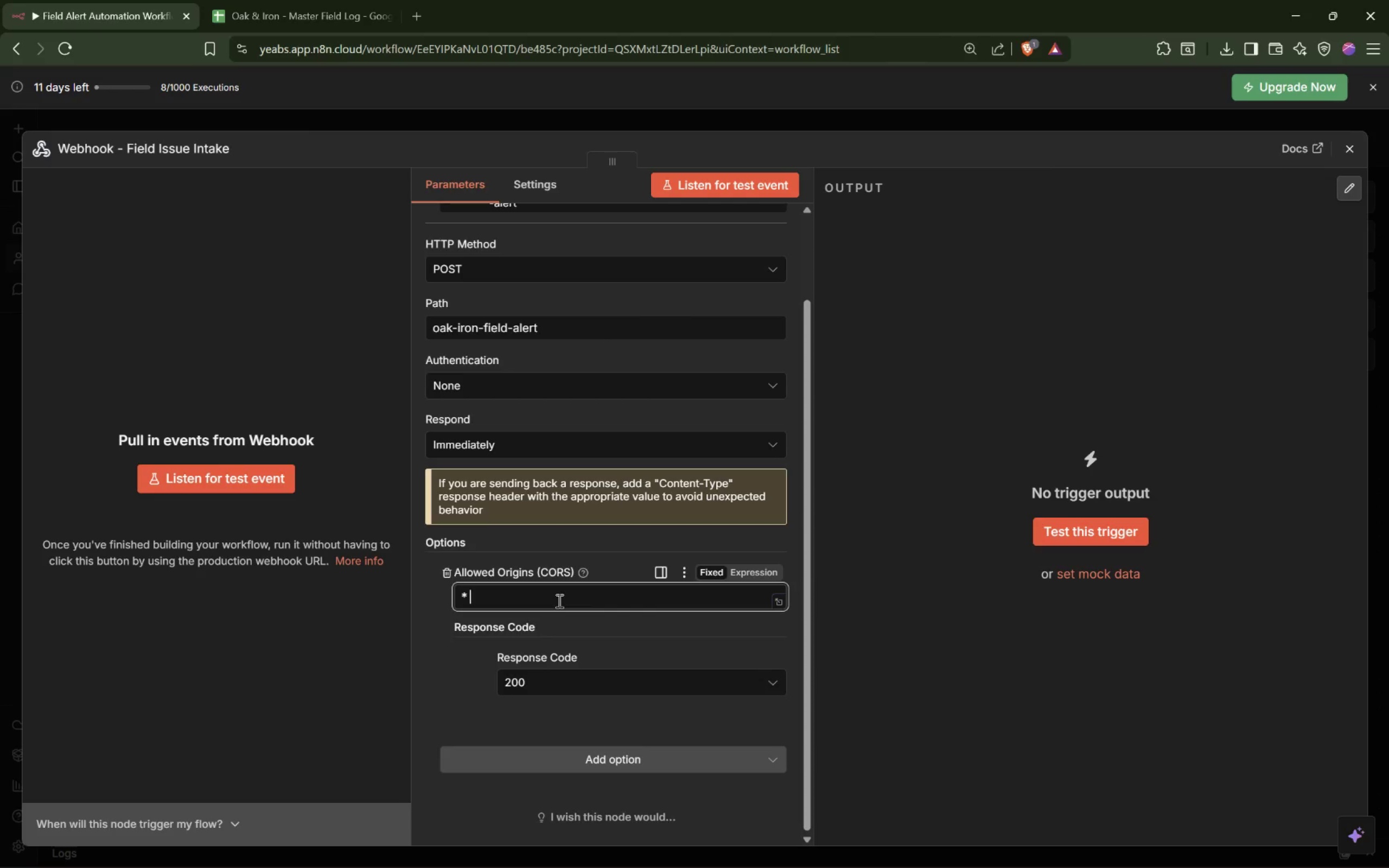 
key(Meta+Shift+Unknown)
 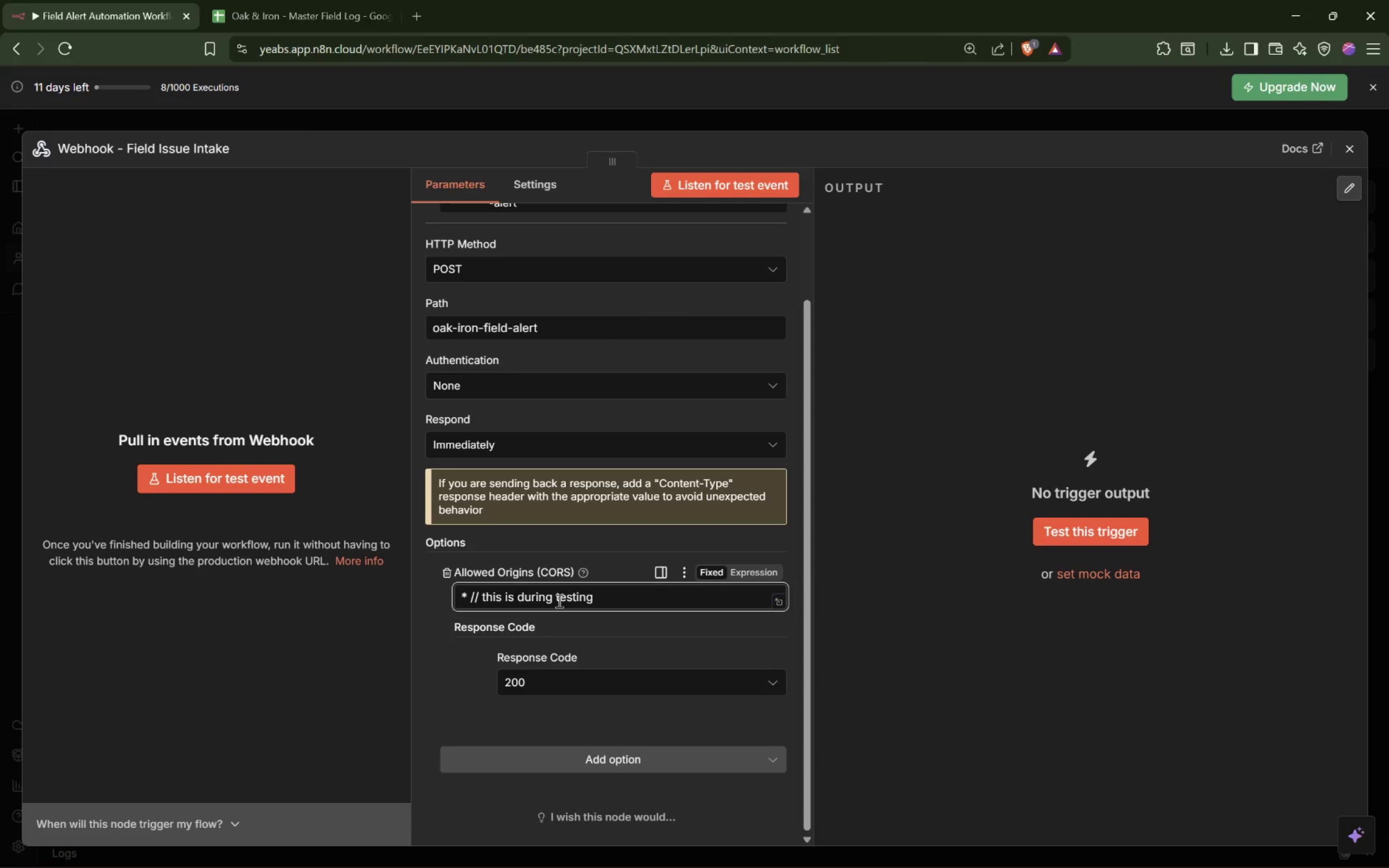 
key(Control+Shift+ArrowLeft)
 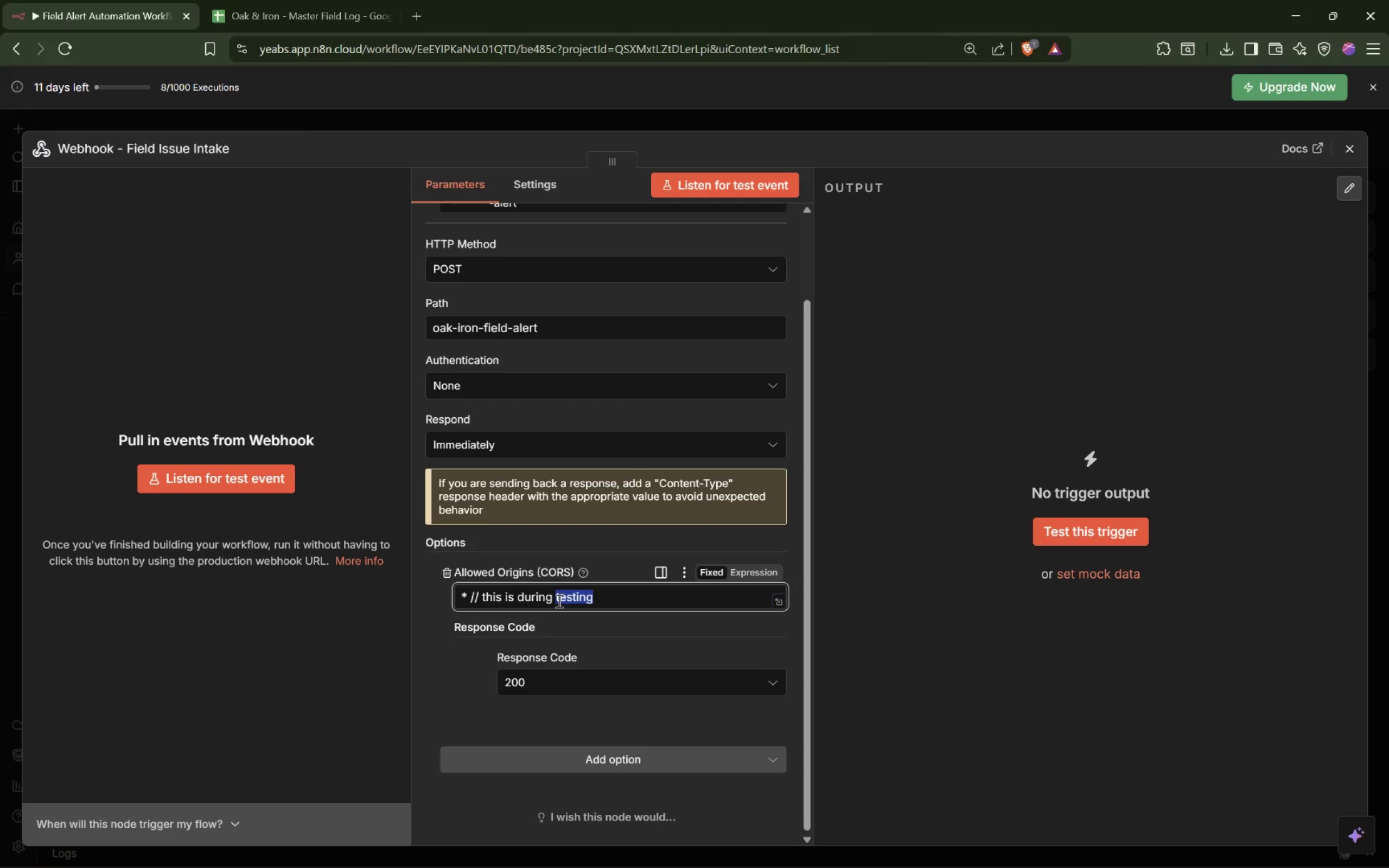 
key(Control+Shift+ArrowLeft)
 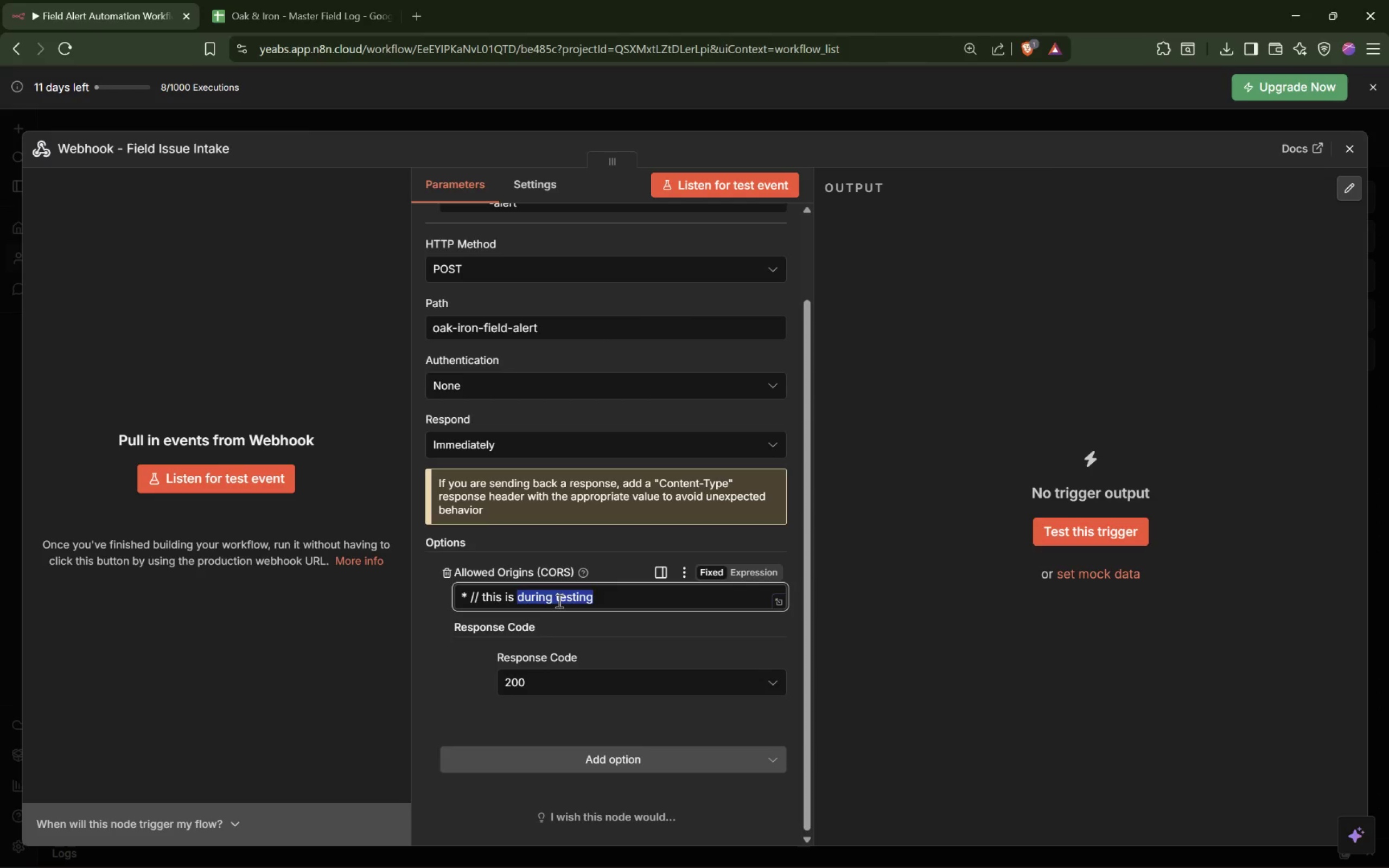 
key(Control+Shift+ArrowLeft)
 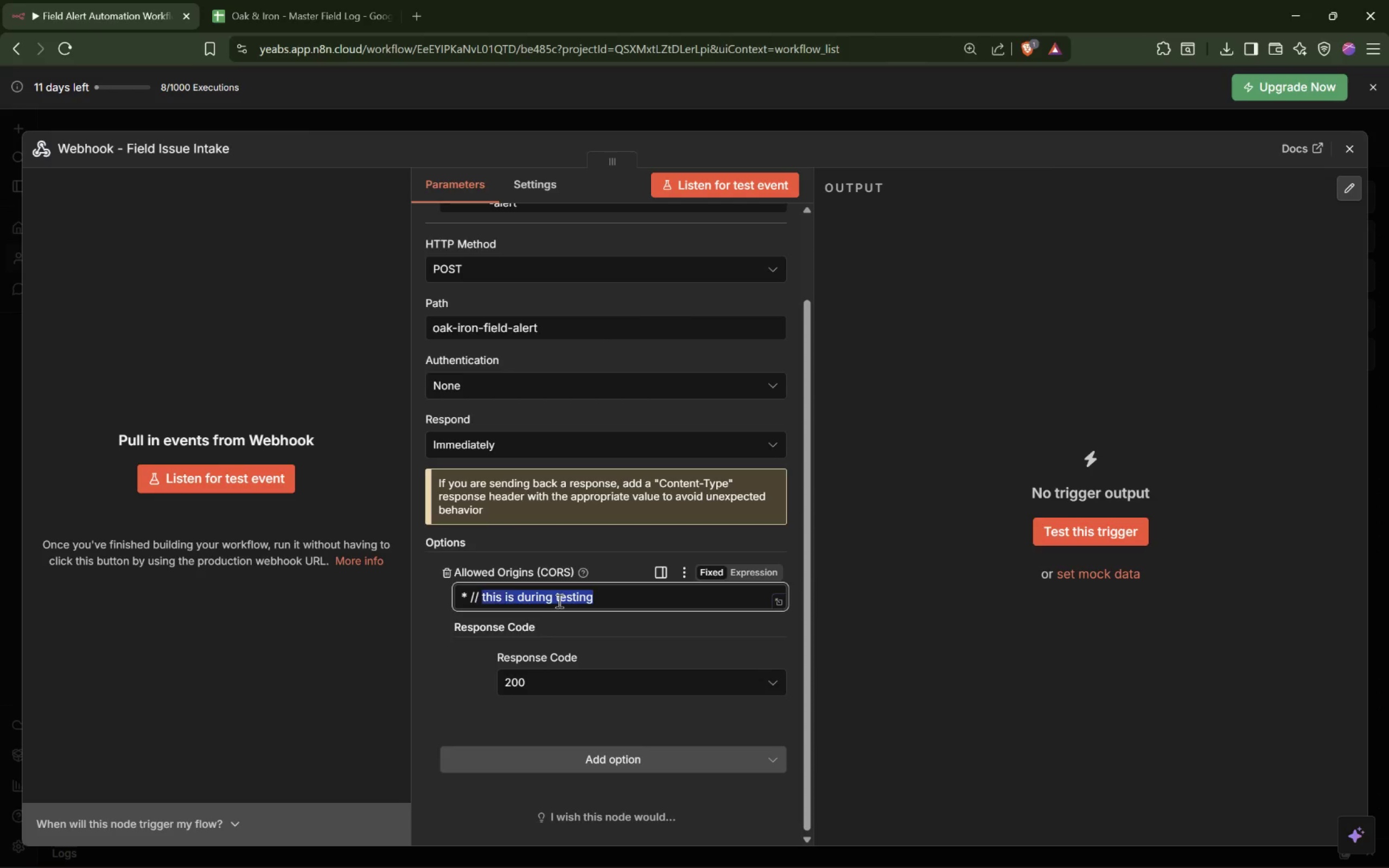 
key(Control+Shift+ArrowLeft)
 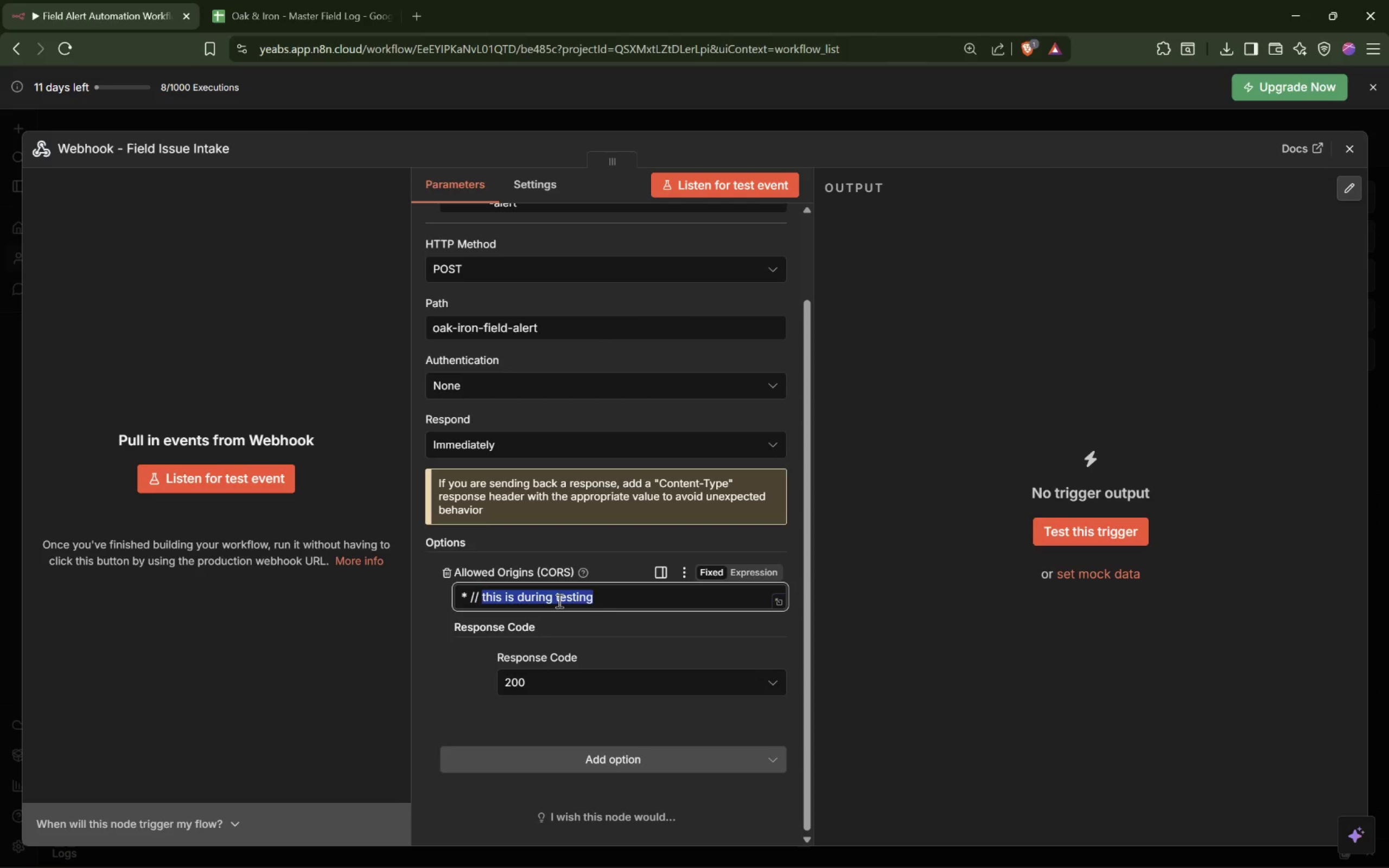 
key(Control+Shift+ArrowLeft)
 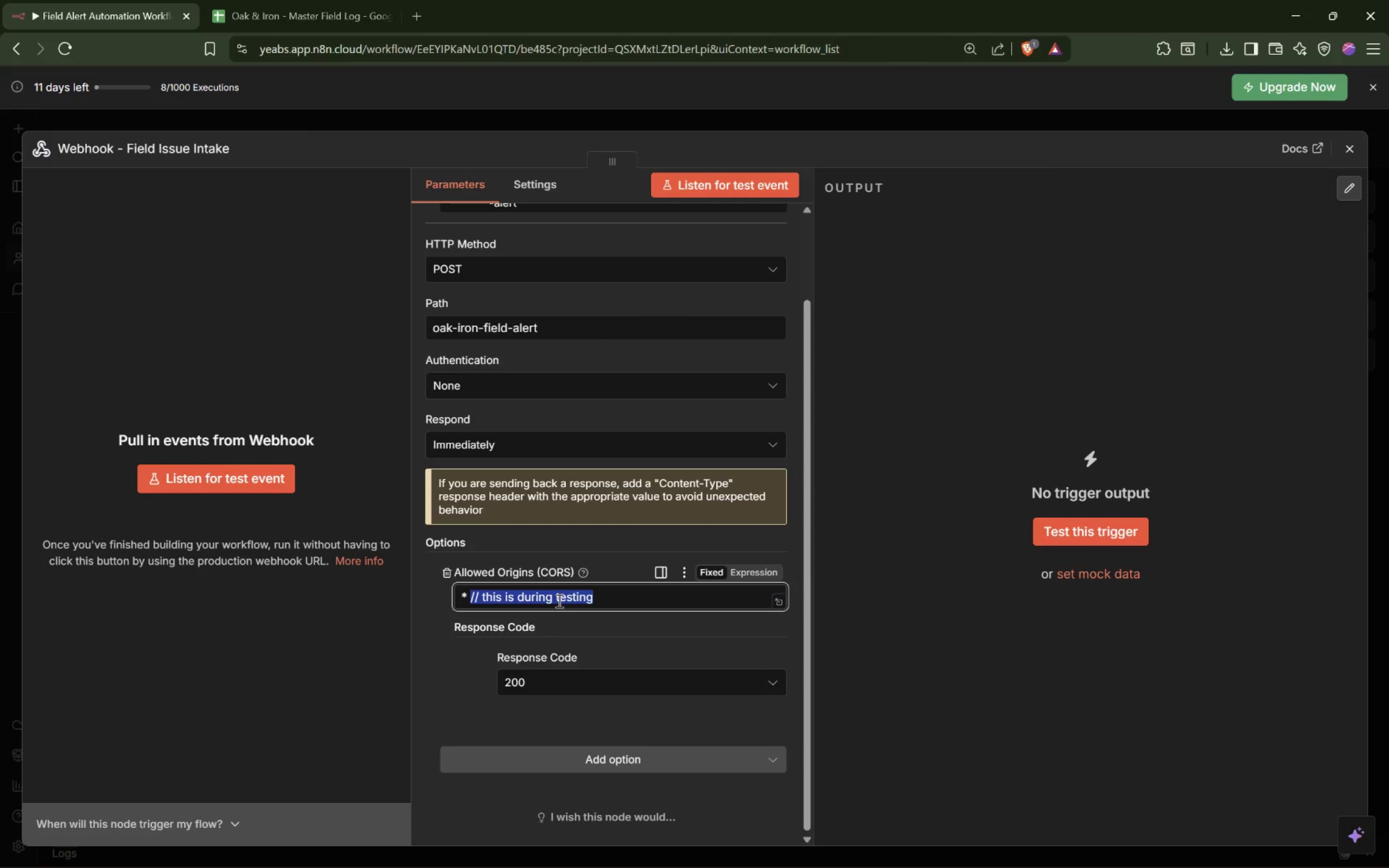 
key(Meta+Shift+ShiftLeft)
 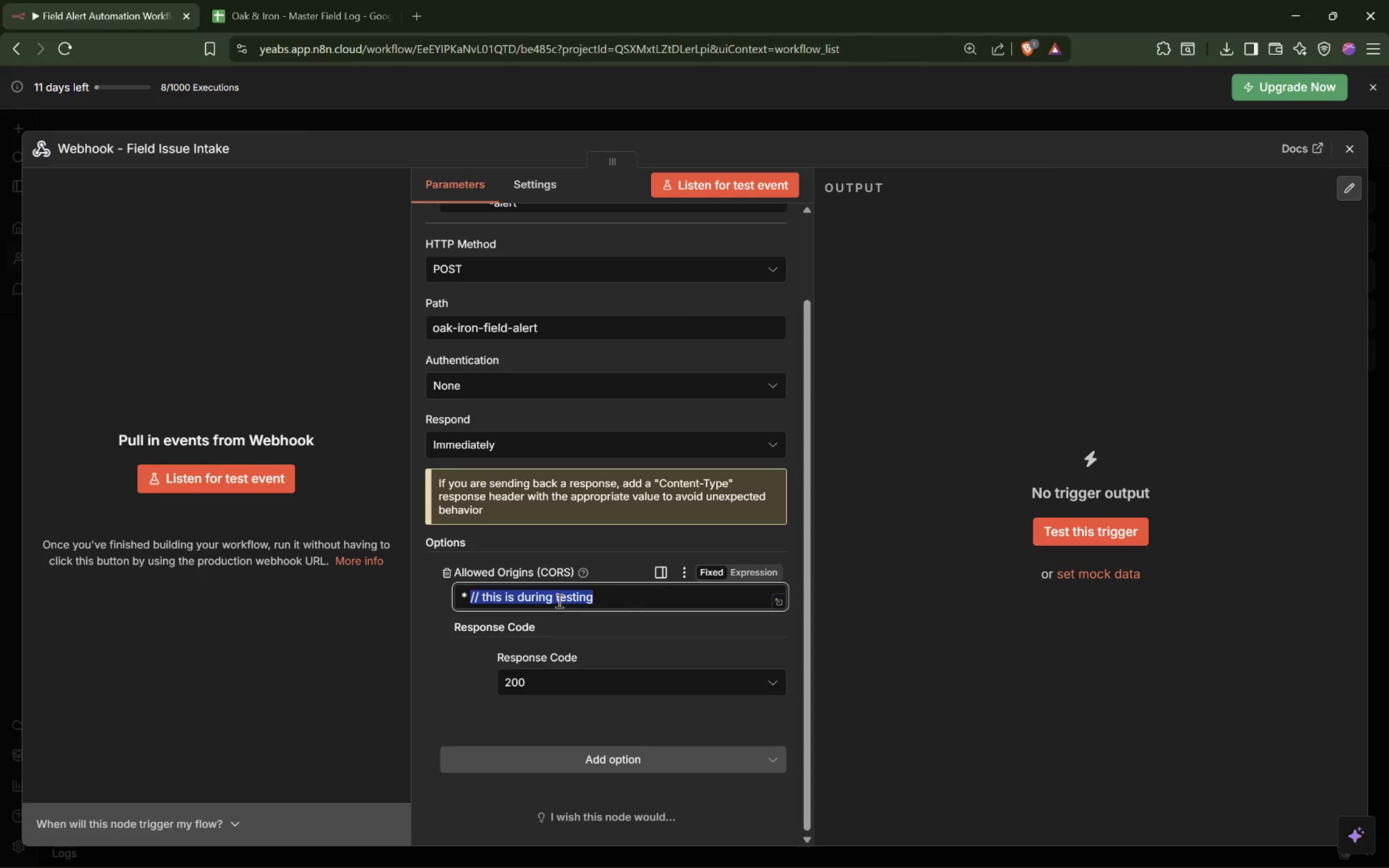 
key(Meta+Shift+Unknown)
 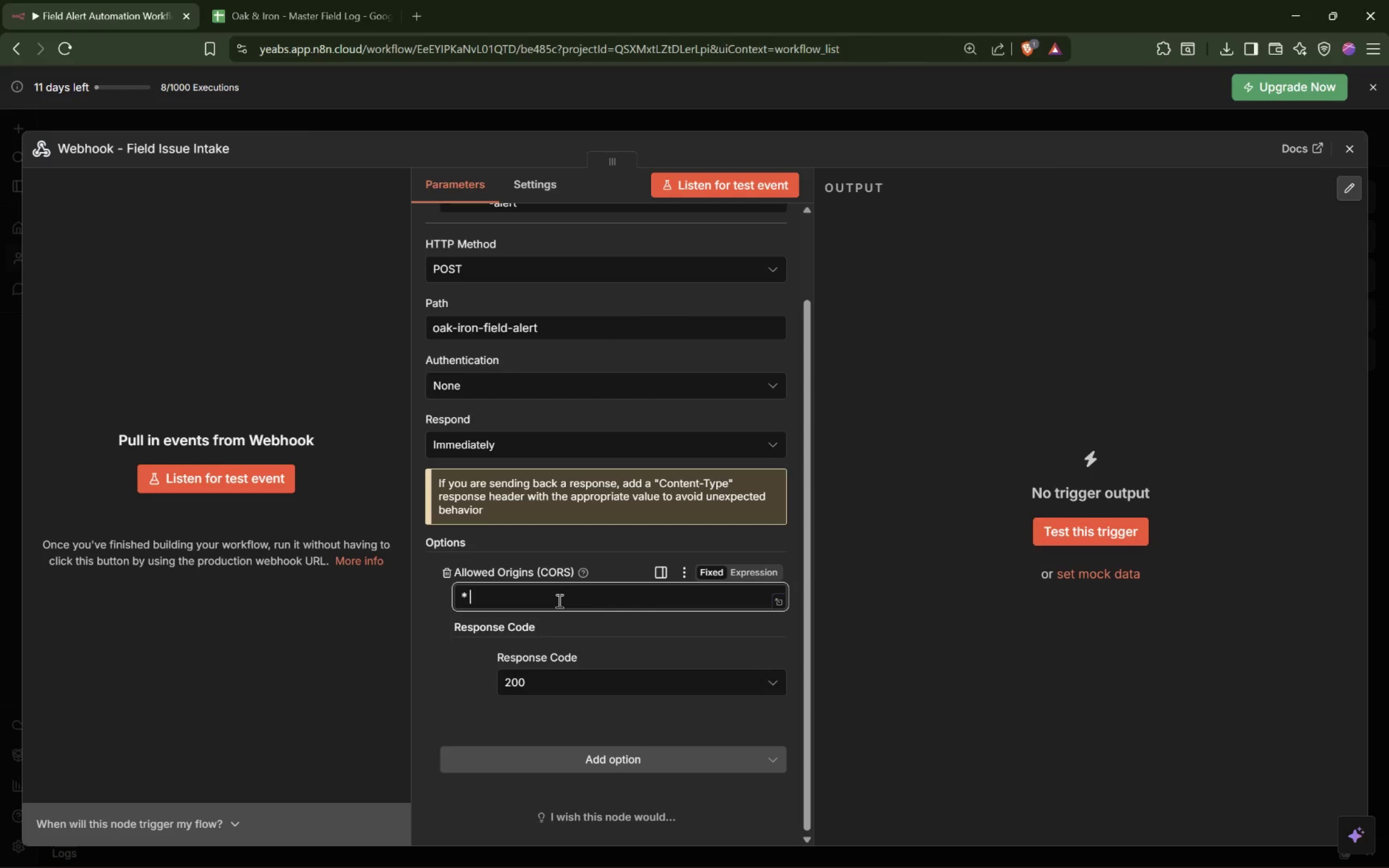 
key(Backspace)
 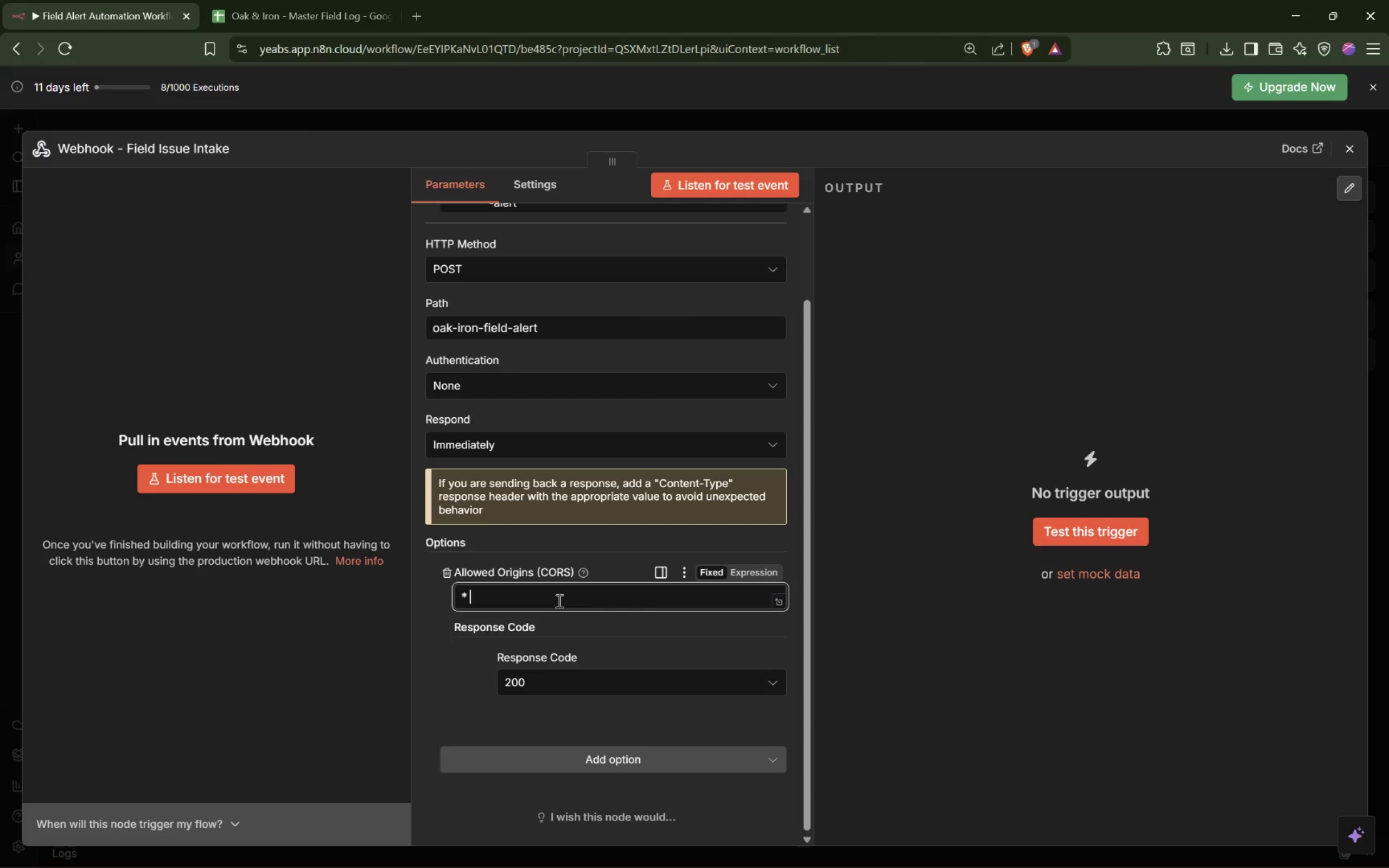 
key(Backspace)
 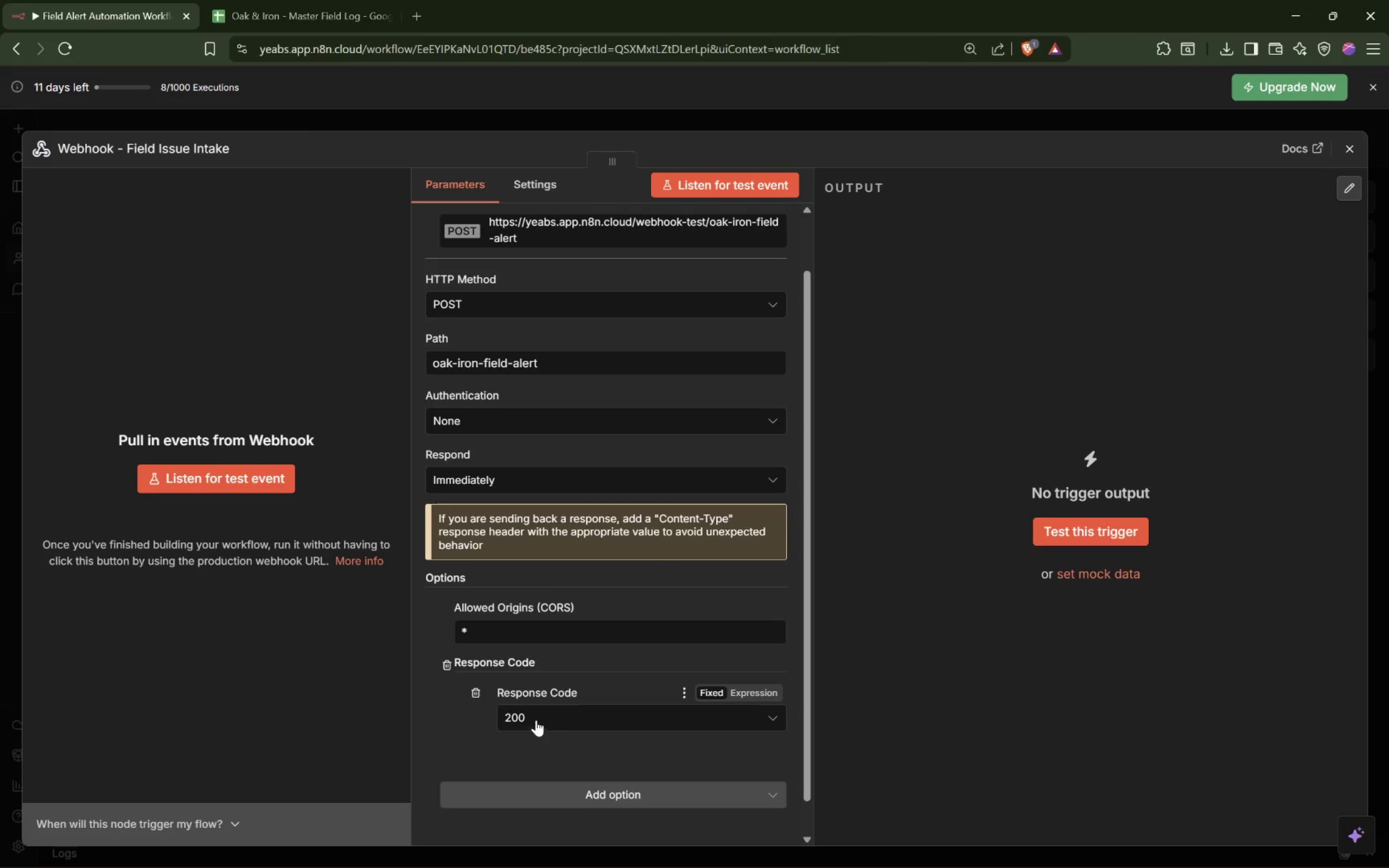 
wait(5.33)
 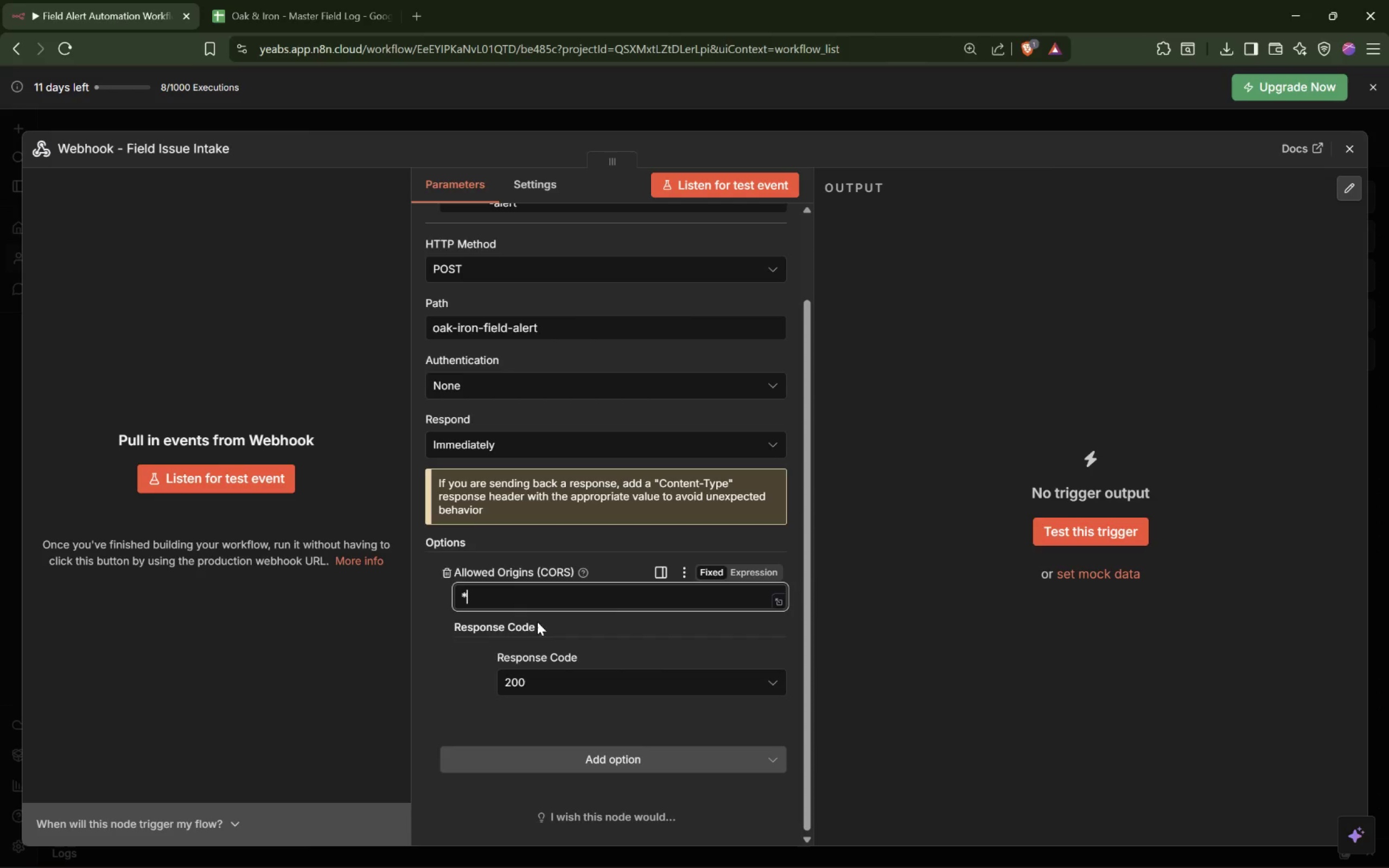 
left_click([445, 716])
 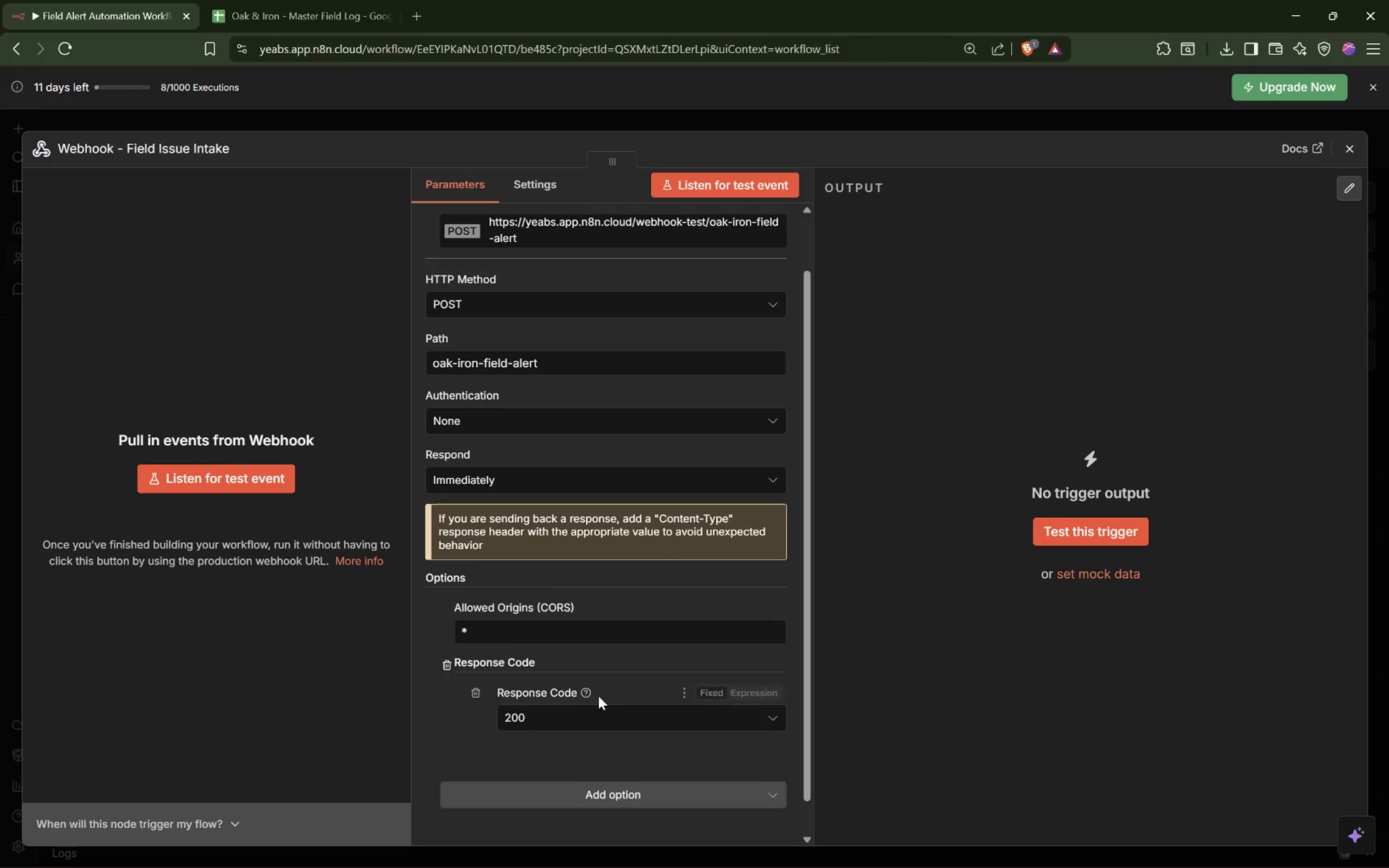 
scroll: coordinate [608, 693], scroll_direction: down, amount: 3.0
 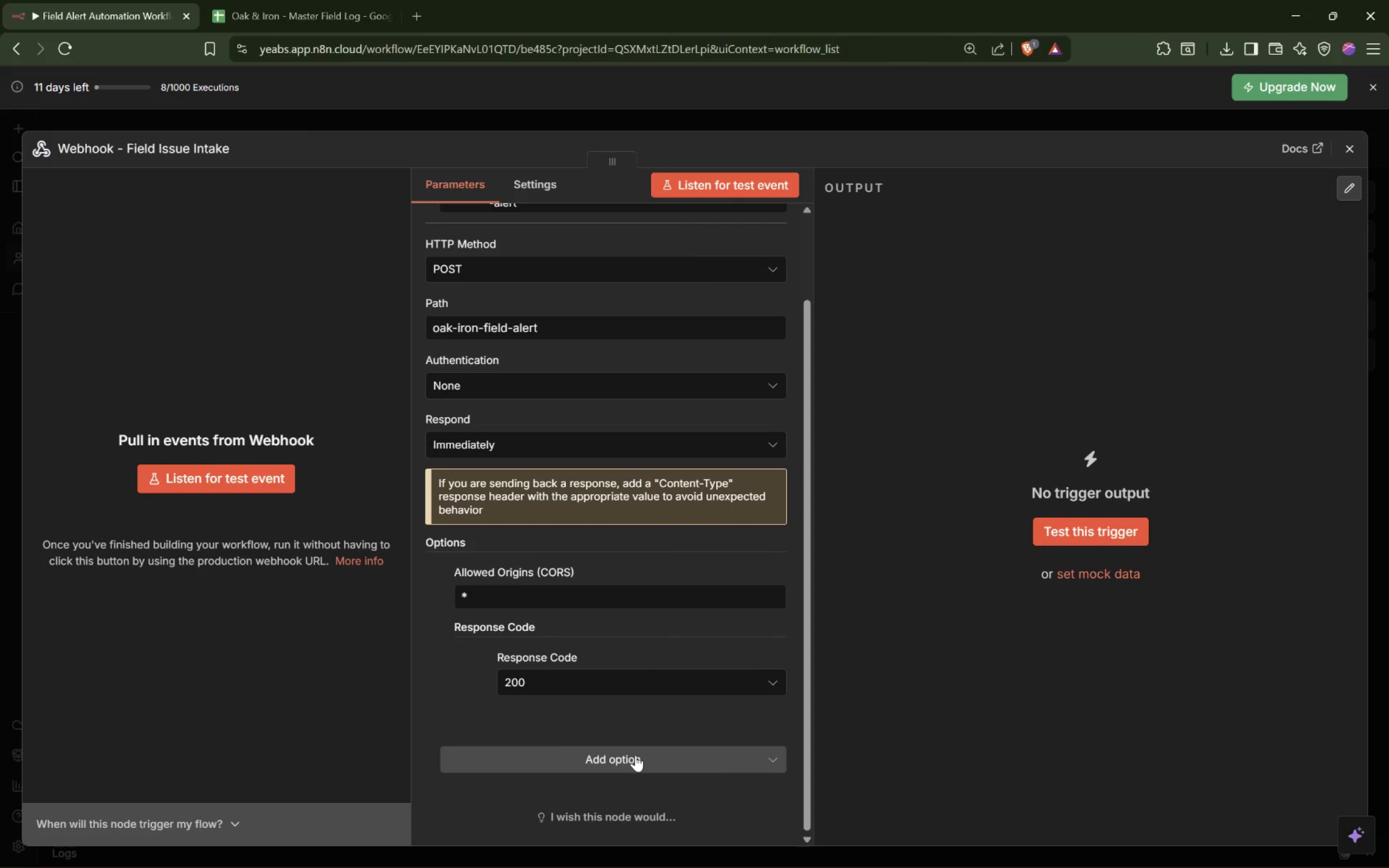 
left_click([626, 762])
 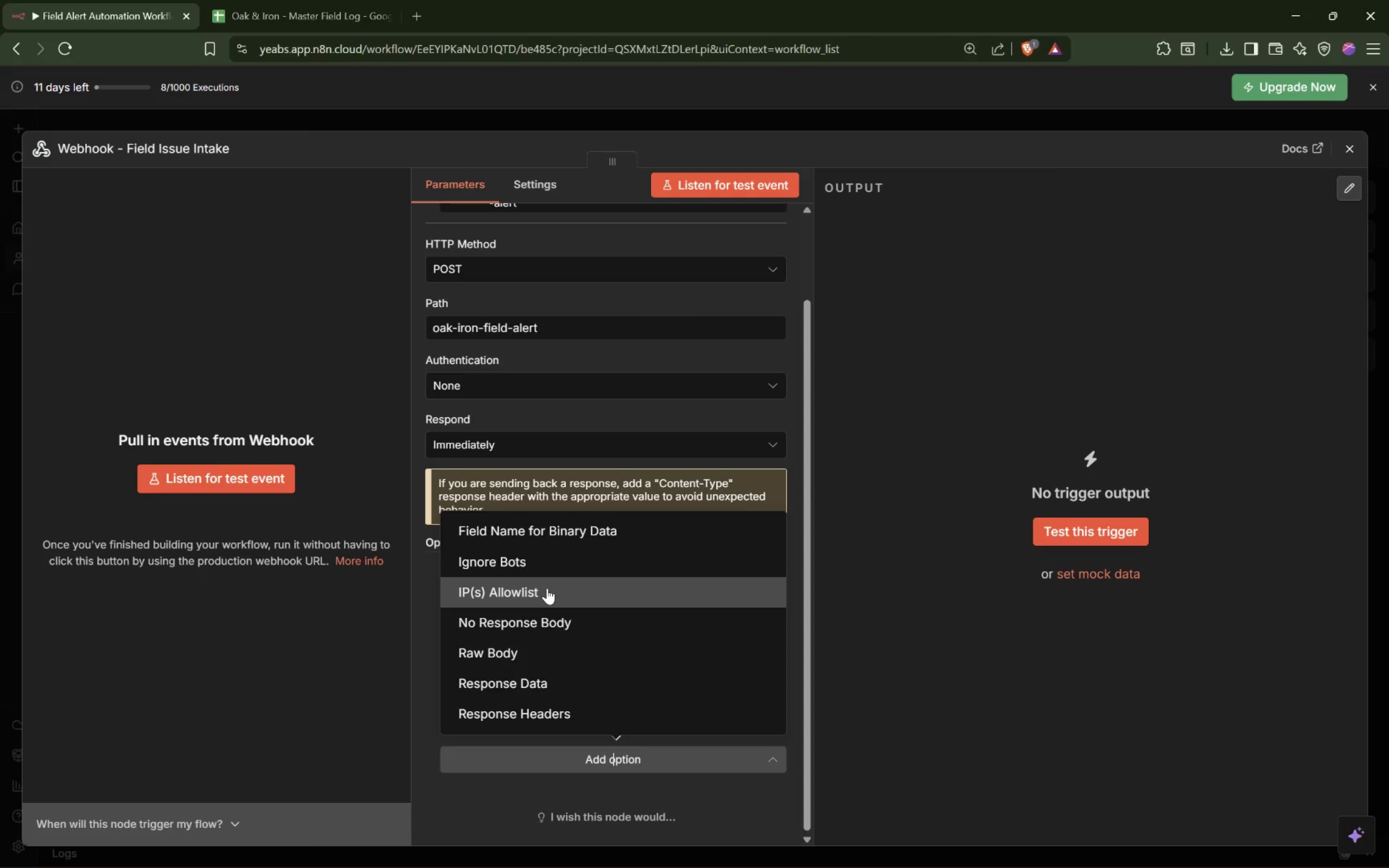 
left_click([547, 589])
 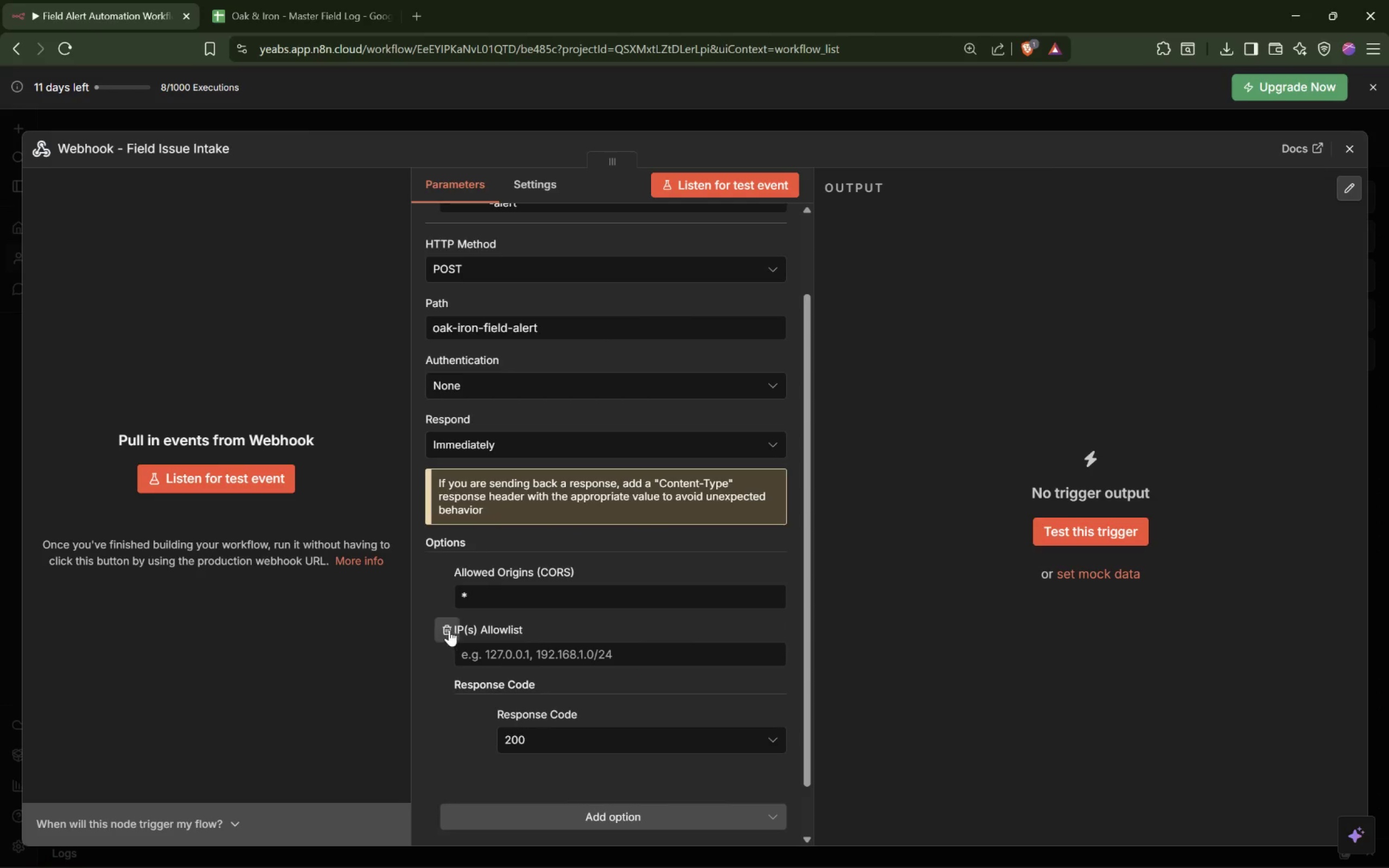 
scroll: coordinate [547, 589], scroll_direction: down, amount: 1.0
 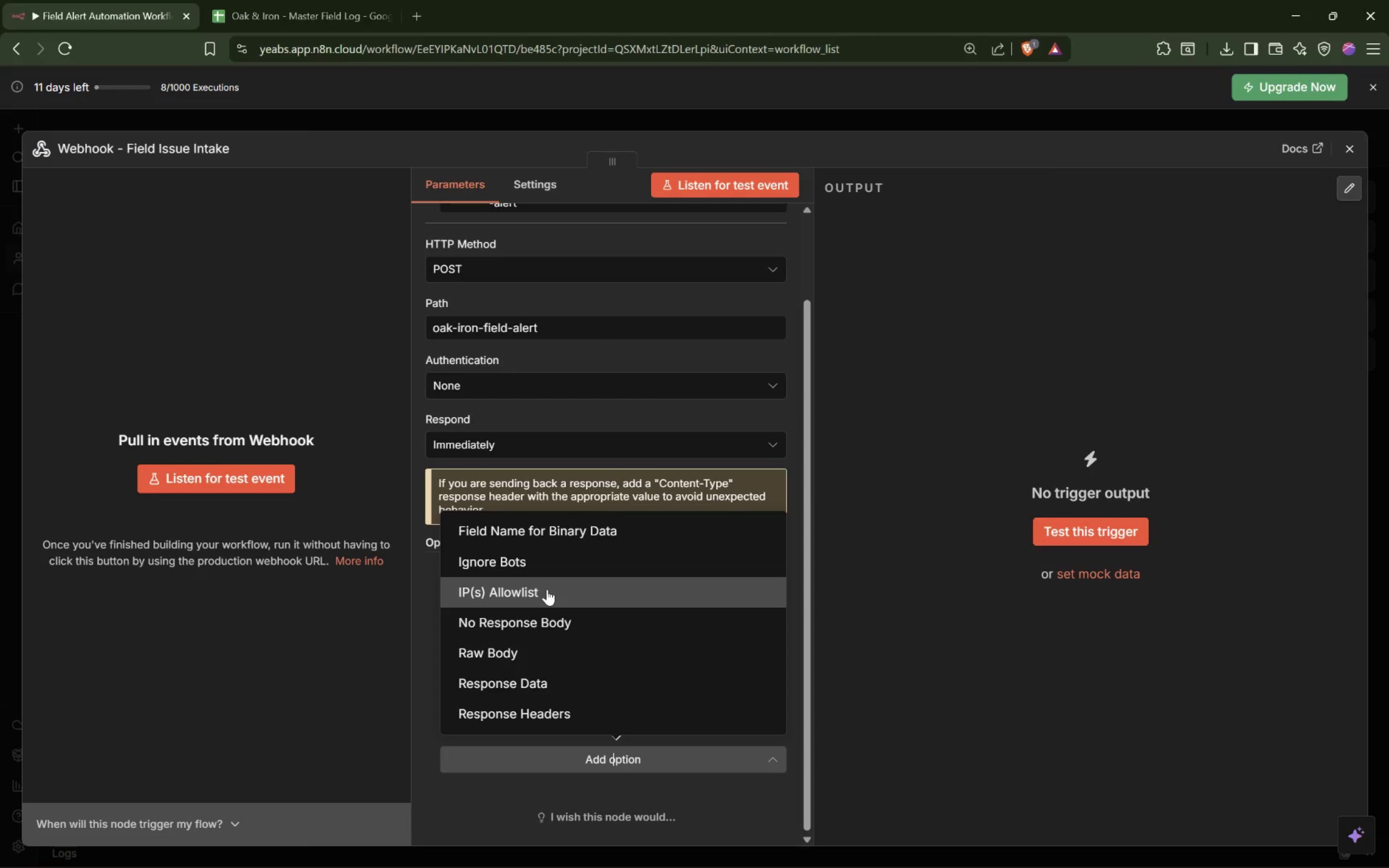 
wait(6.94)
 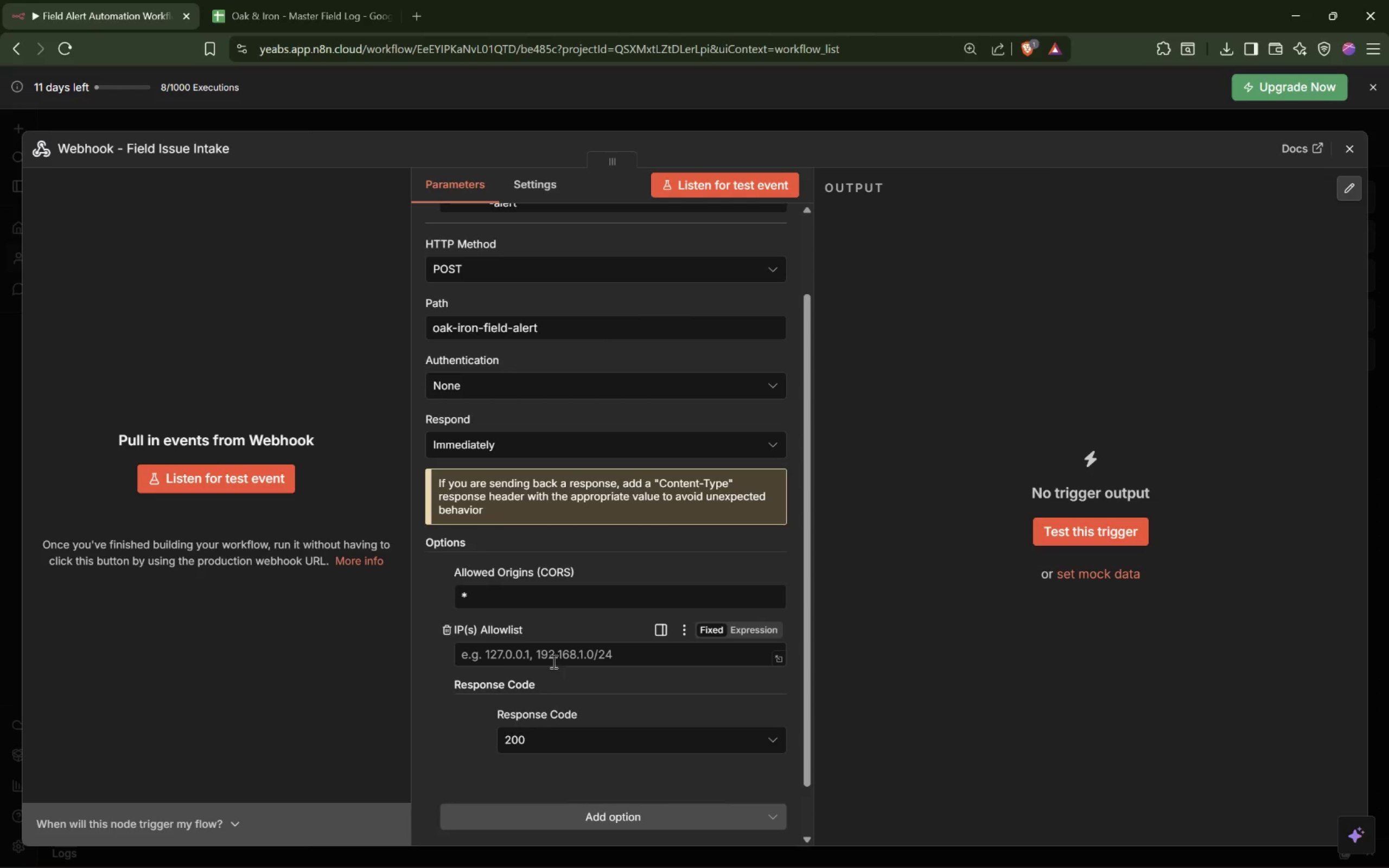 
scroll: coordinate [586, 713], scroll_direction: down, amount: 7.0
 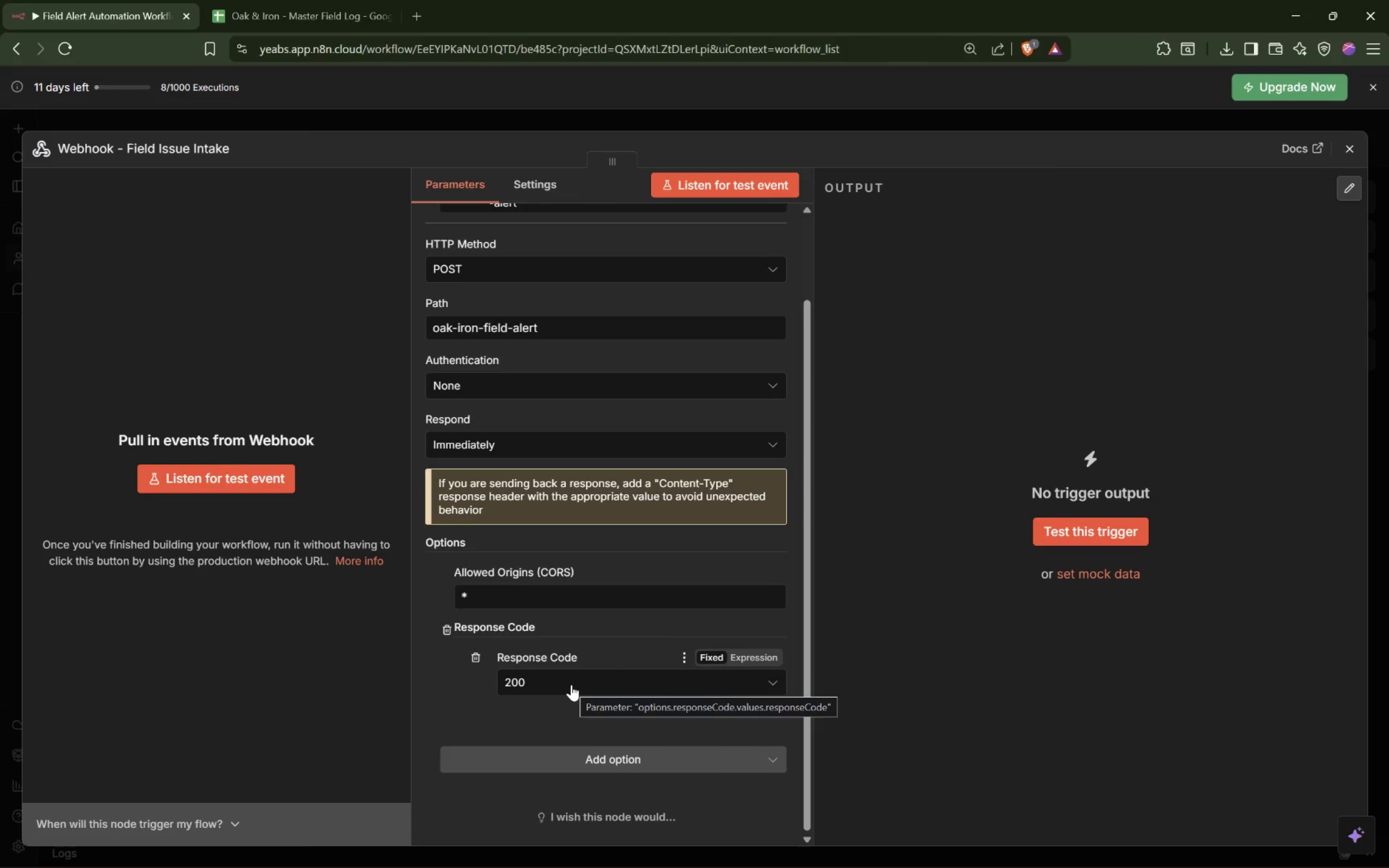 
wait(10.21)
 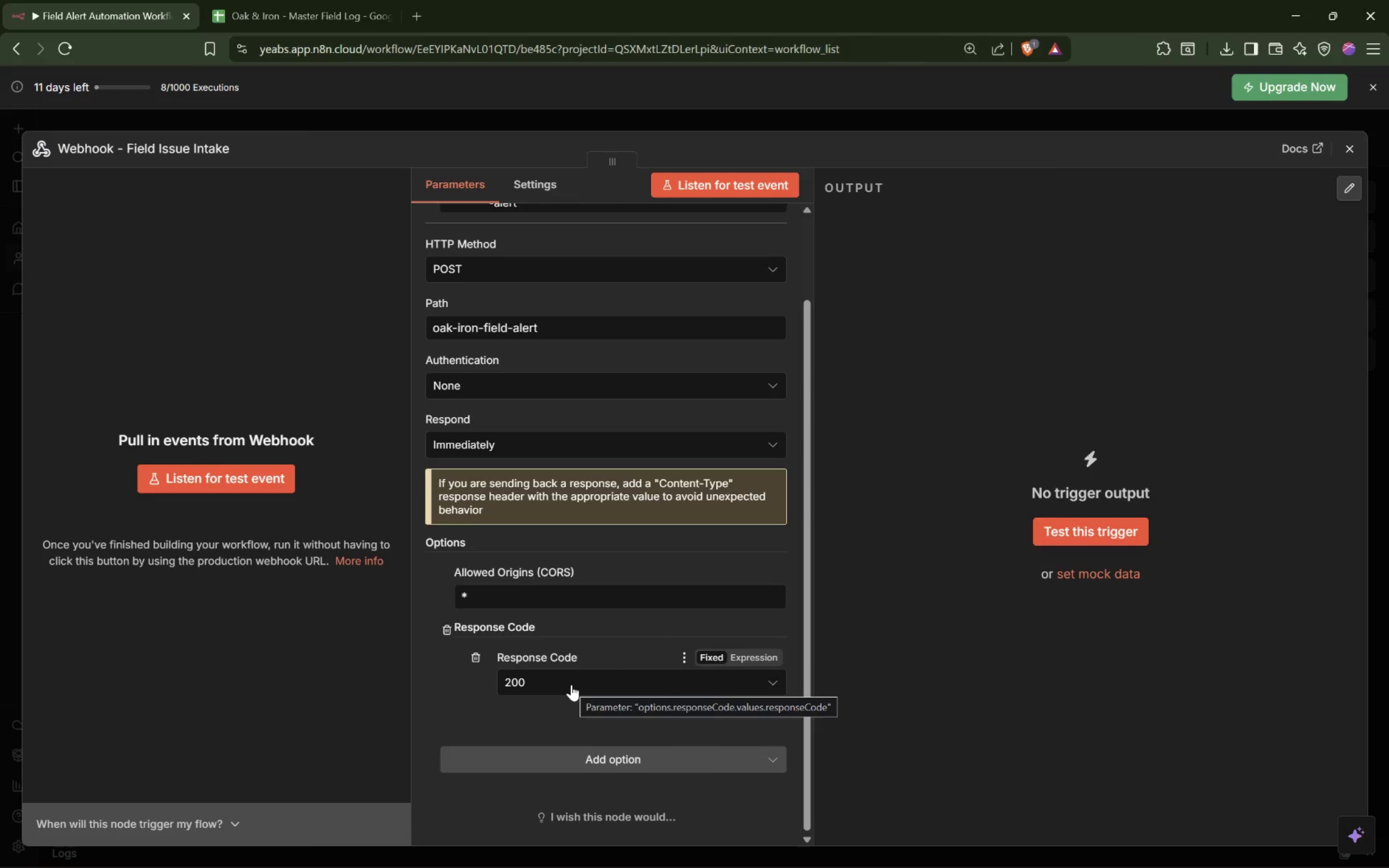 
left_click([1084, 535])
 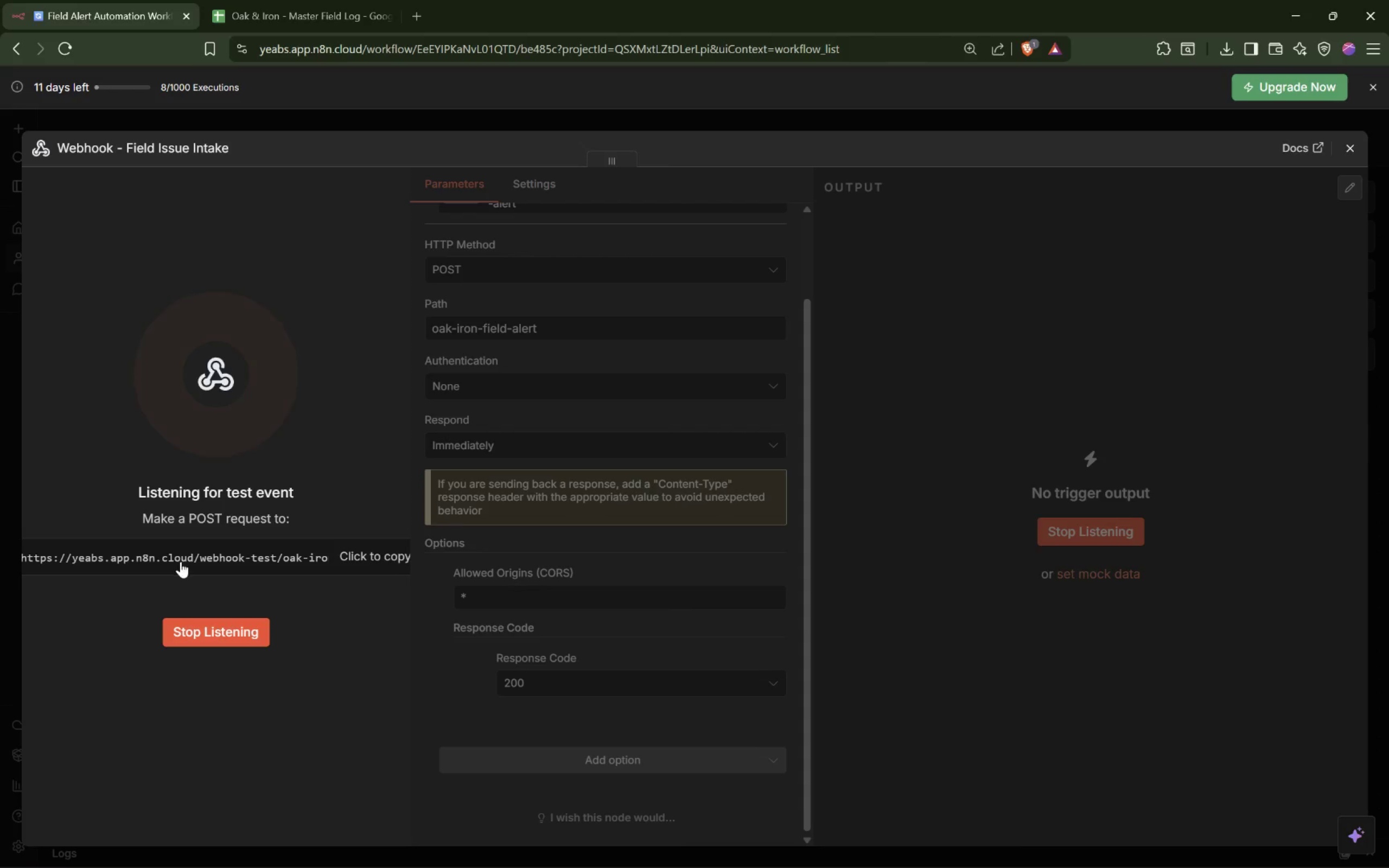 
left_click([372, 554])
 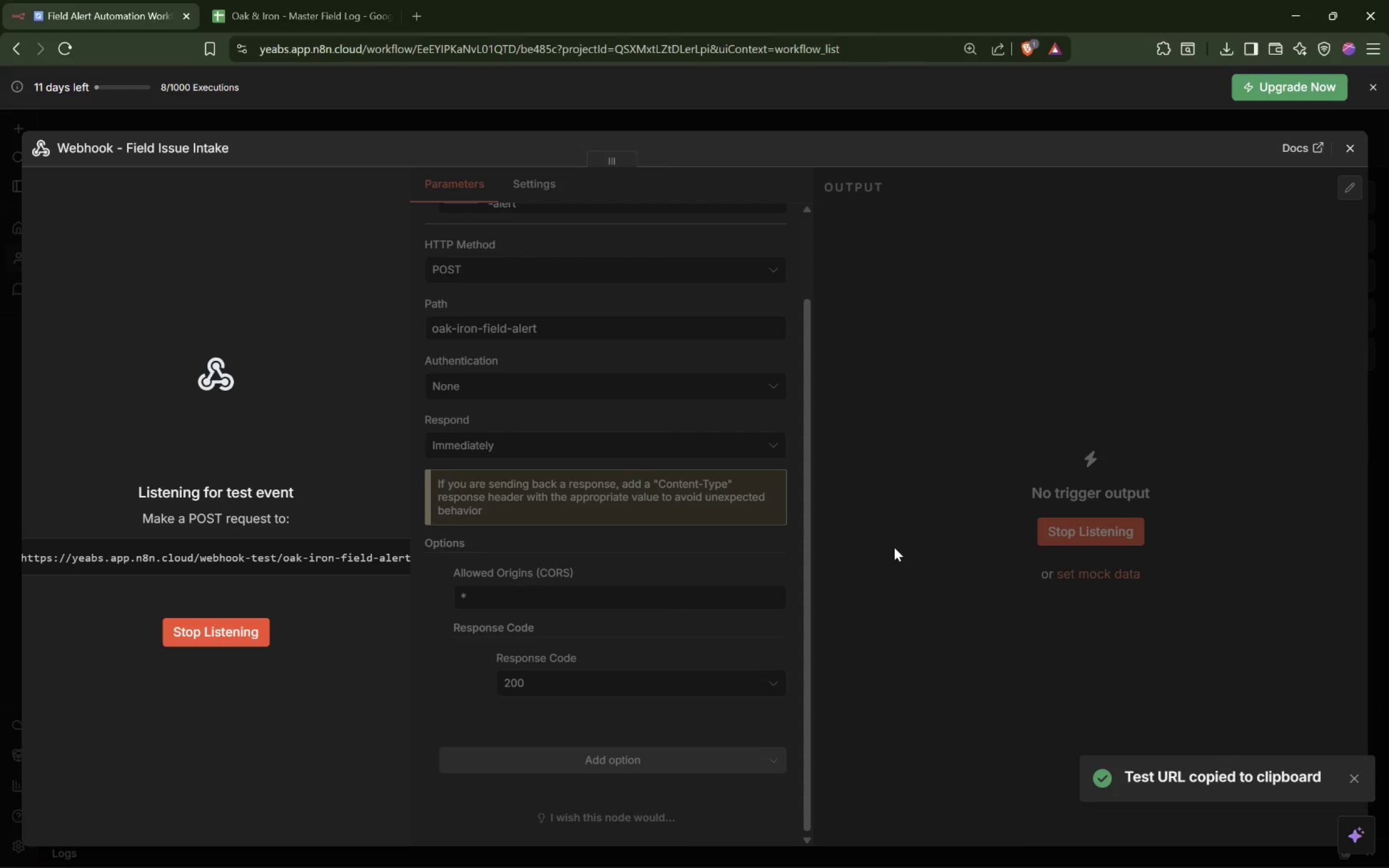 
key(Meta+MetaLeft)
 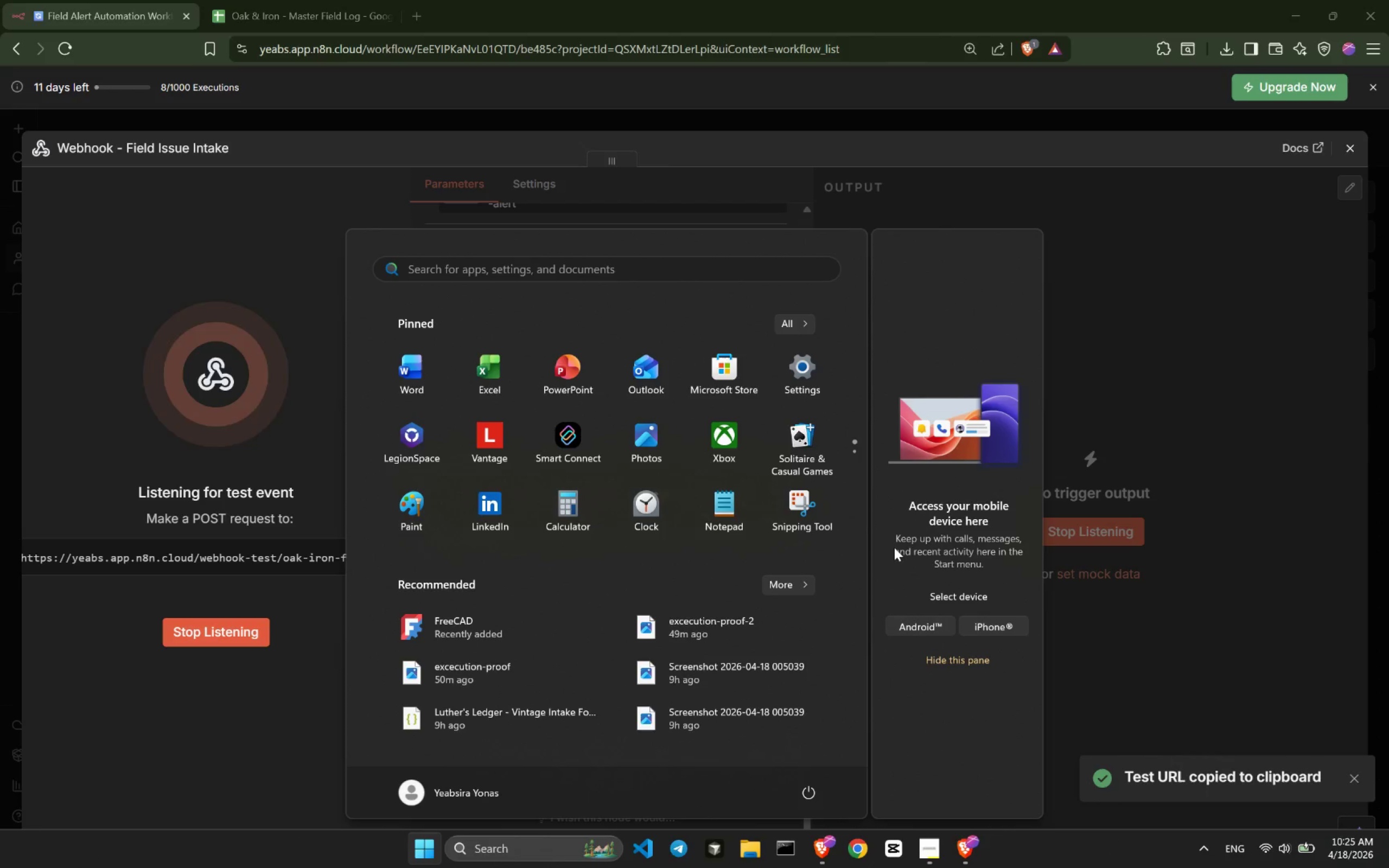 
type(postman)
 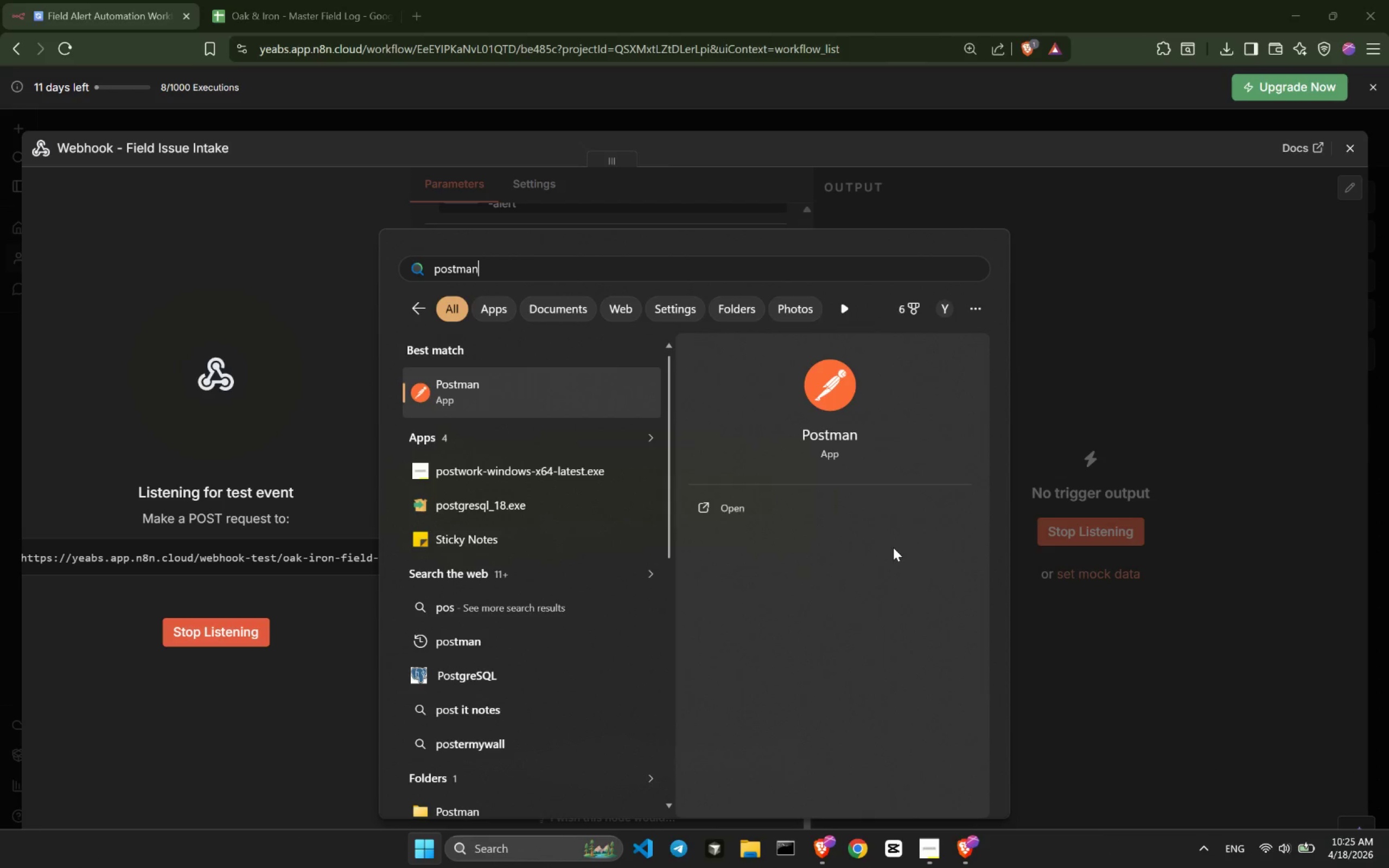 
key(Enter)
 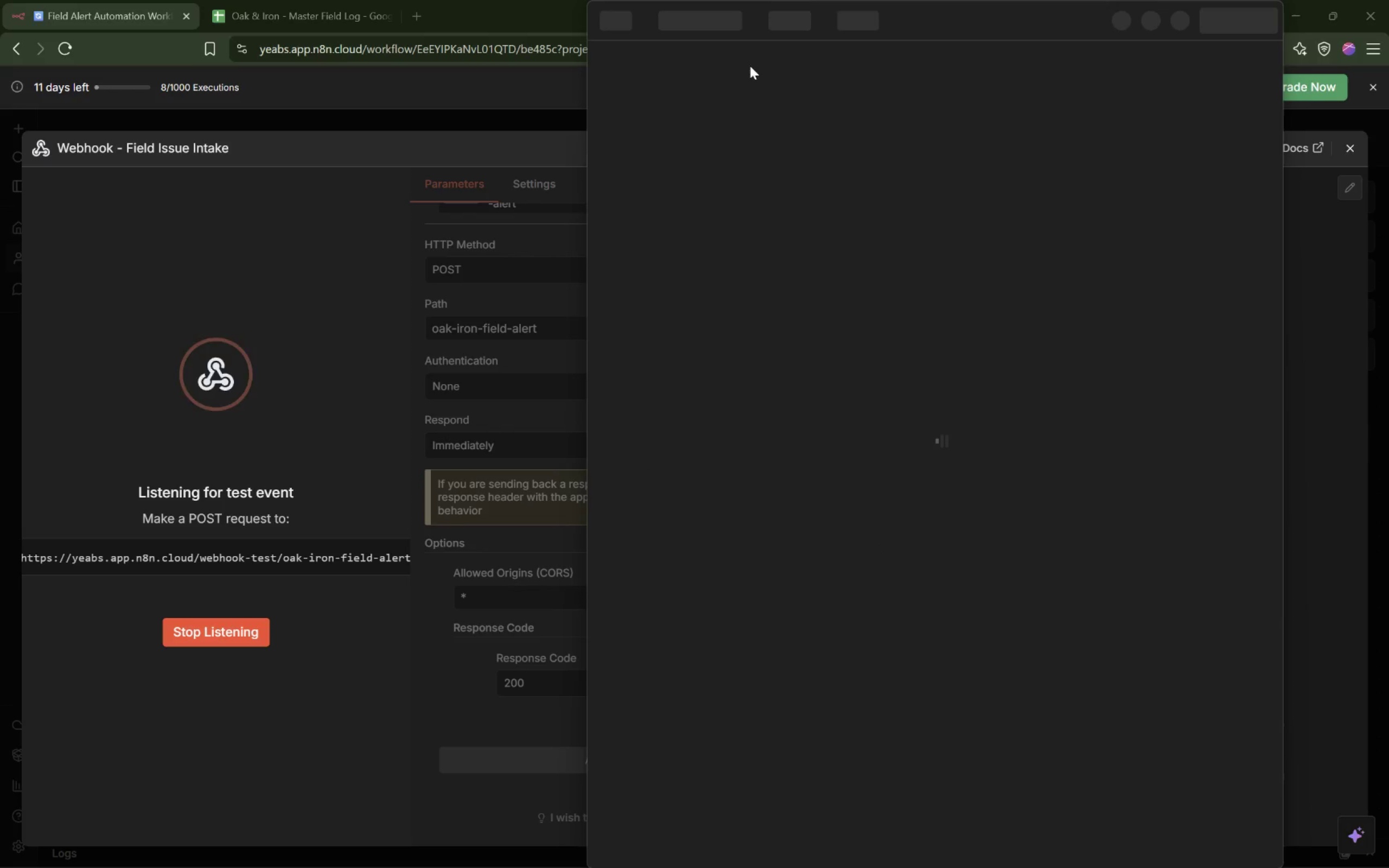 
left_click_drag(start_coordinate=[953, 9], to_coordinate=[934, 9])
 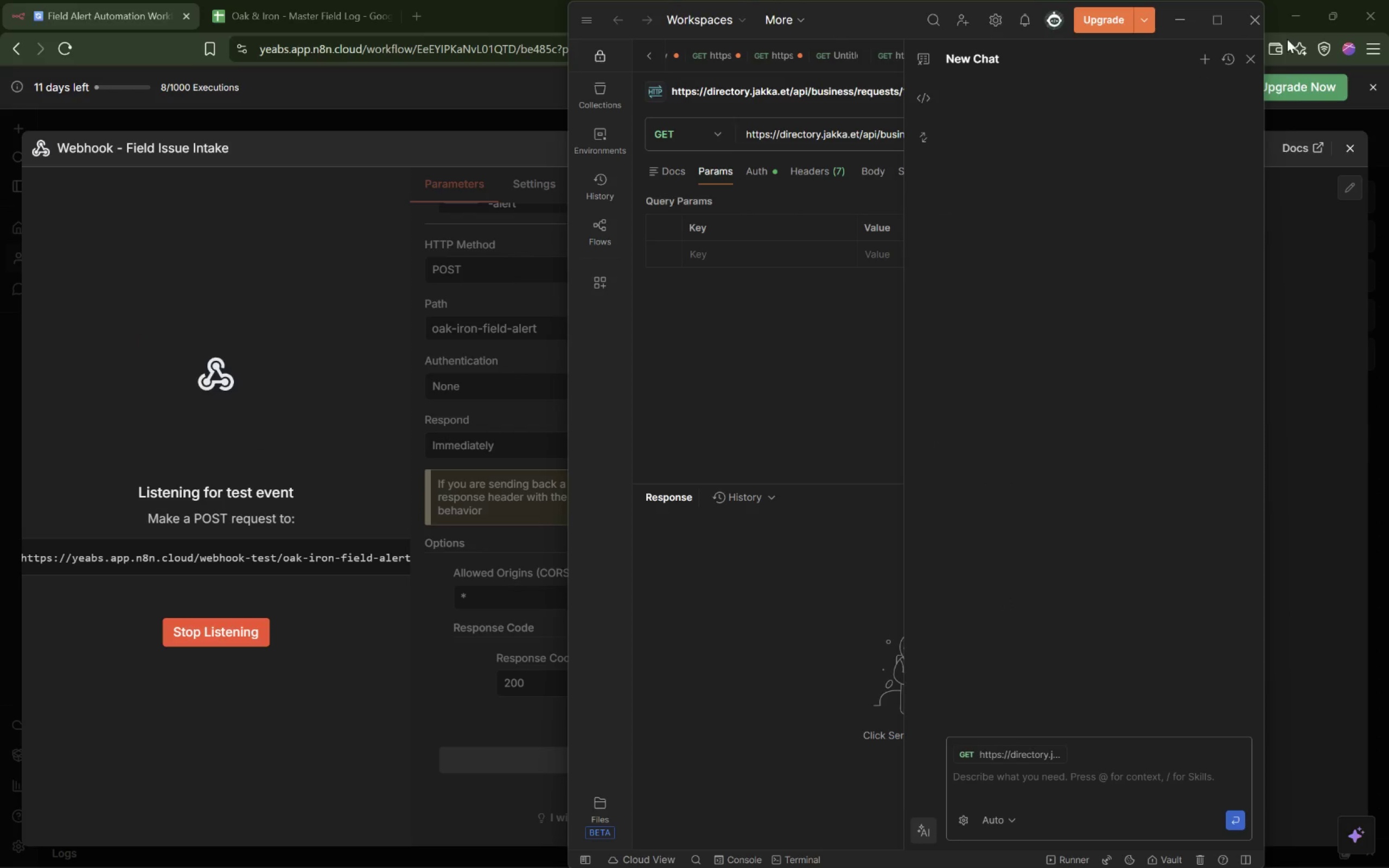 
left_click([1256, 57])
 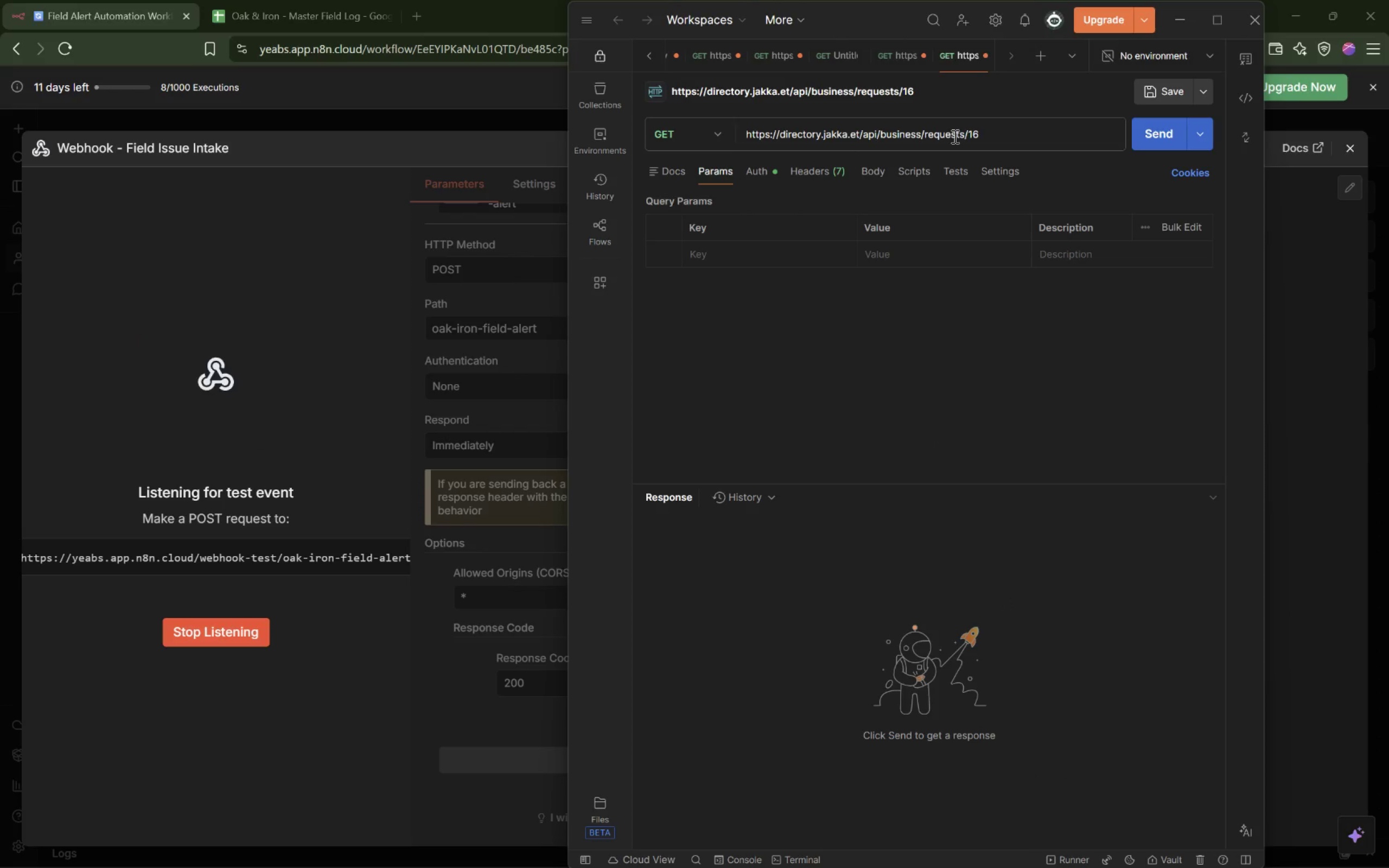 
left_click_drag(start_coordinate=[1001, 133], to_coordinate=[740, 130])
 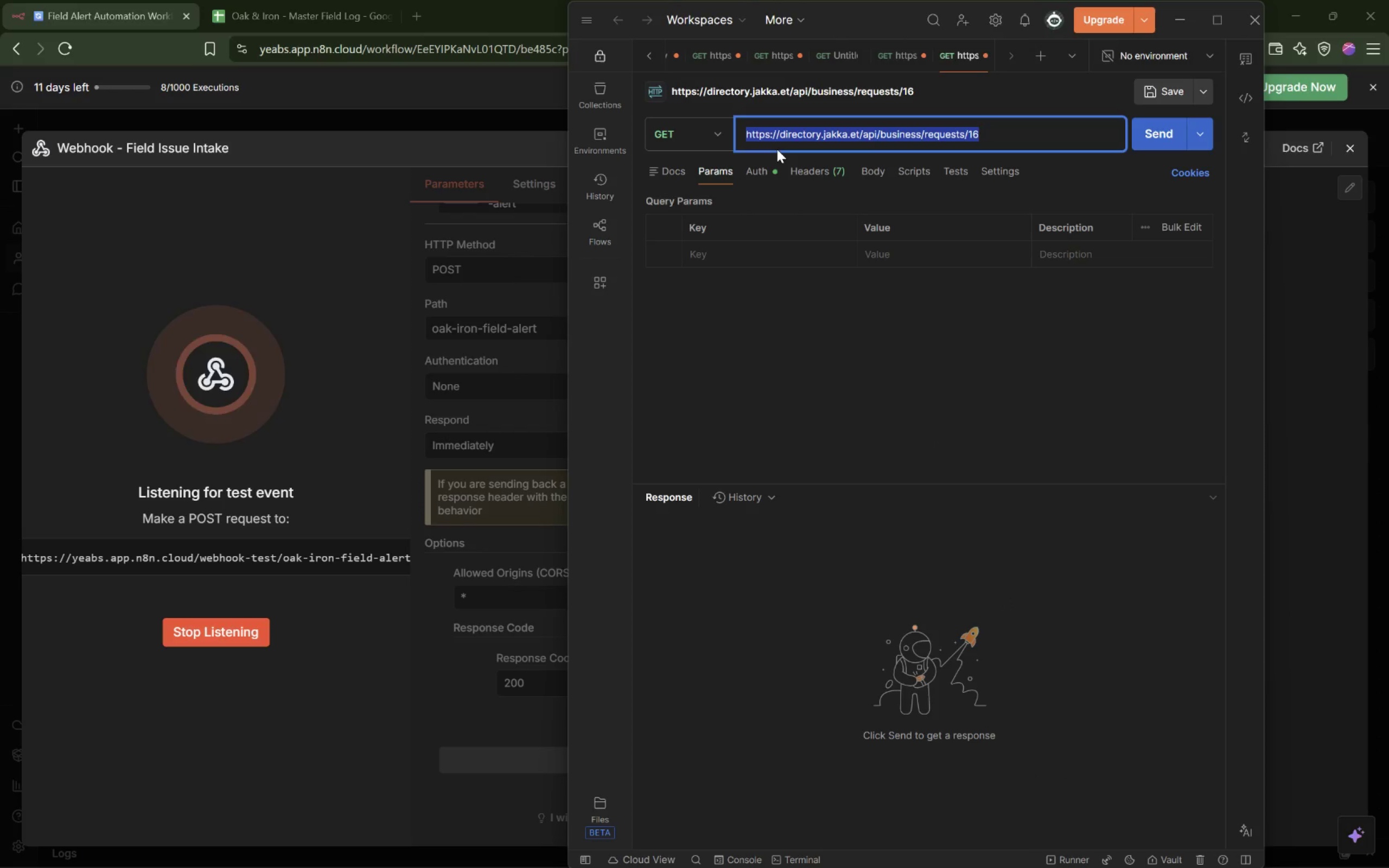 
key(Control+V)
 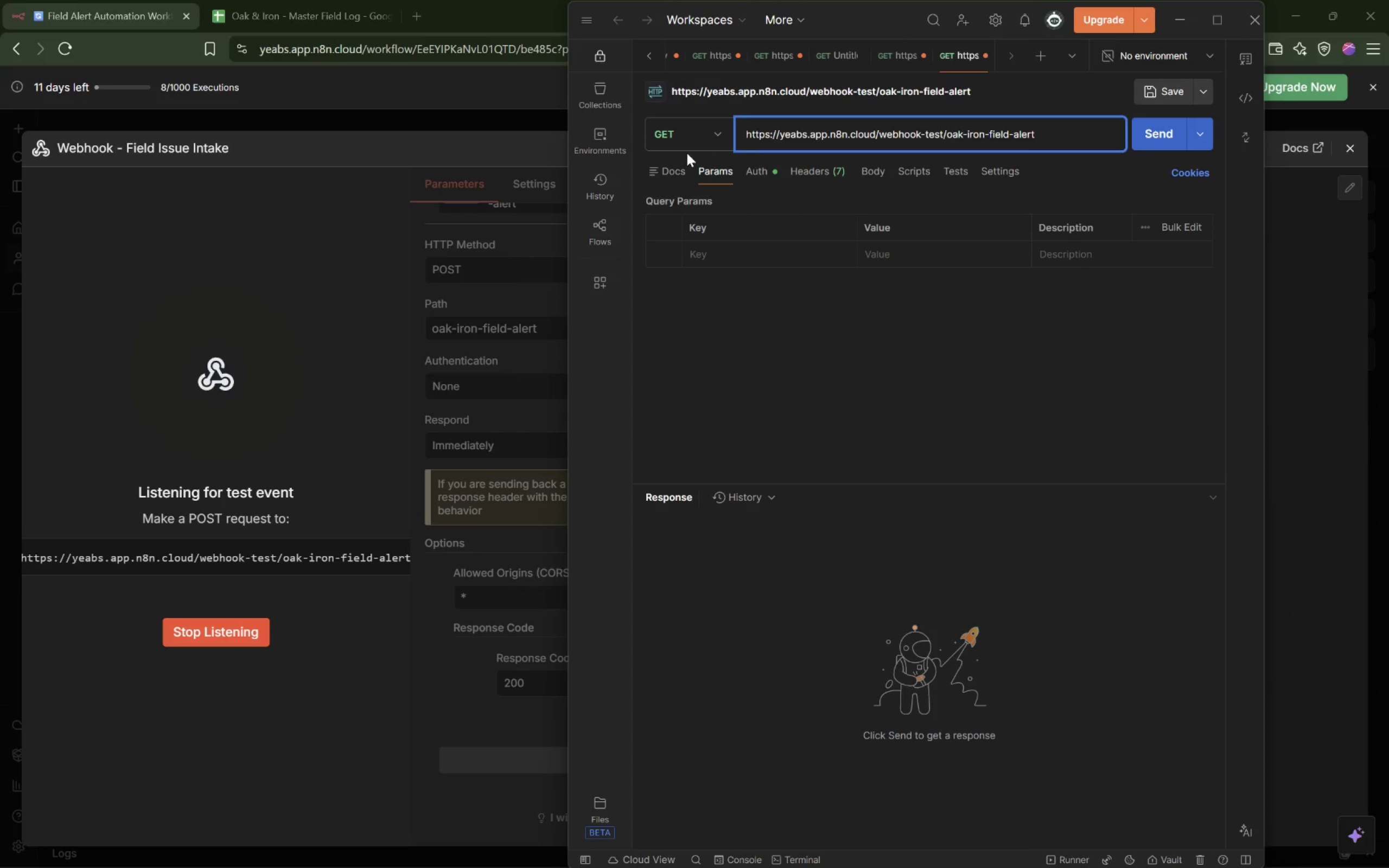 
left_click([712, 133])
 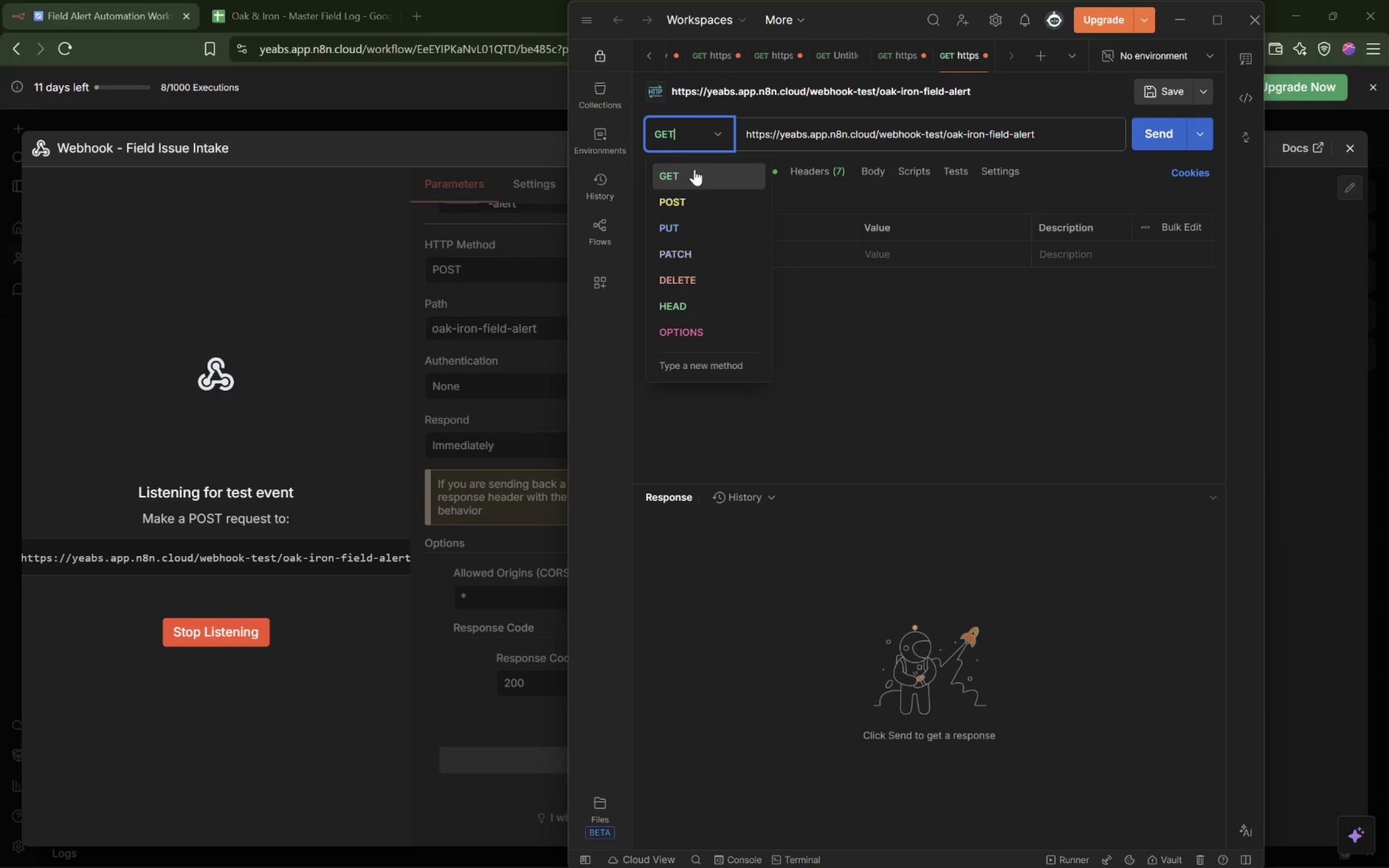 
left_click([689, 193])
 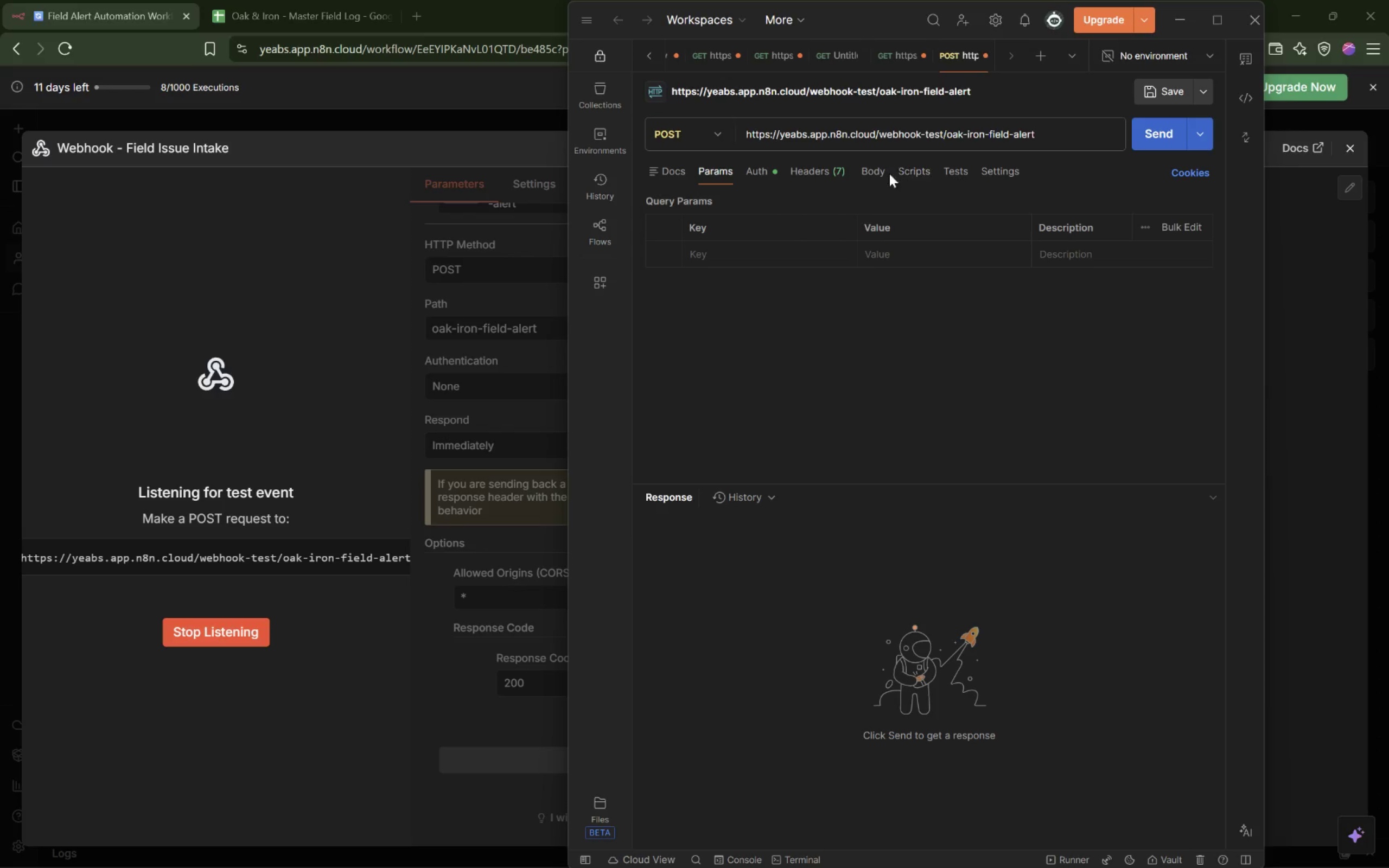 
left_click([874, 167])
 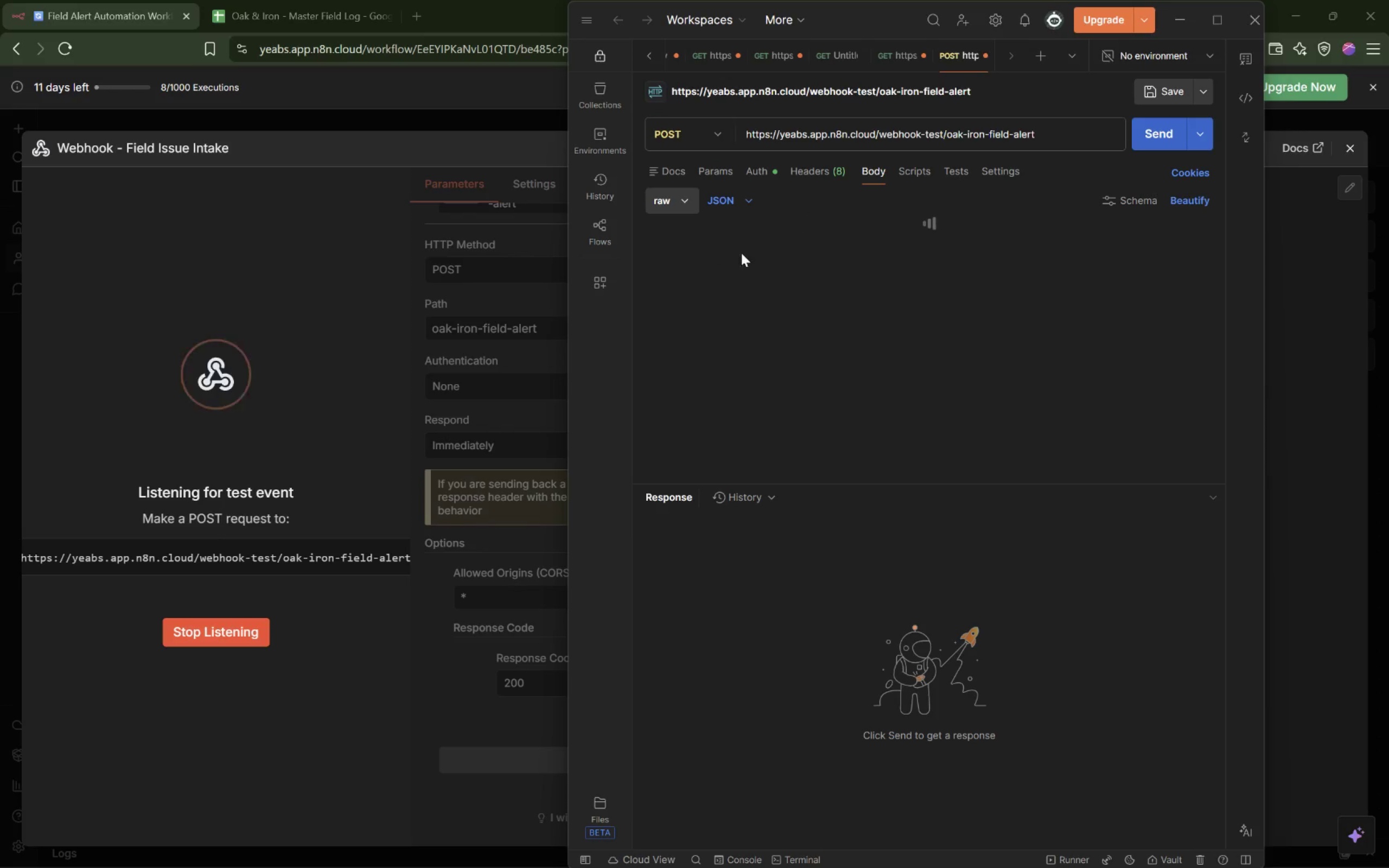 
left_click([776, 240])
 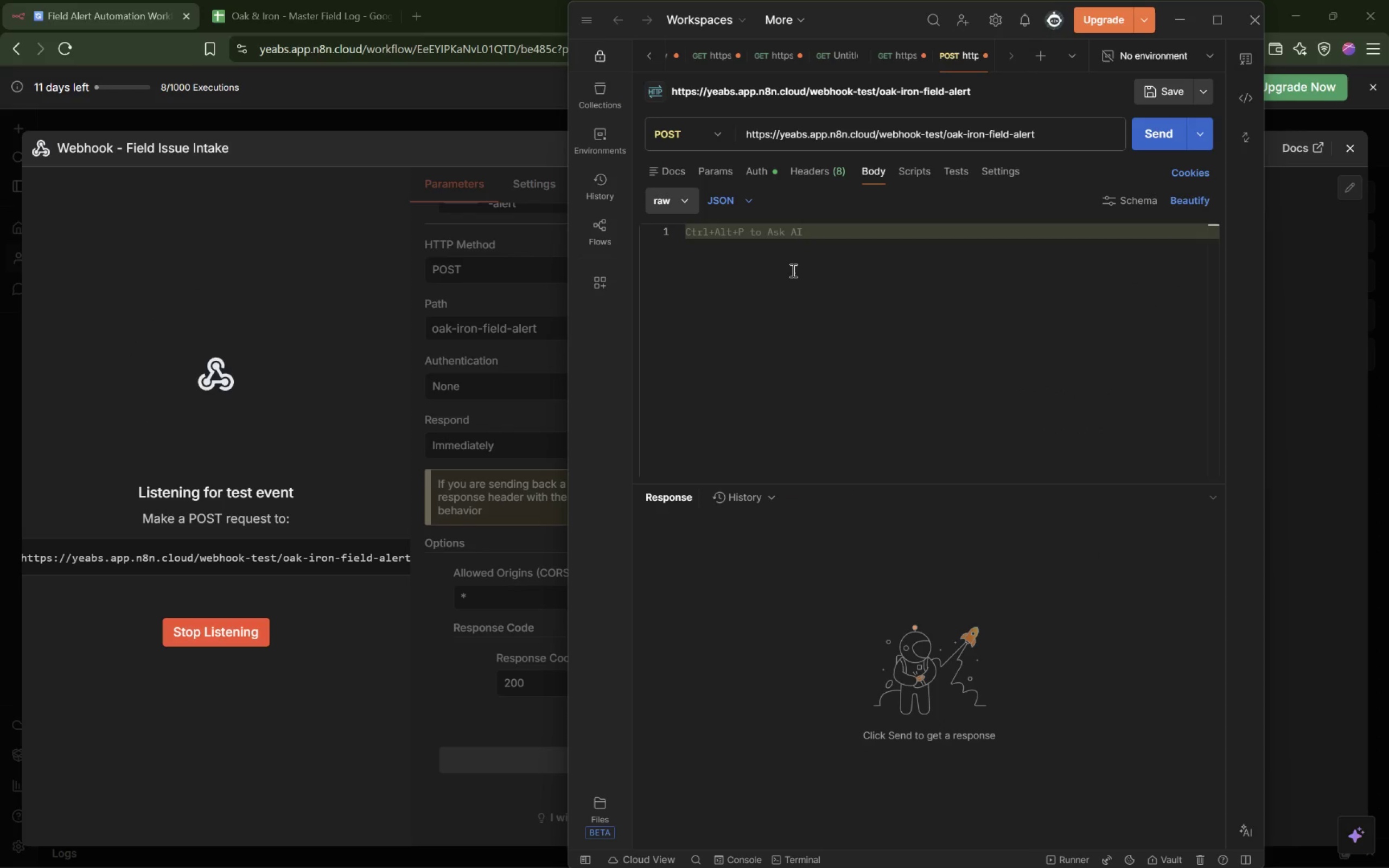 
key(Shift+BracketLeft)
 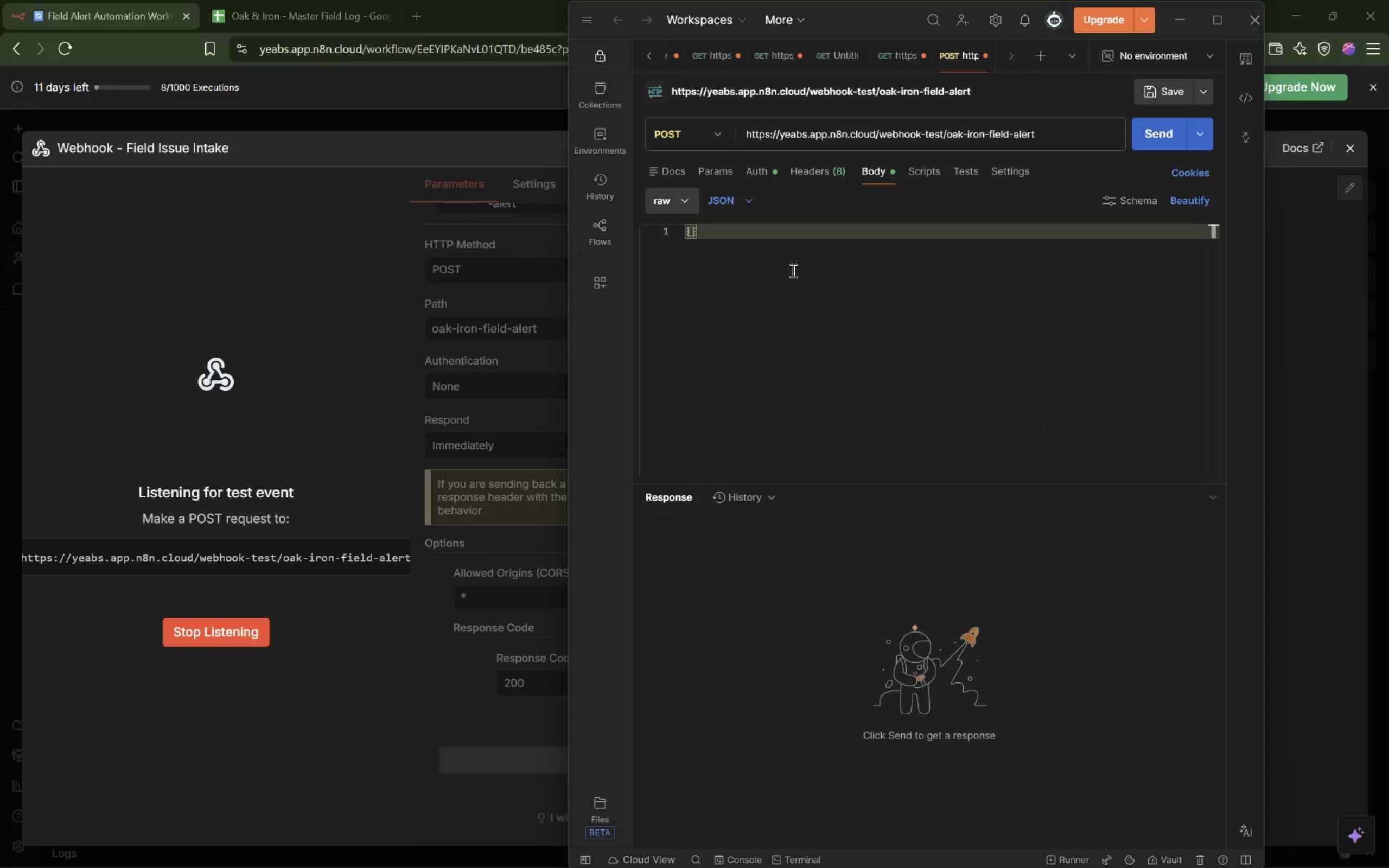 
key(Enter)
 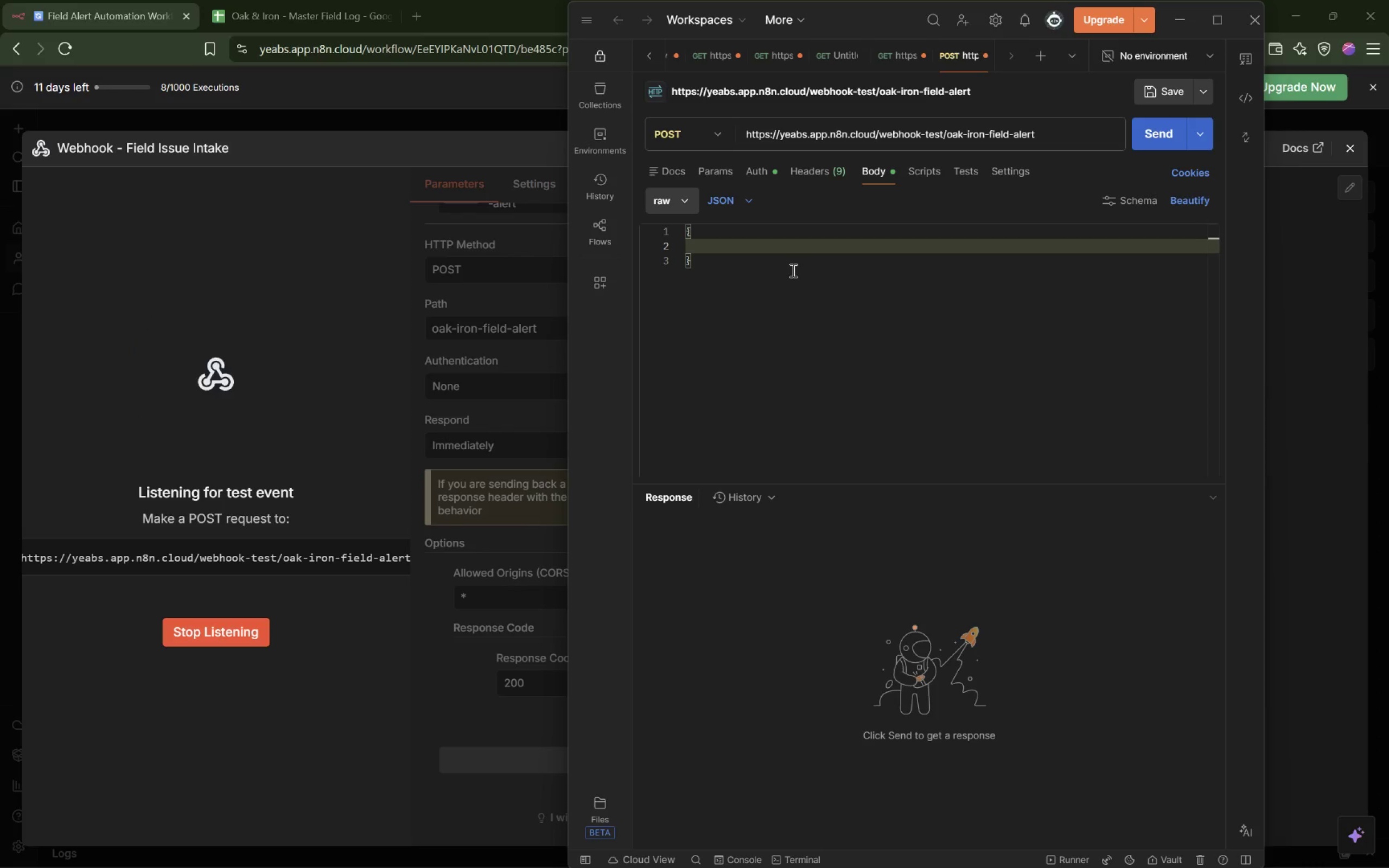 
wait(6.5)
 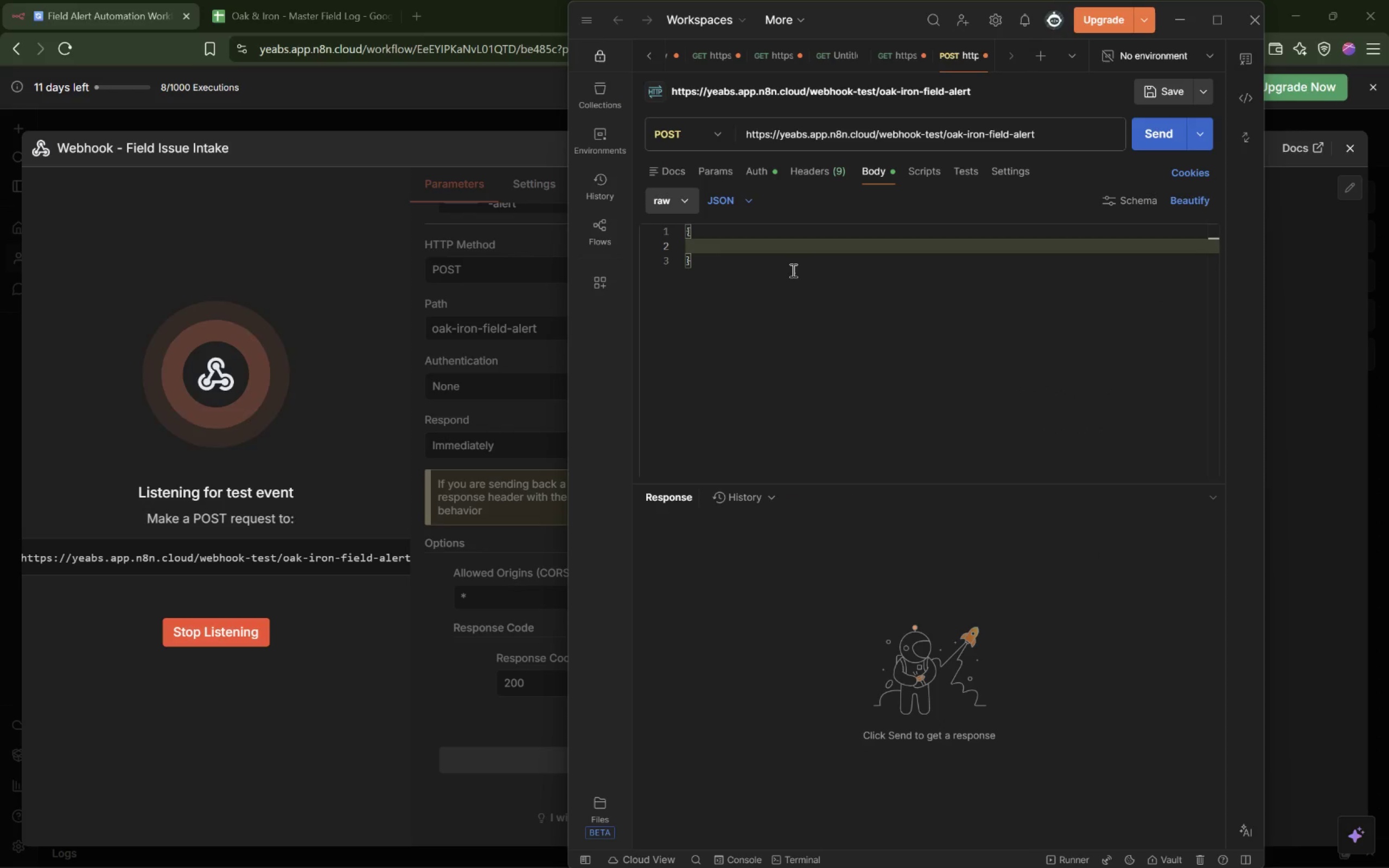 
type("body)
 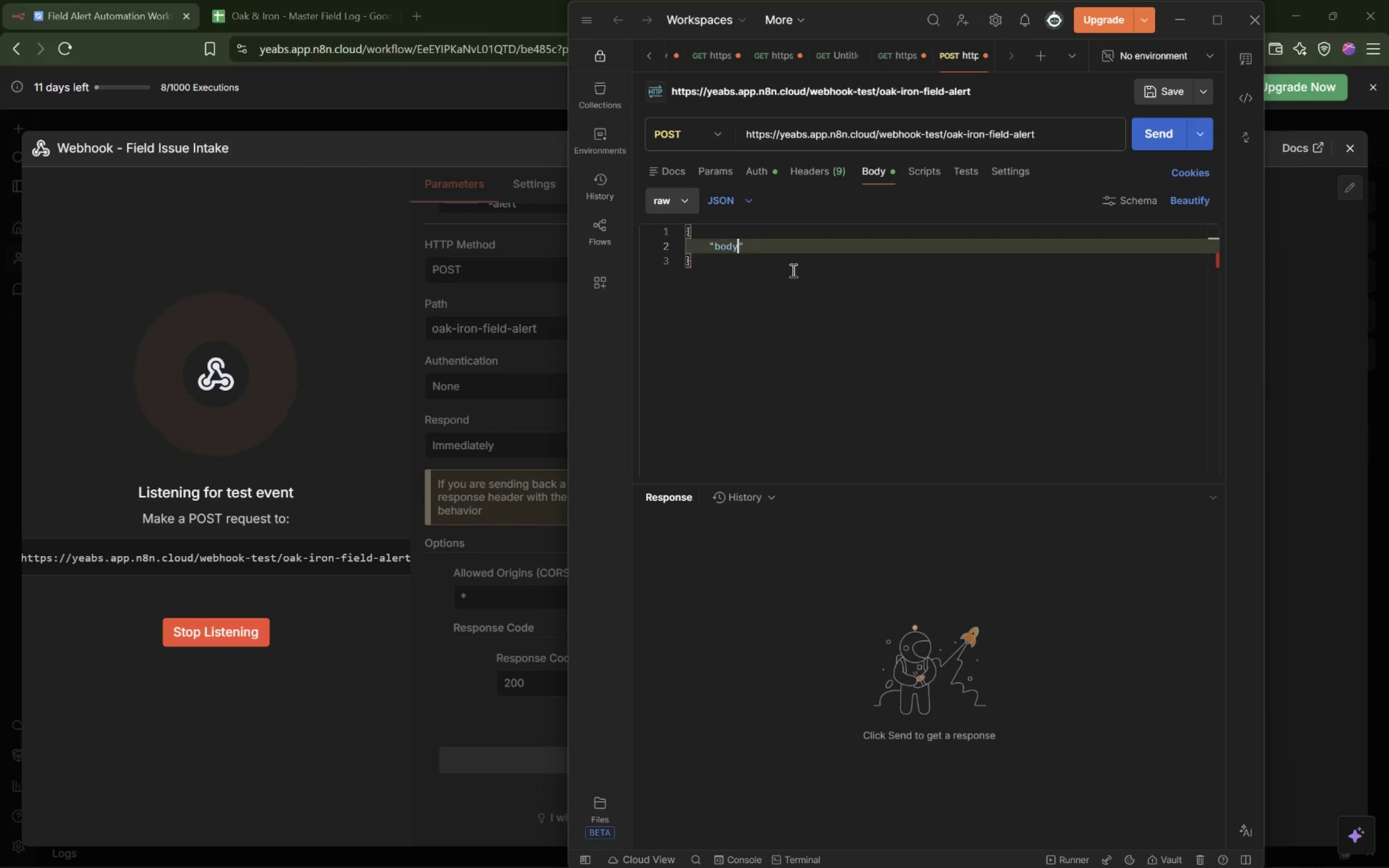 
key(ArrowRight)
 